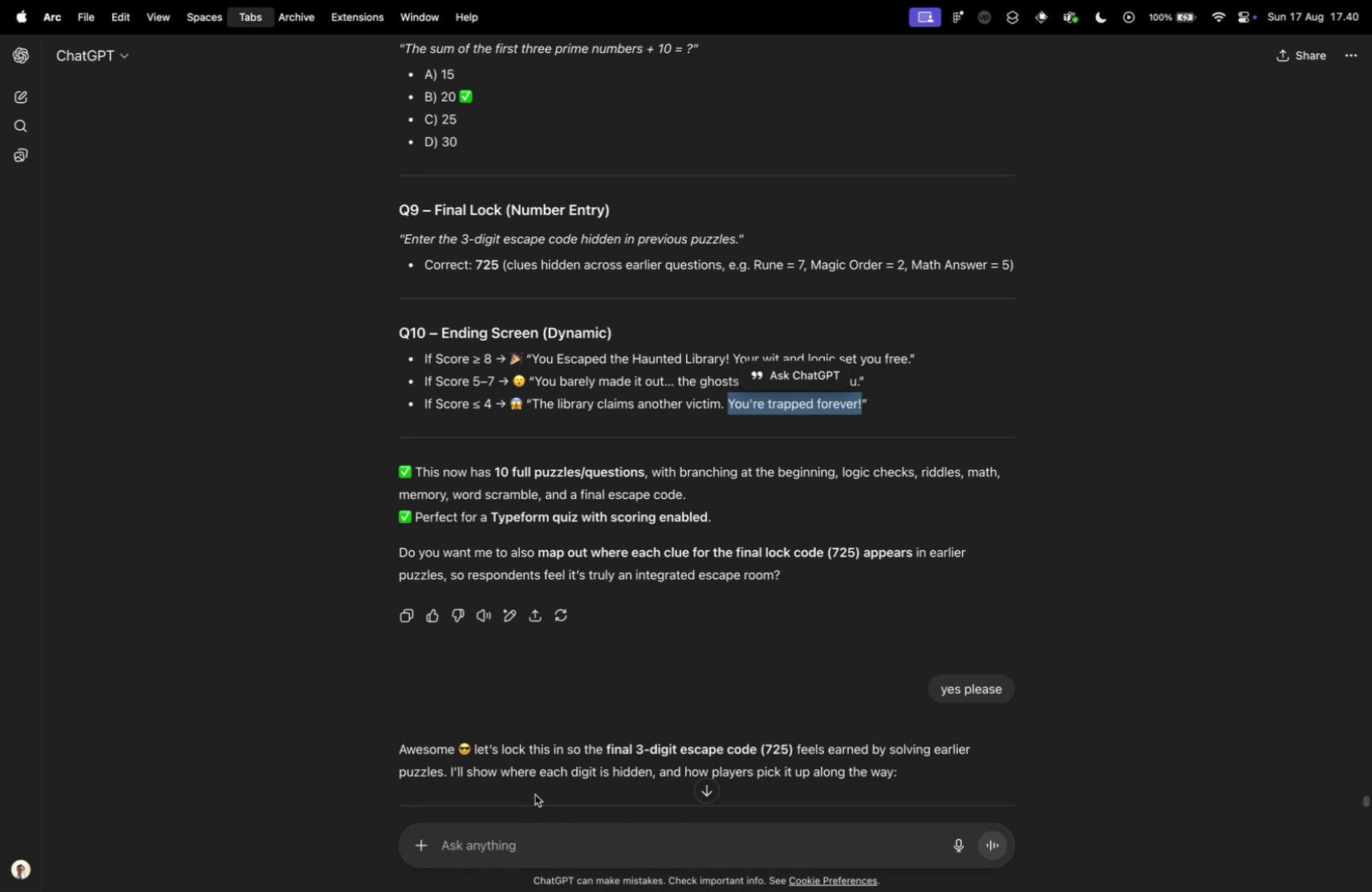 
key(Control+Tab)
 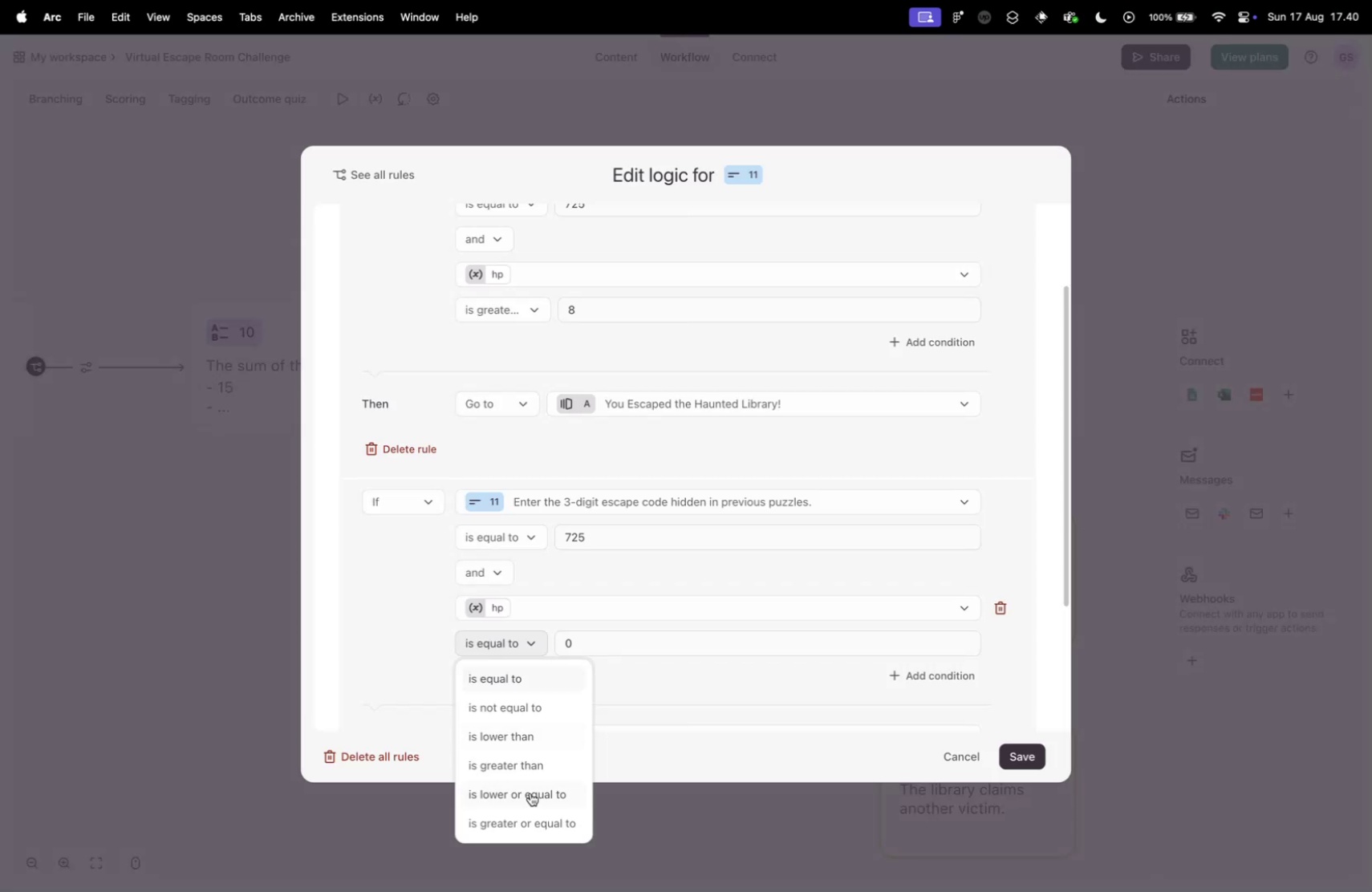 
left_click([519, 766])
 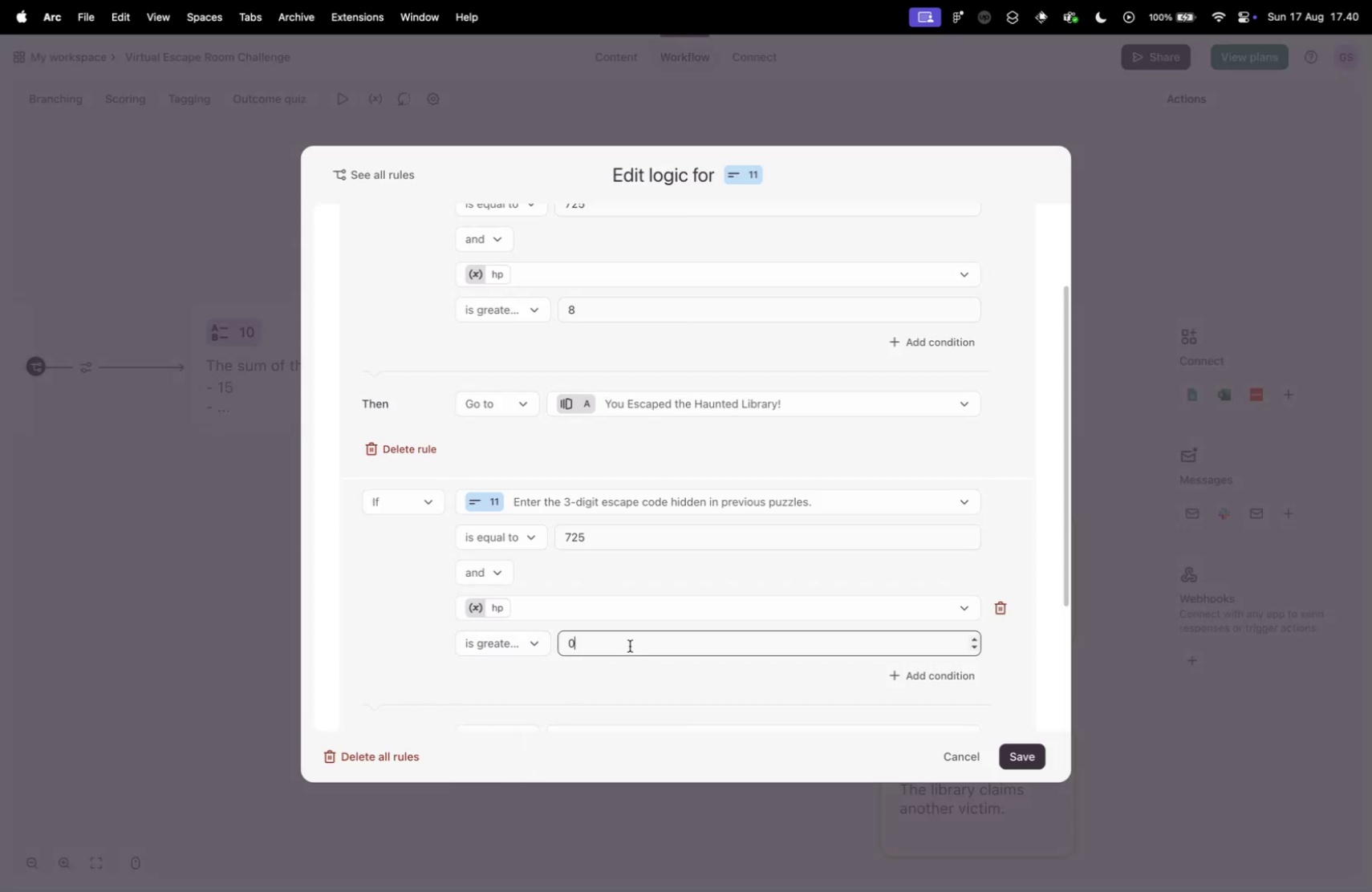 
double_click([630, 644])
 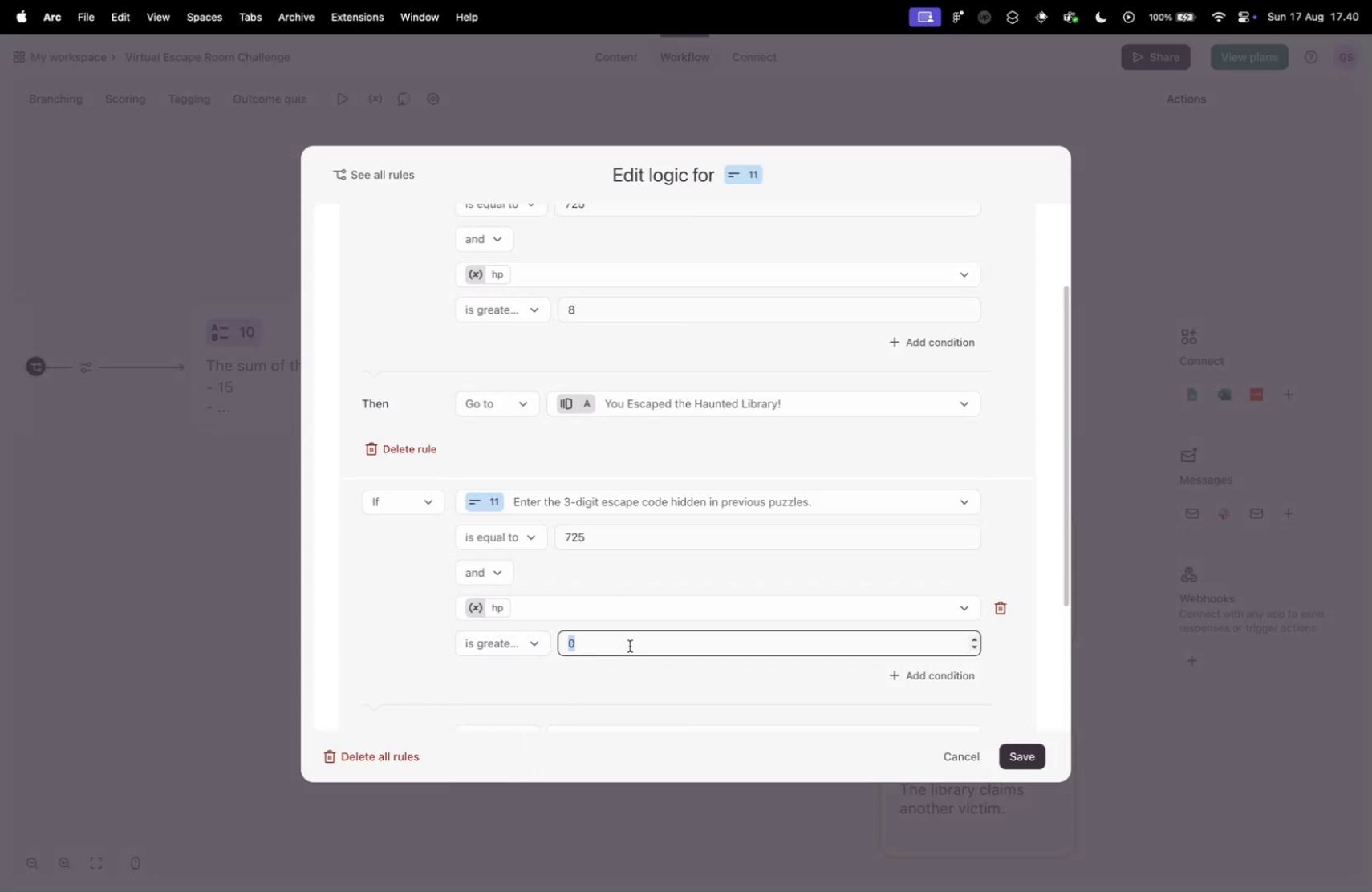 
triple_click([630, 644])
 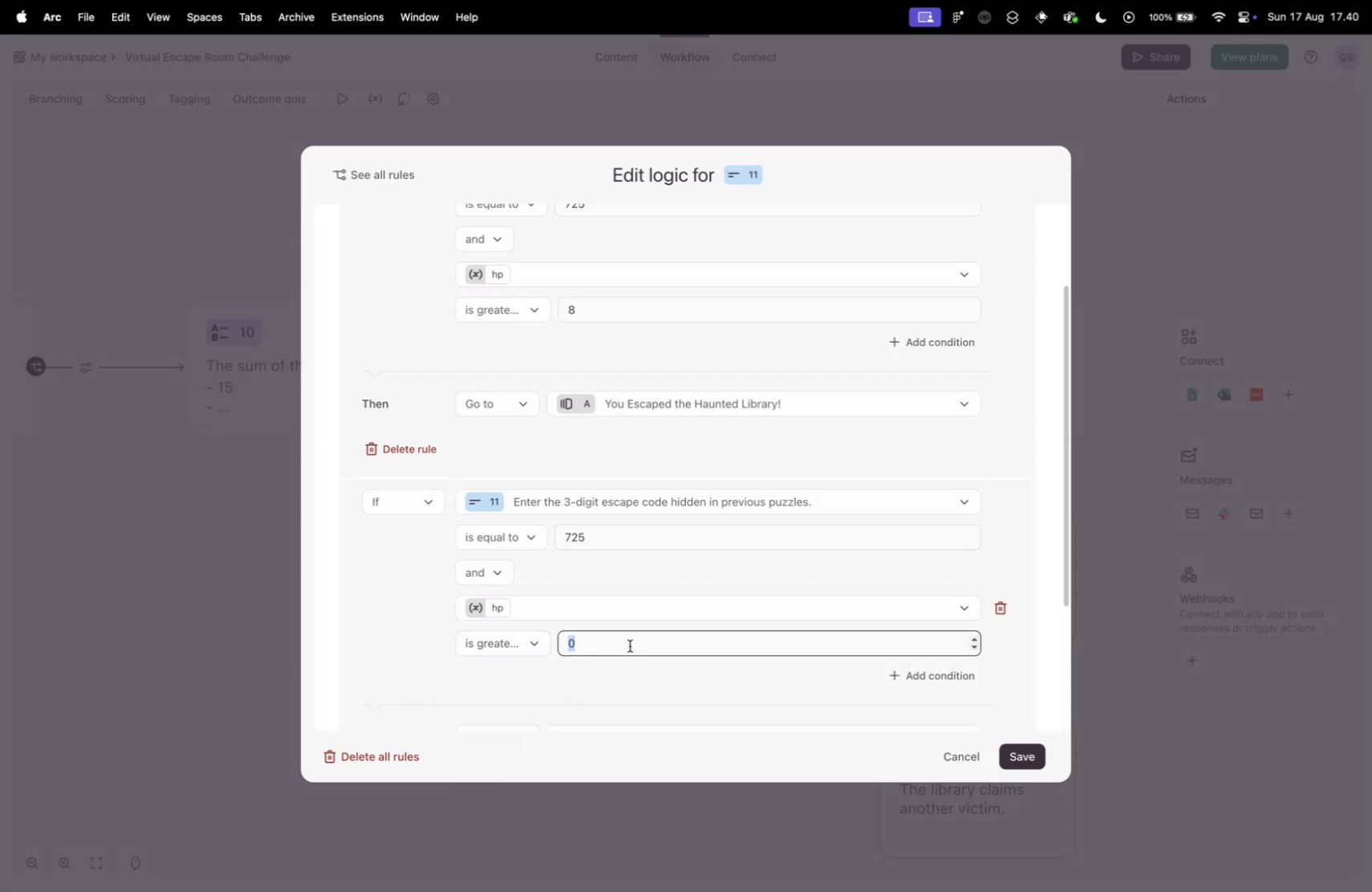 
key(5)
 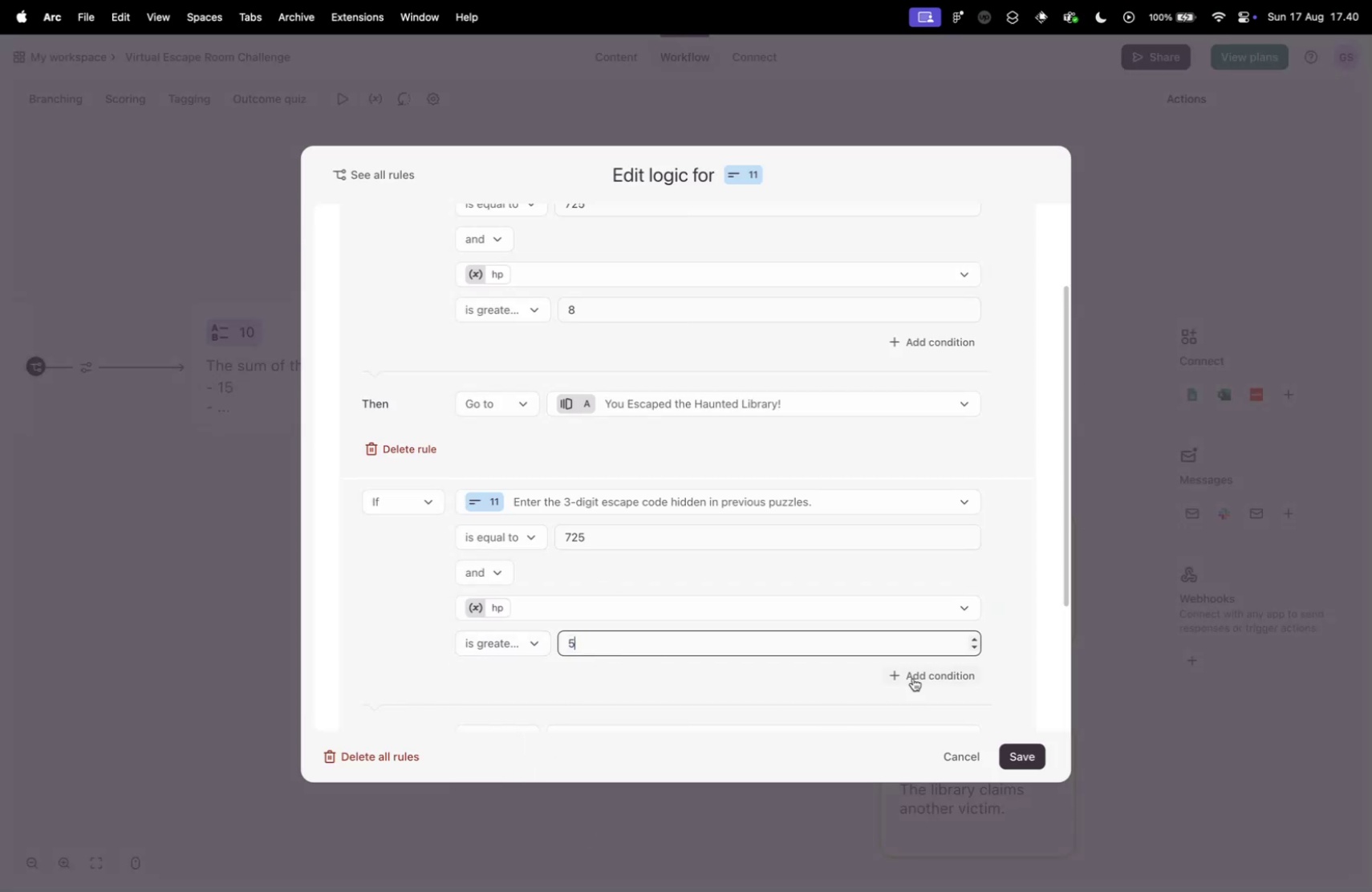 
left_click([914, 677])
 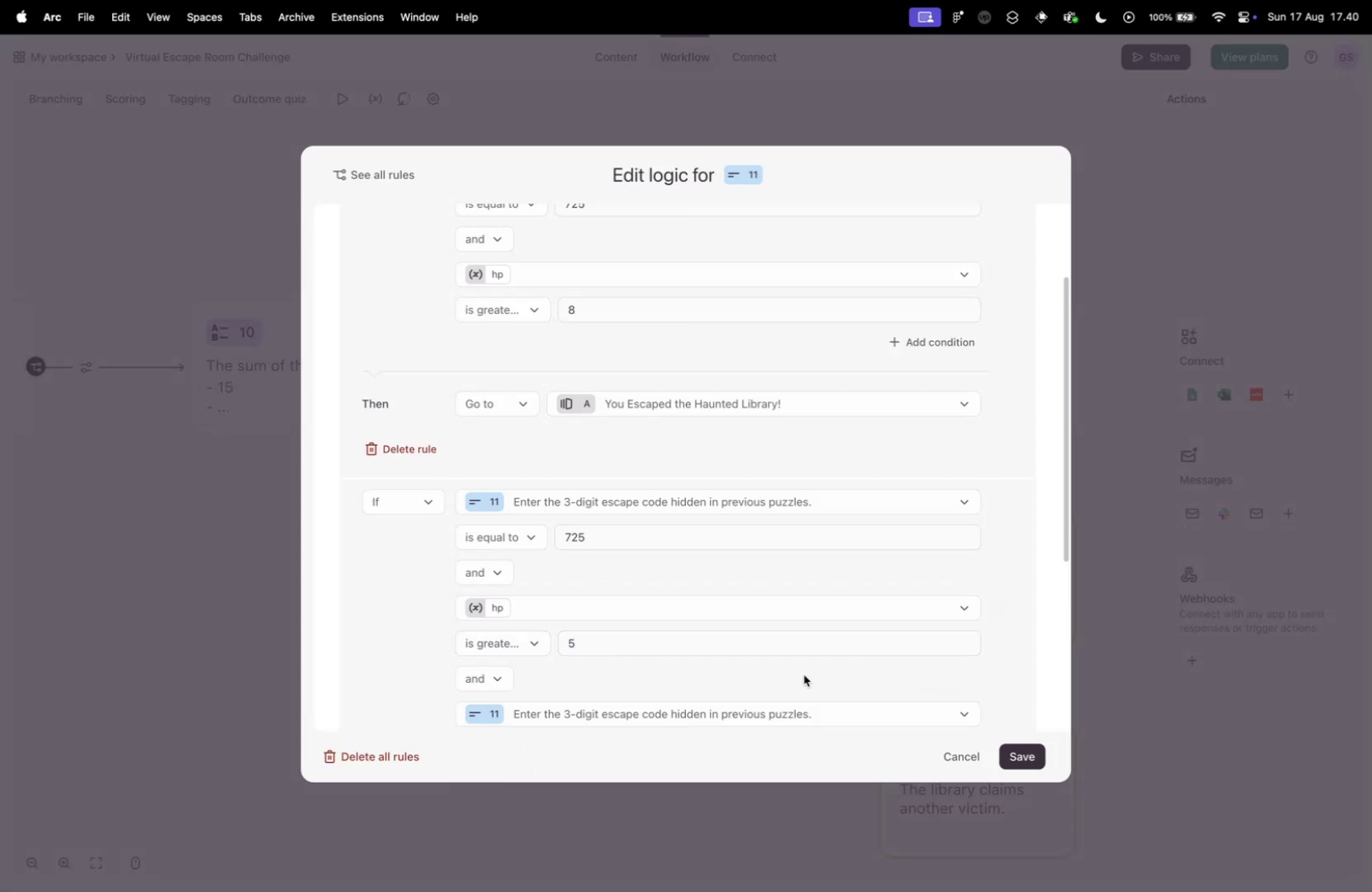 
scroll: coordinate [716, 671], scroll_direction: down, amount: 5.0
 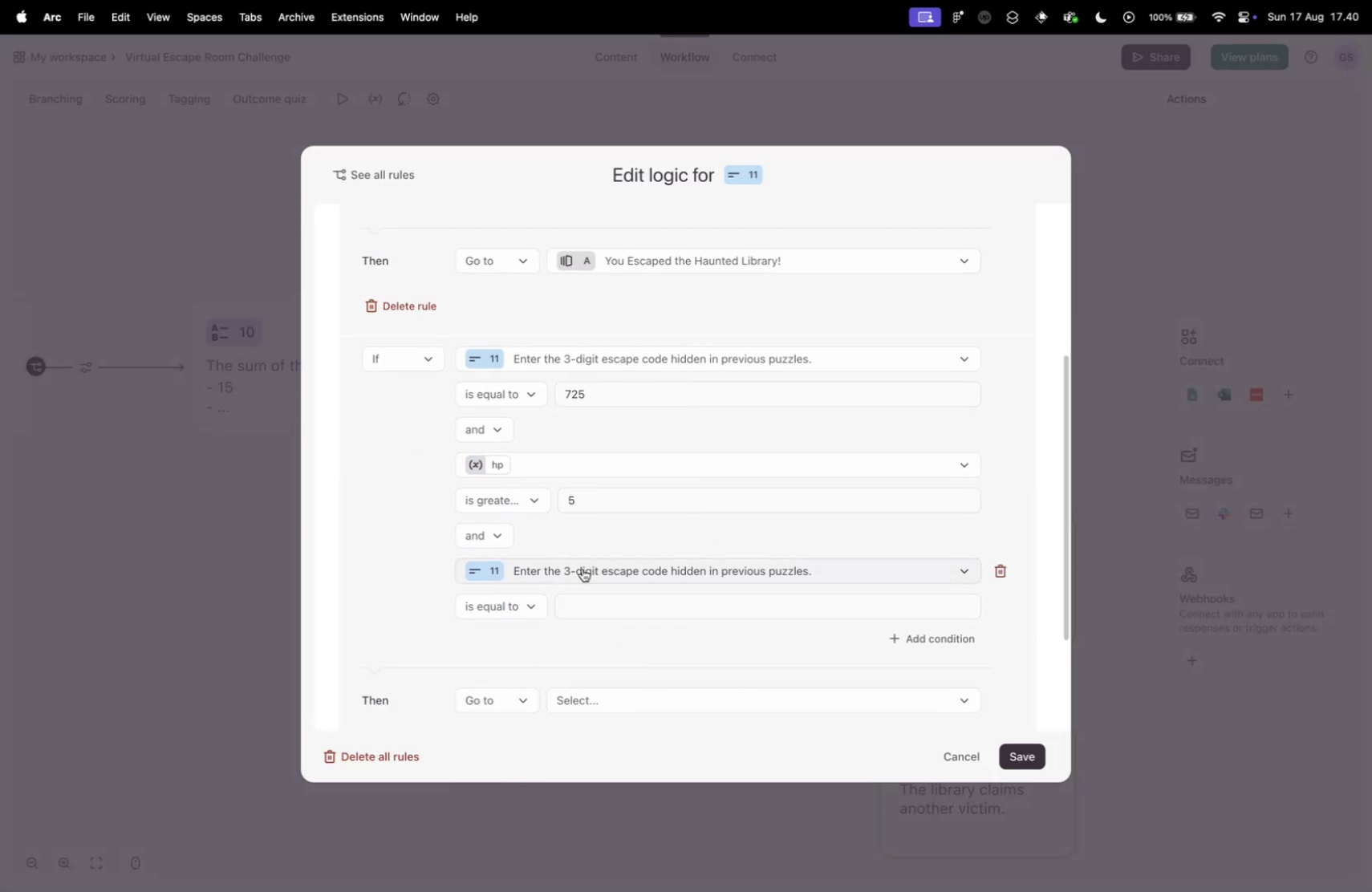 
left_click([580, 565])
 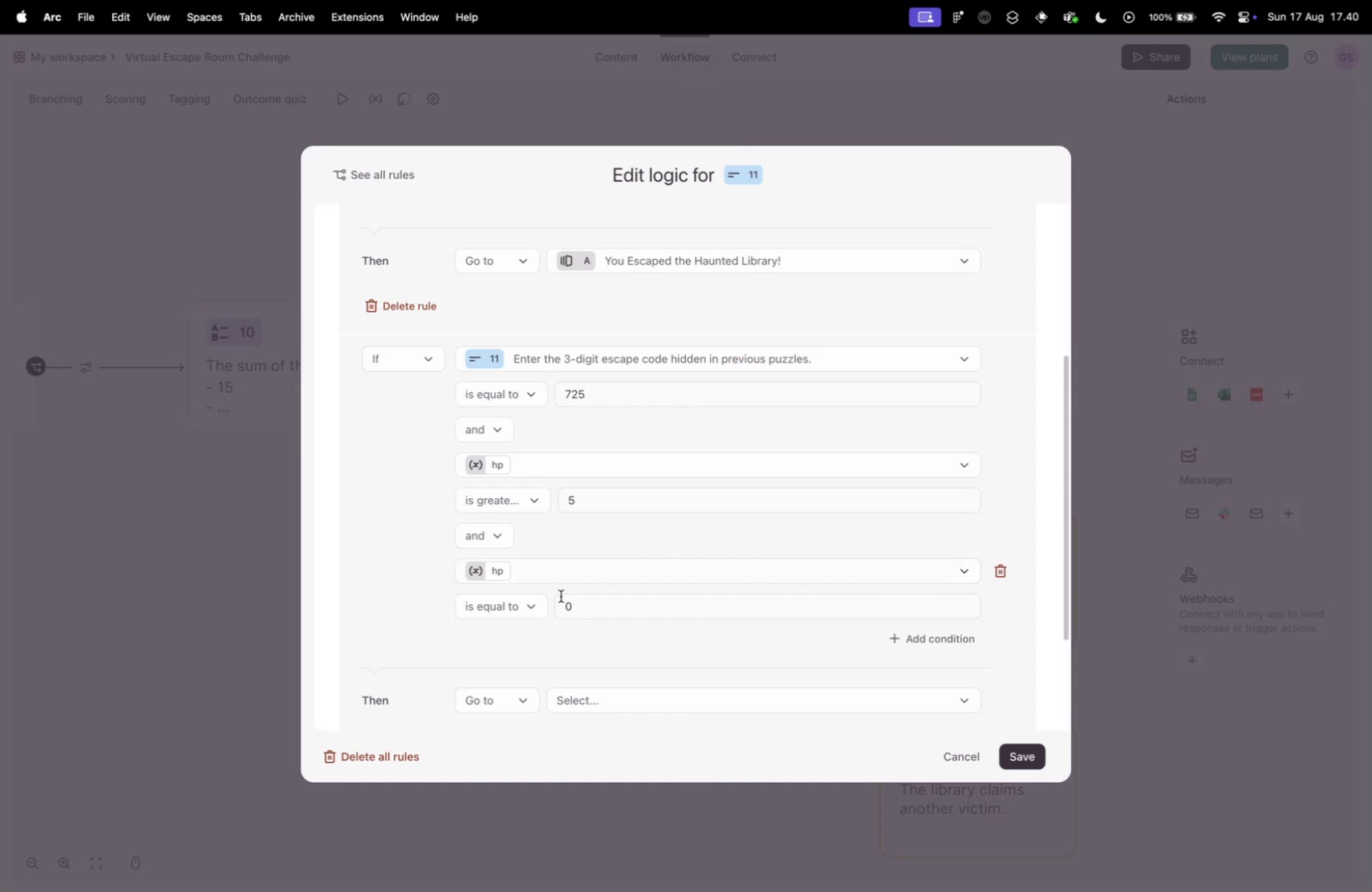 
left_click([499, 606])
 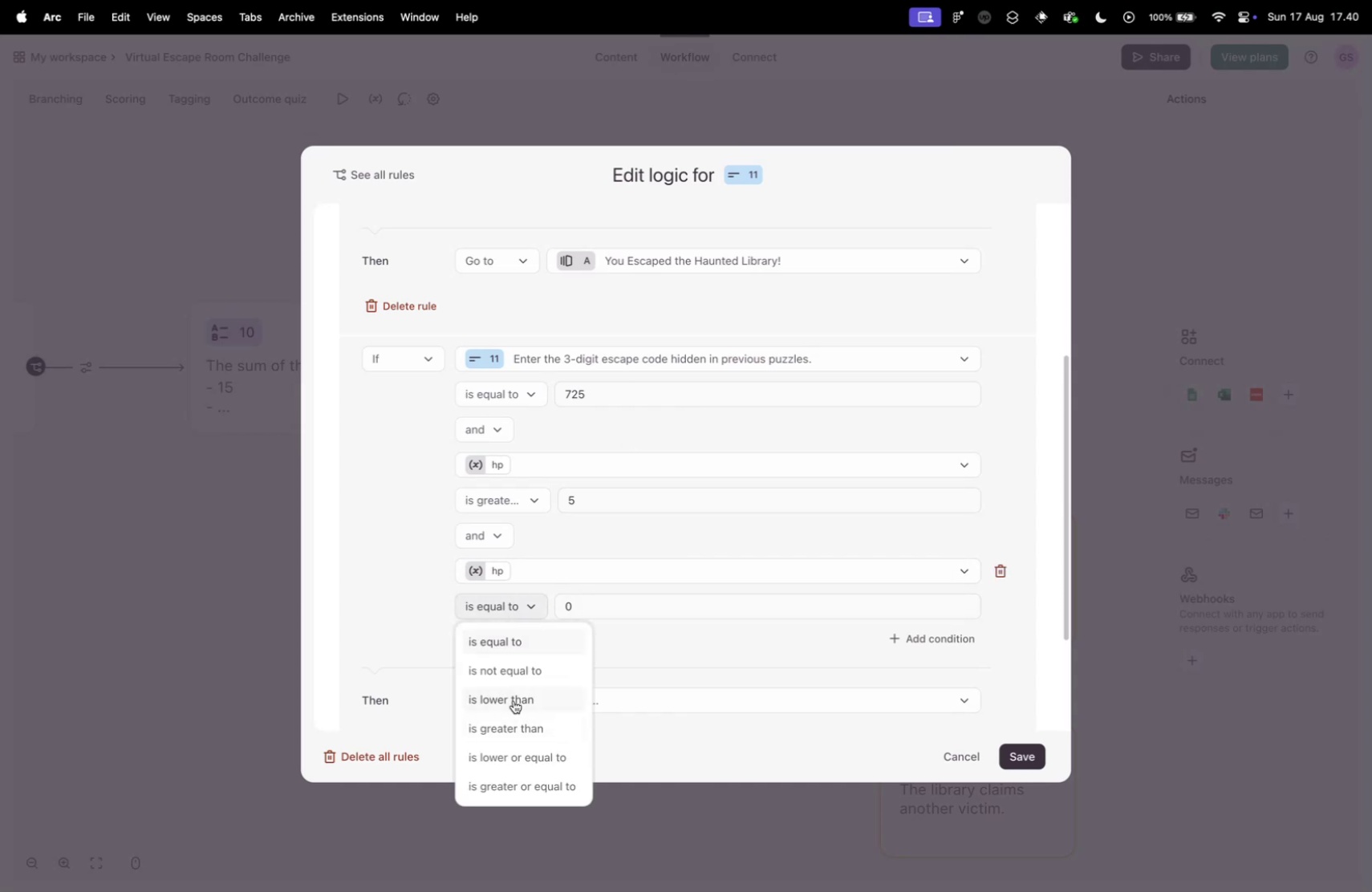 
left_click([513, 699])
 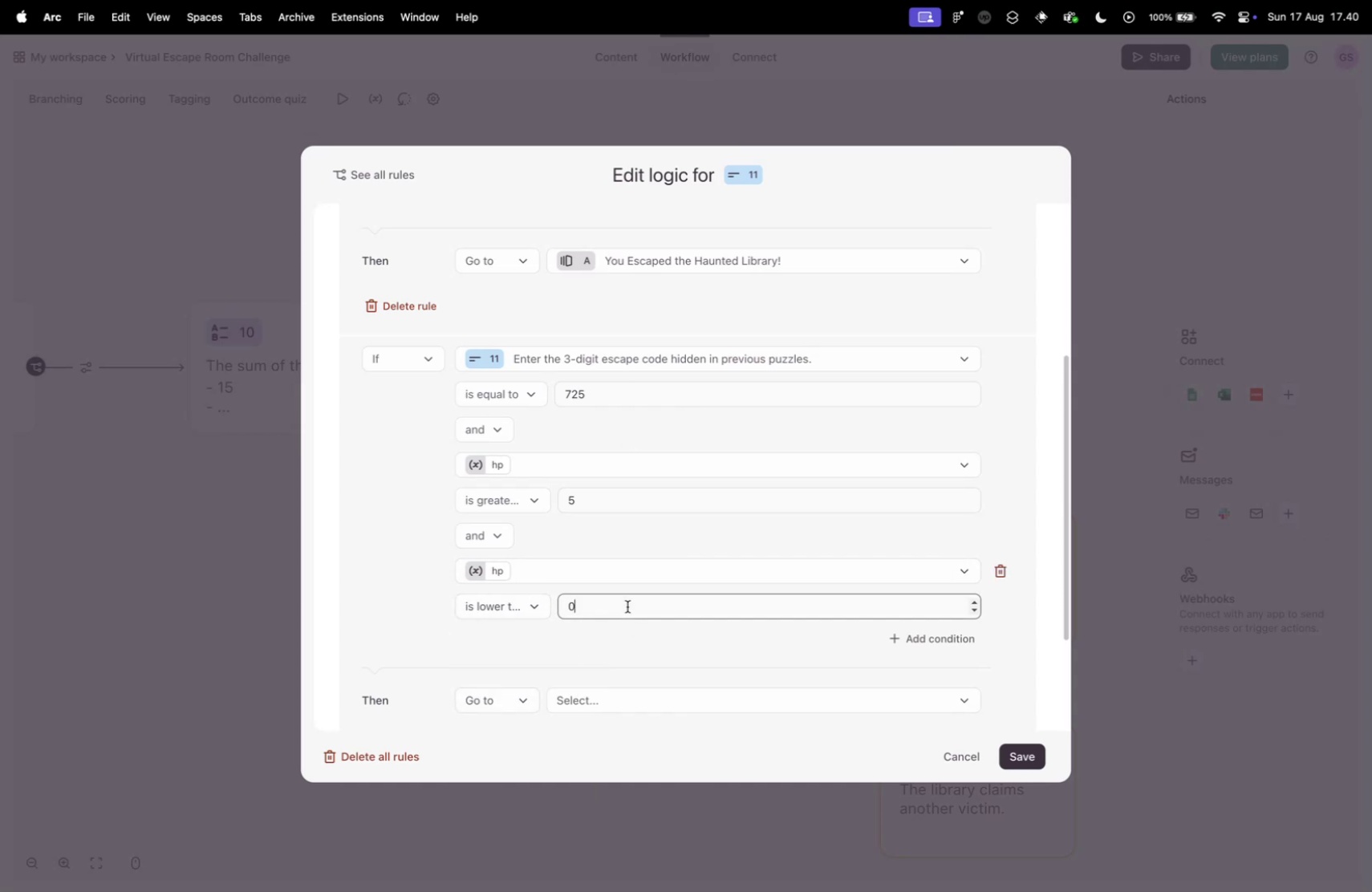 
double_click([627, 606])
 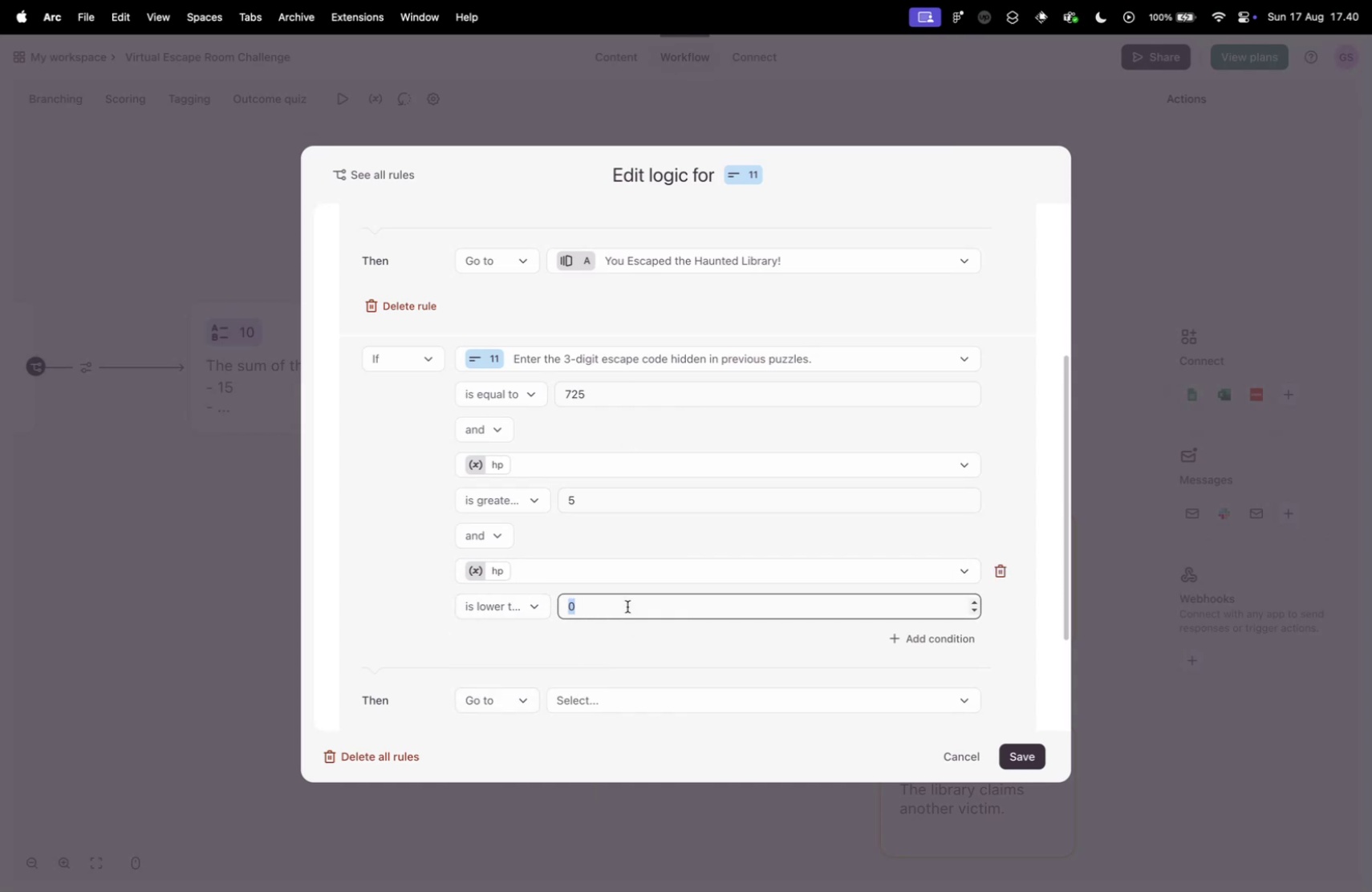 
triple_click([627, 606])
 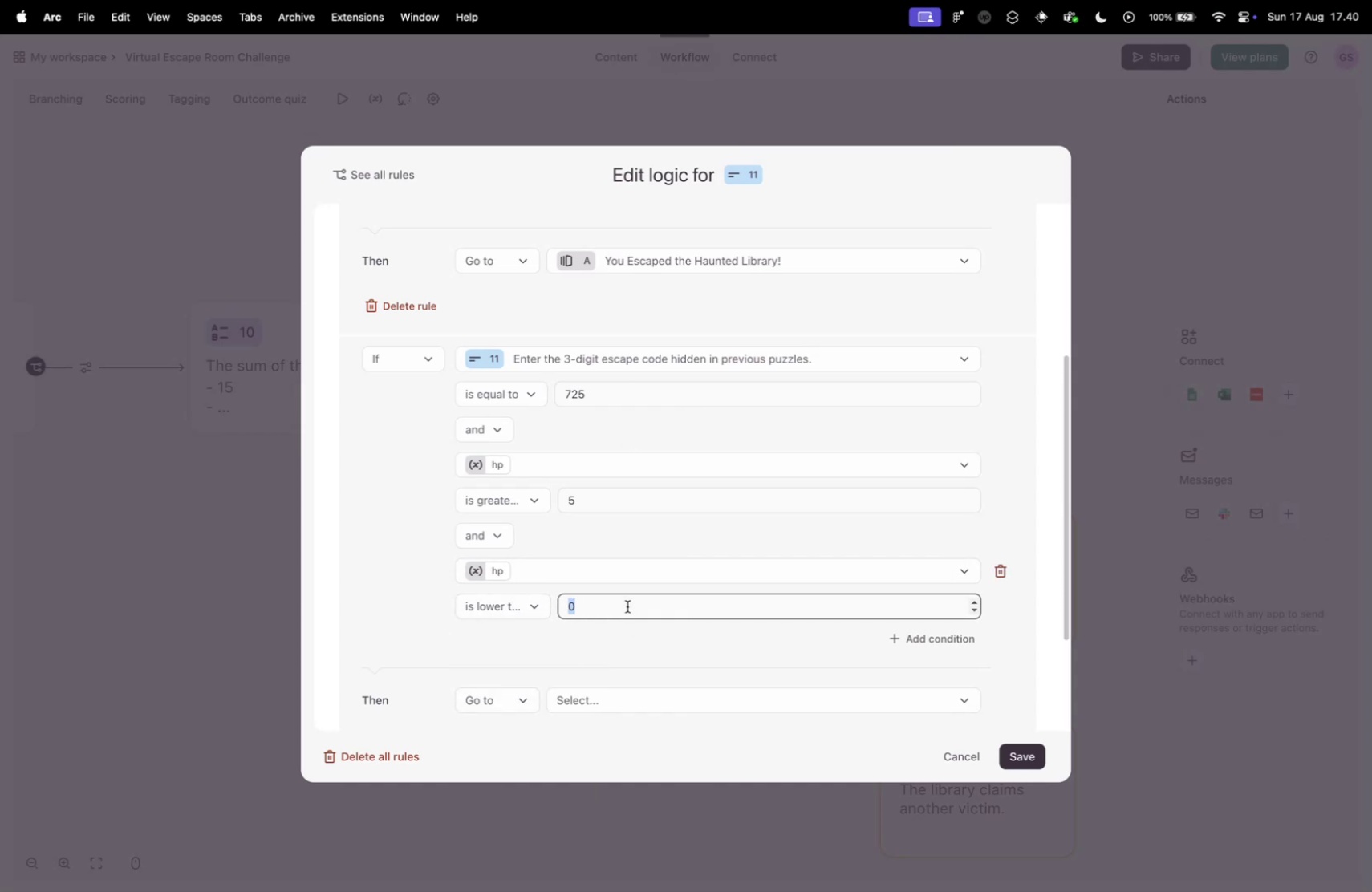 
key(7)
 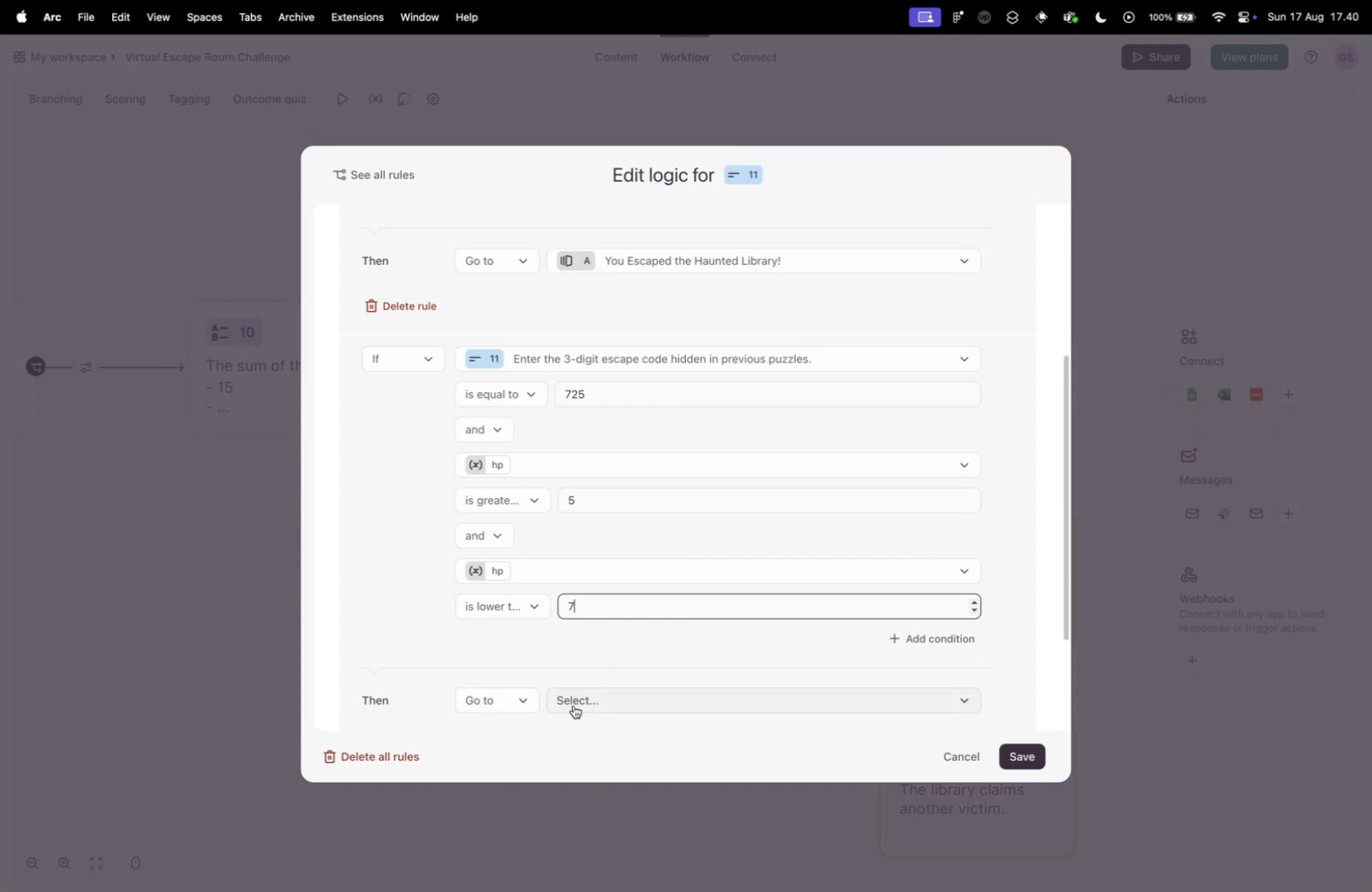 
left_click([574, 704])
 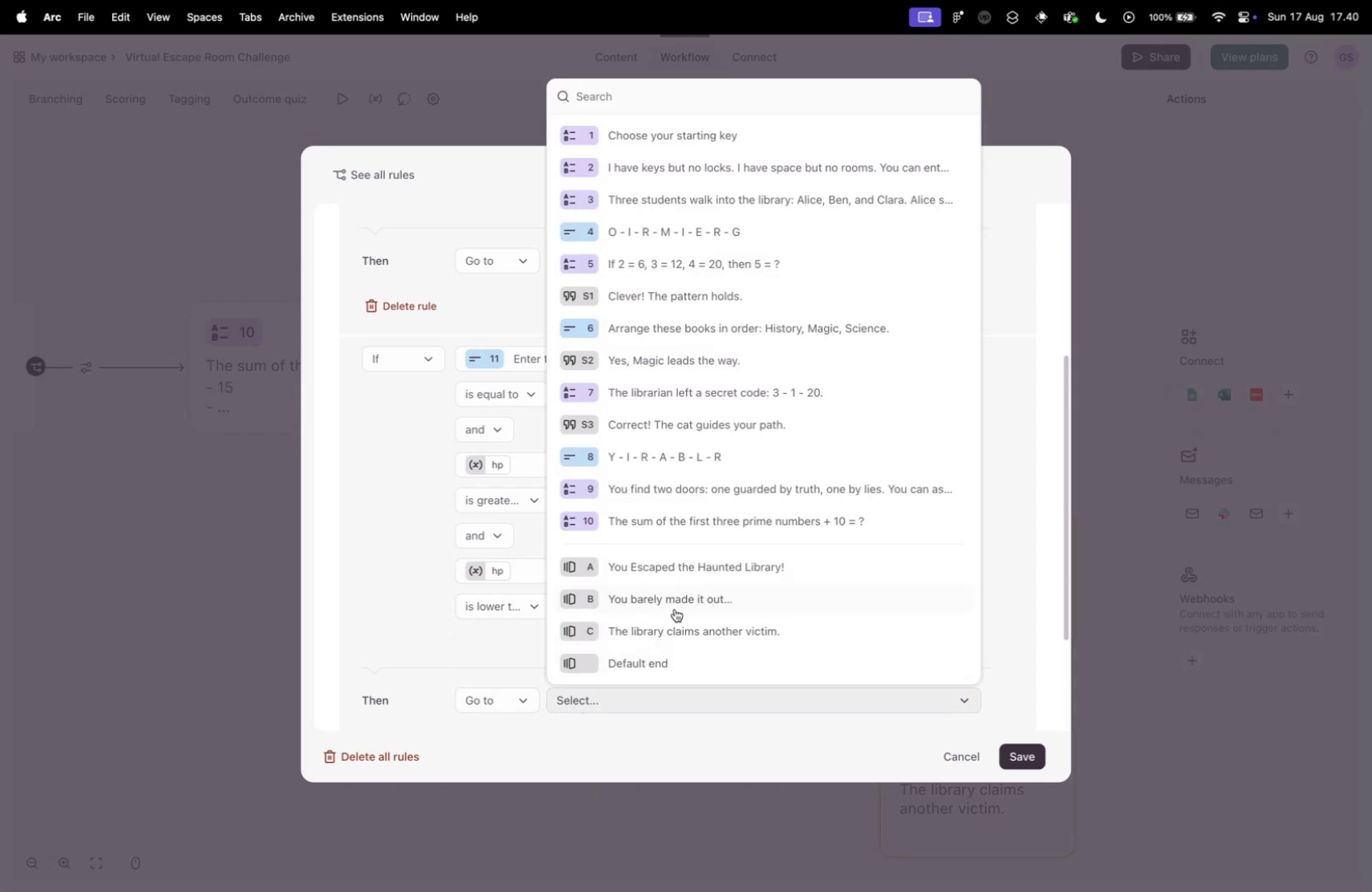 
left_click([676, 601])
 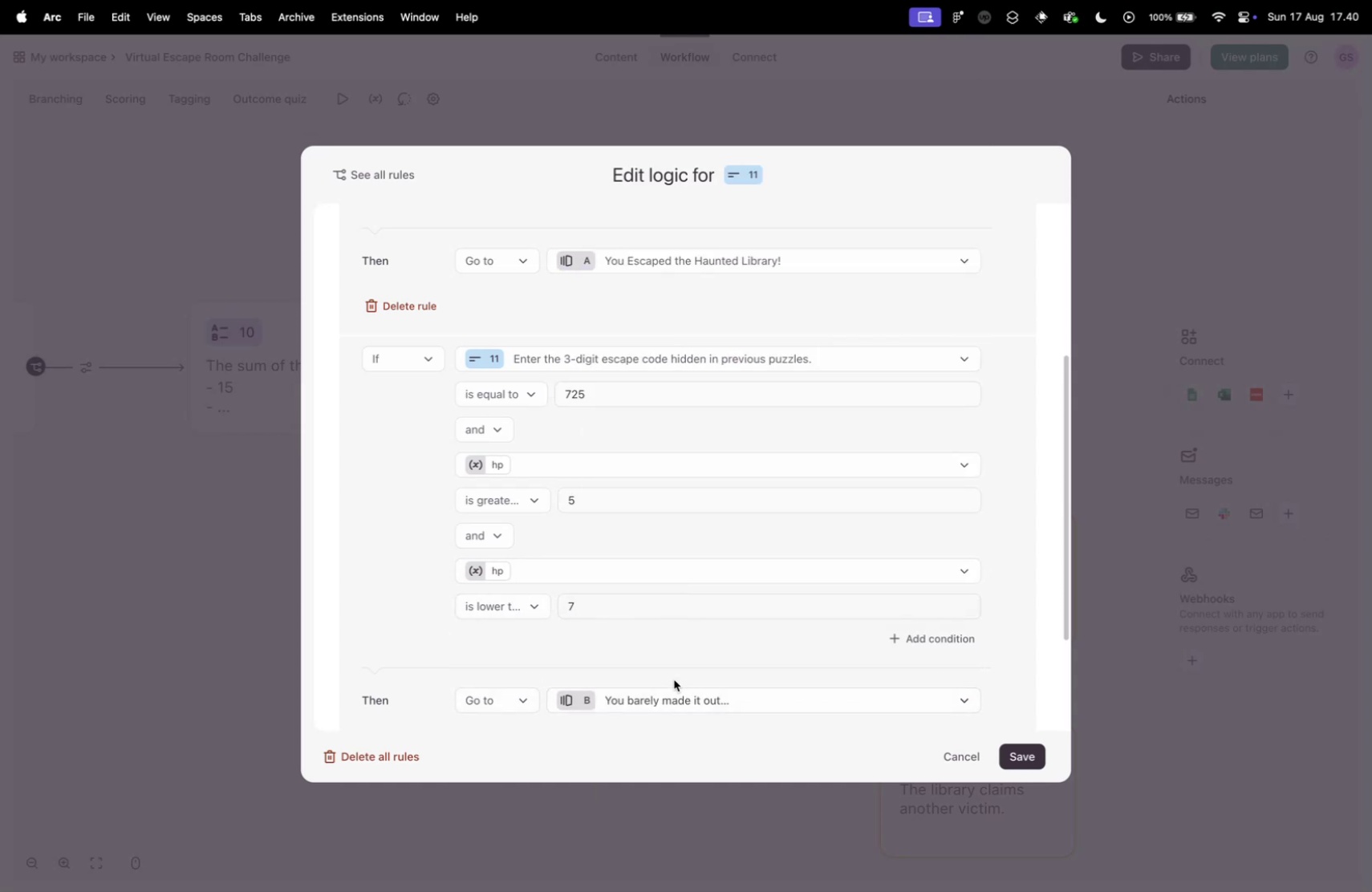 
scroll: coordinate [676, 679], scroll_direction: down, amount: 15.0
 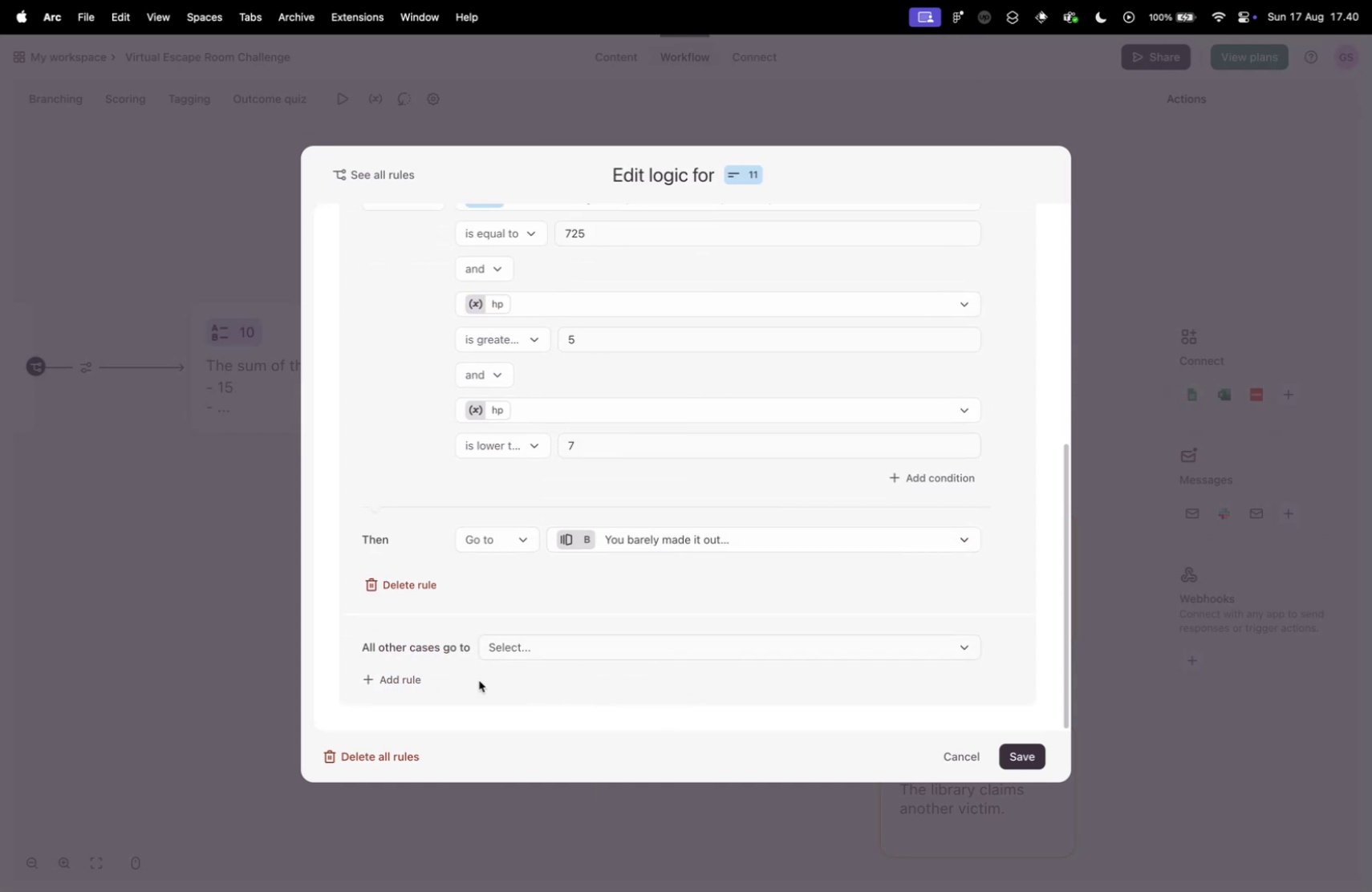 
left_click([408, 684])
 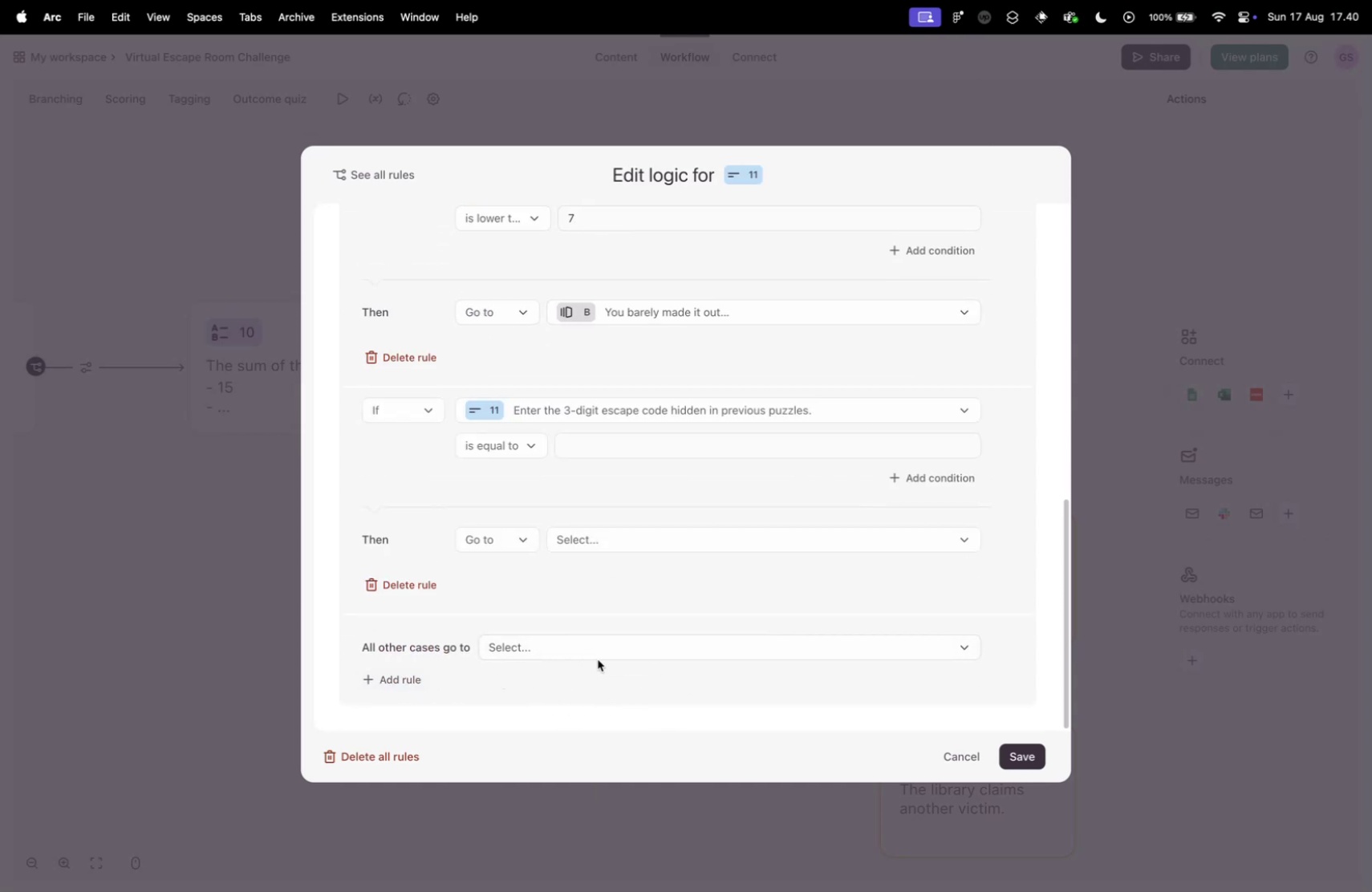 
scroll: coordinate [622, 651], scroll_direction: down, amount: 2.0
 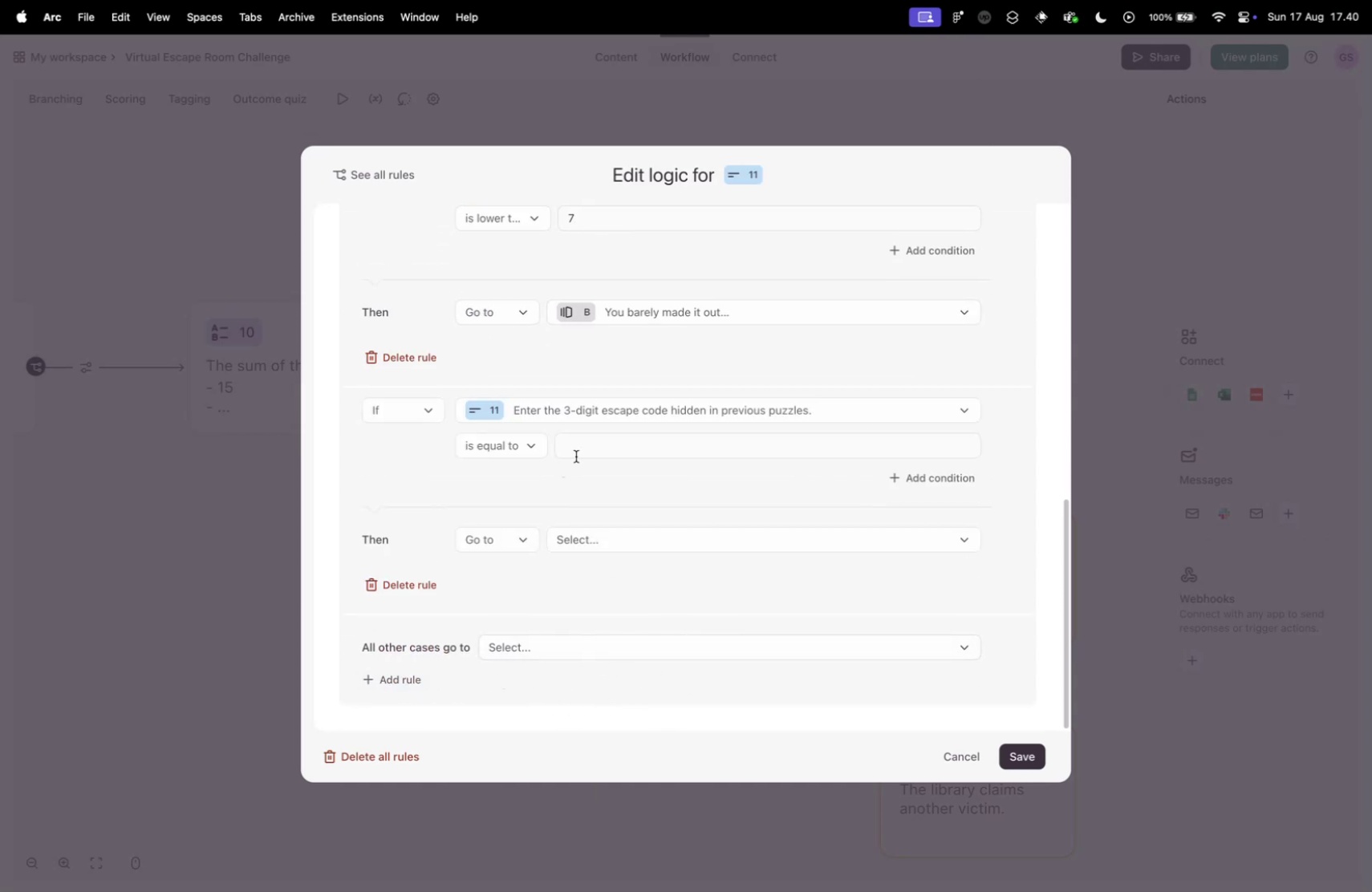 
left_click([622, 436])
 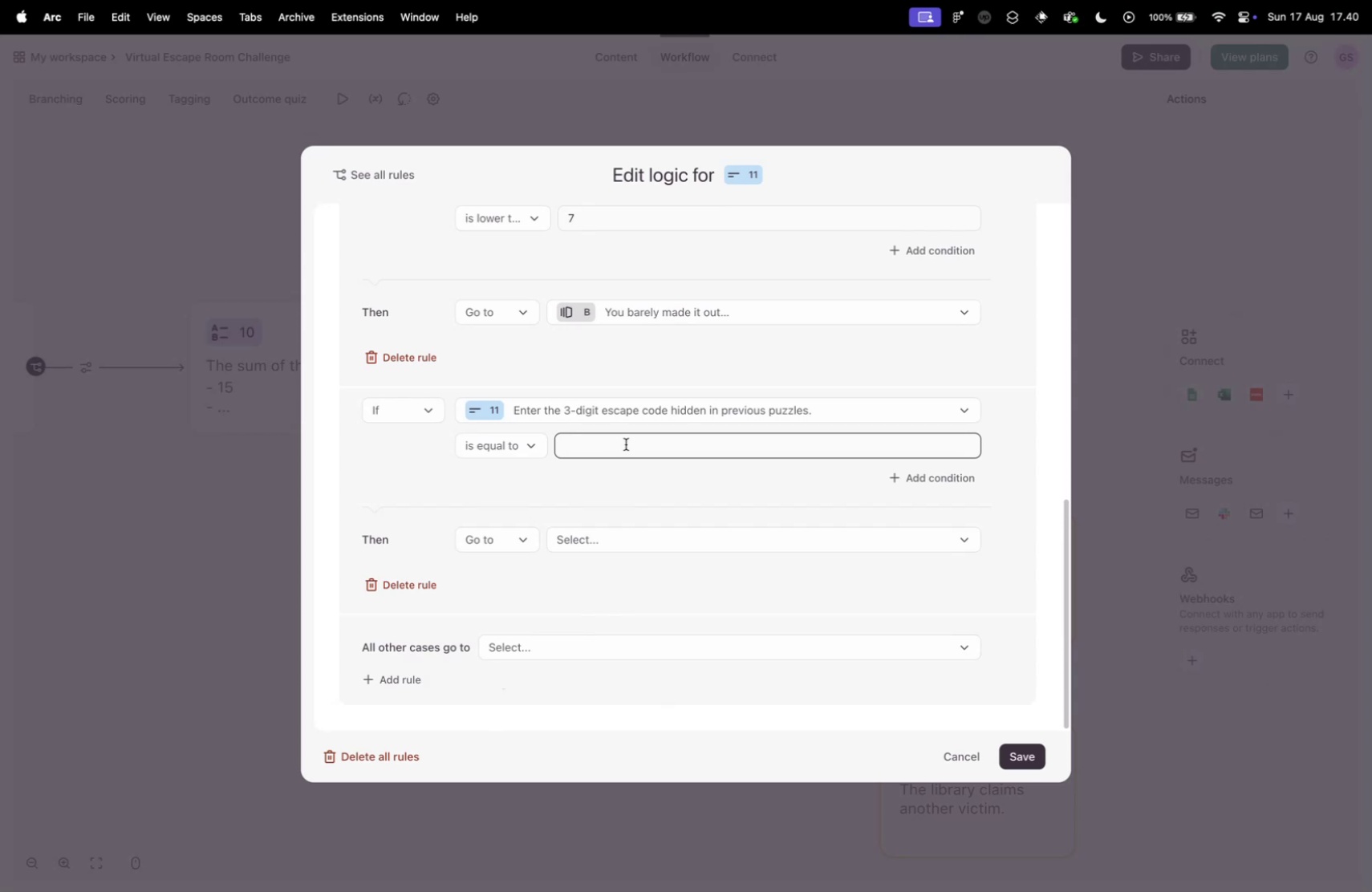 
type(725)
 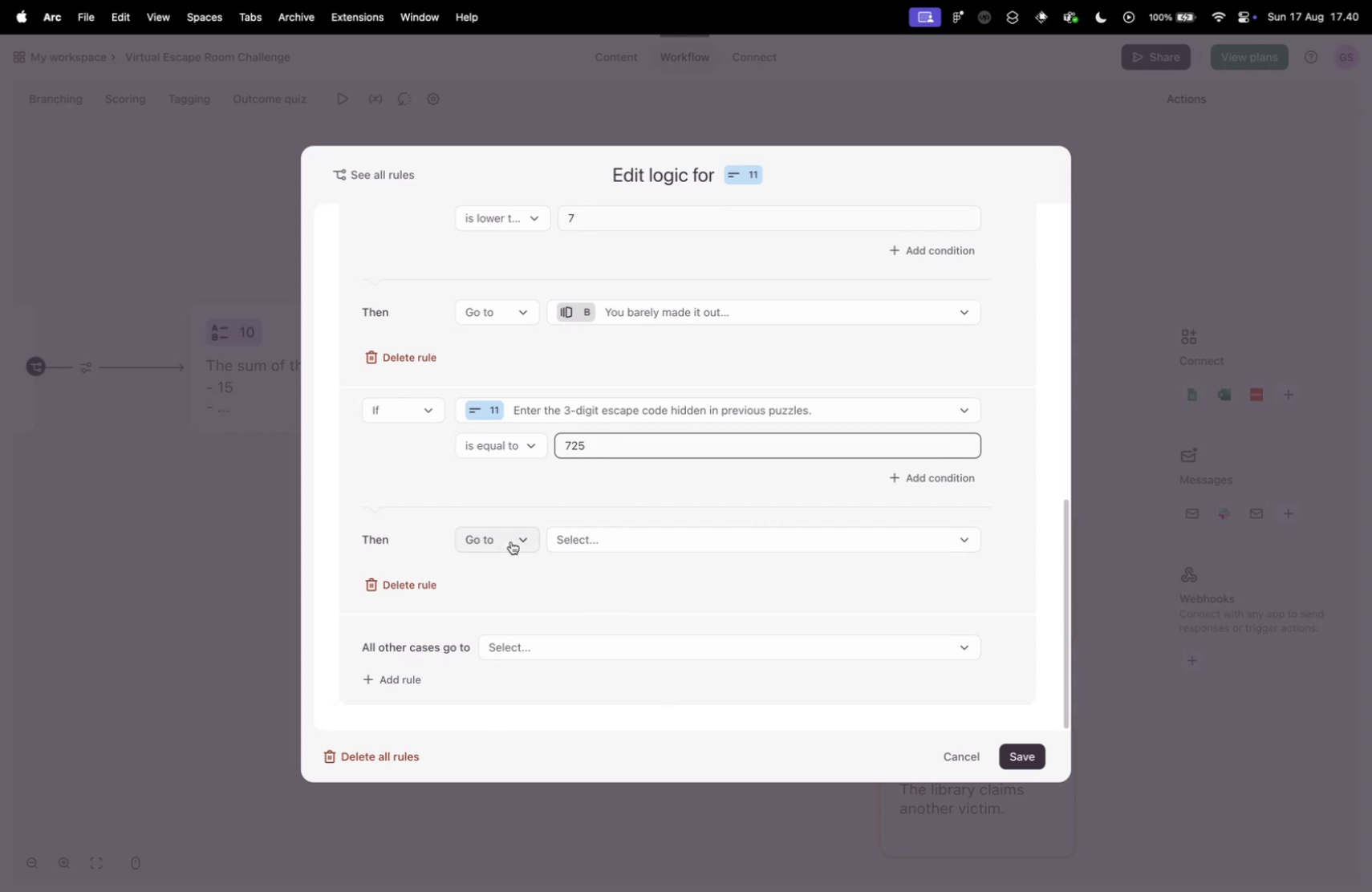 
left_click([507, 529])
 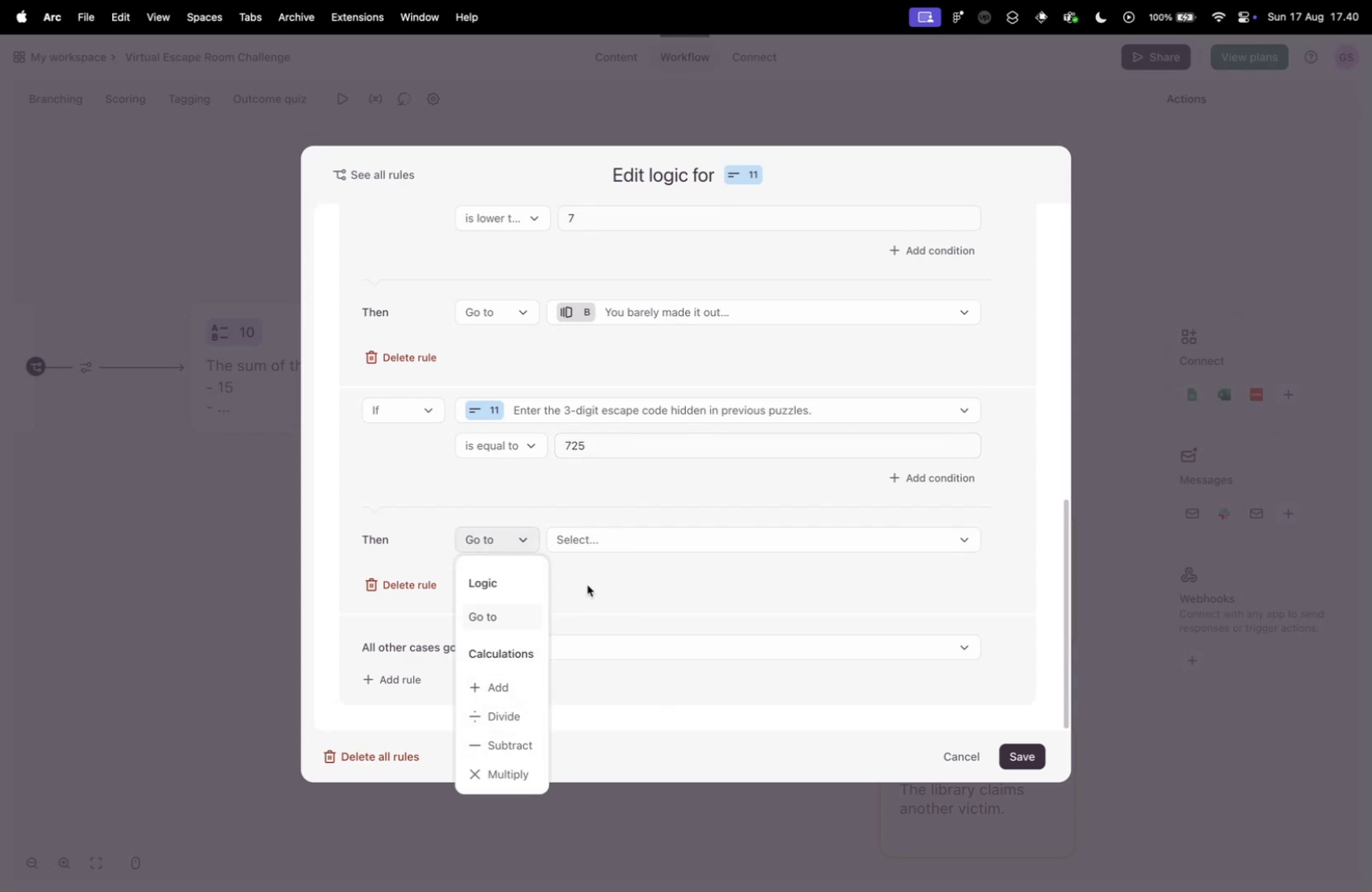 
left_click([506, 618])
 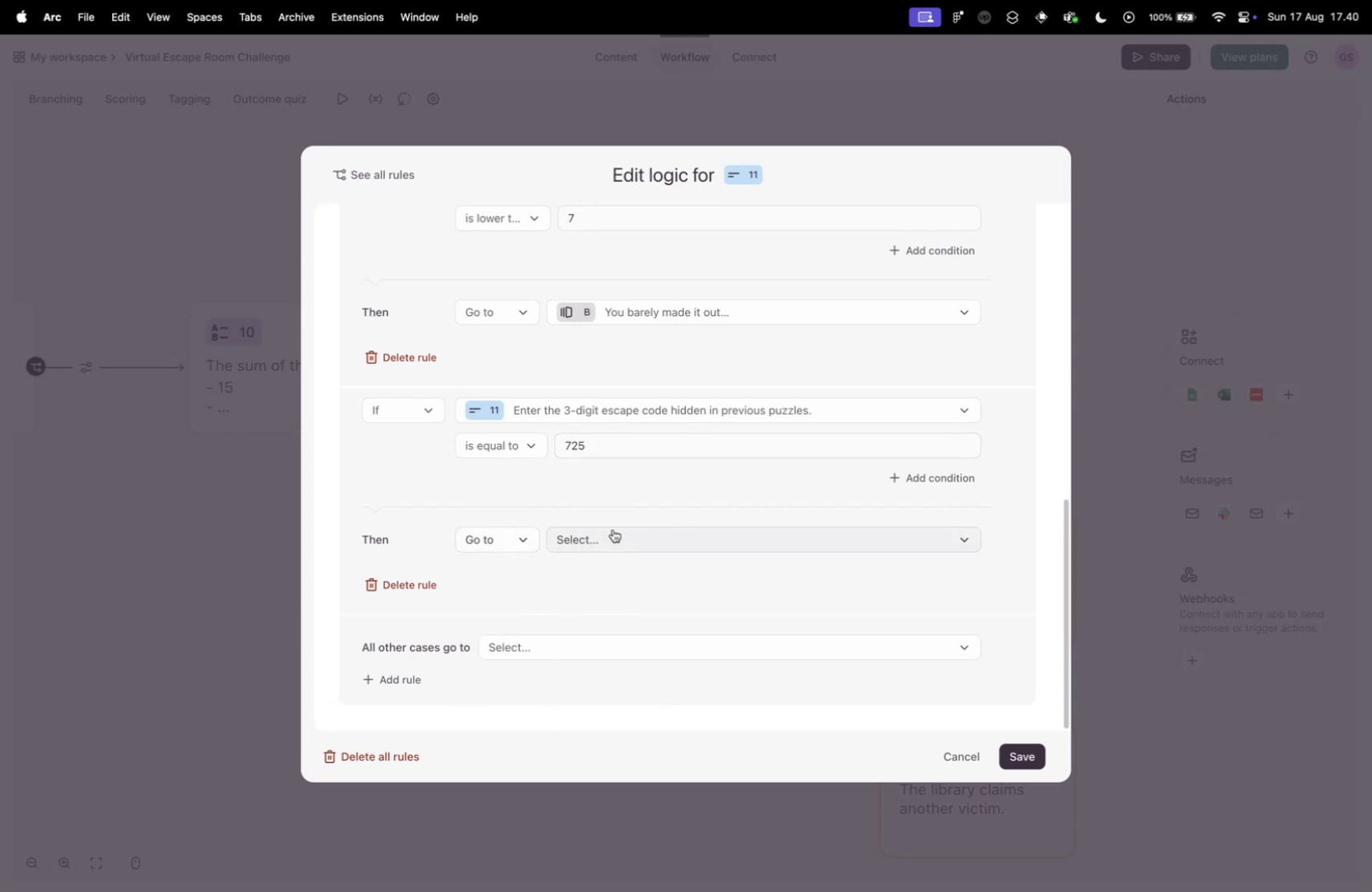 
left_click([613, 529])
 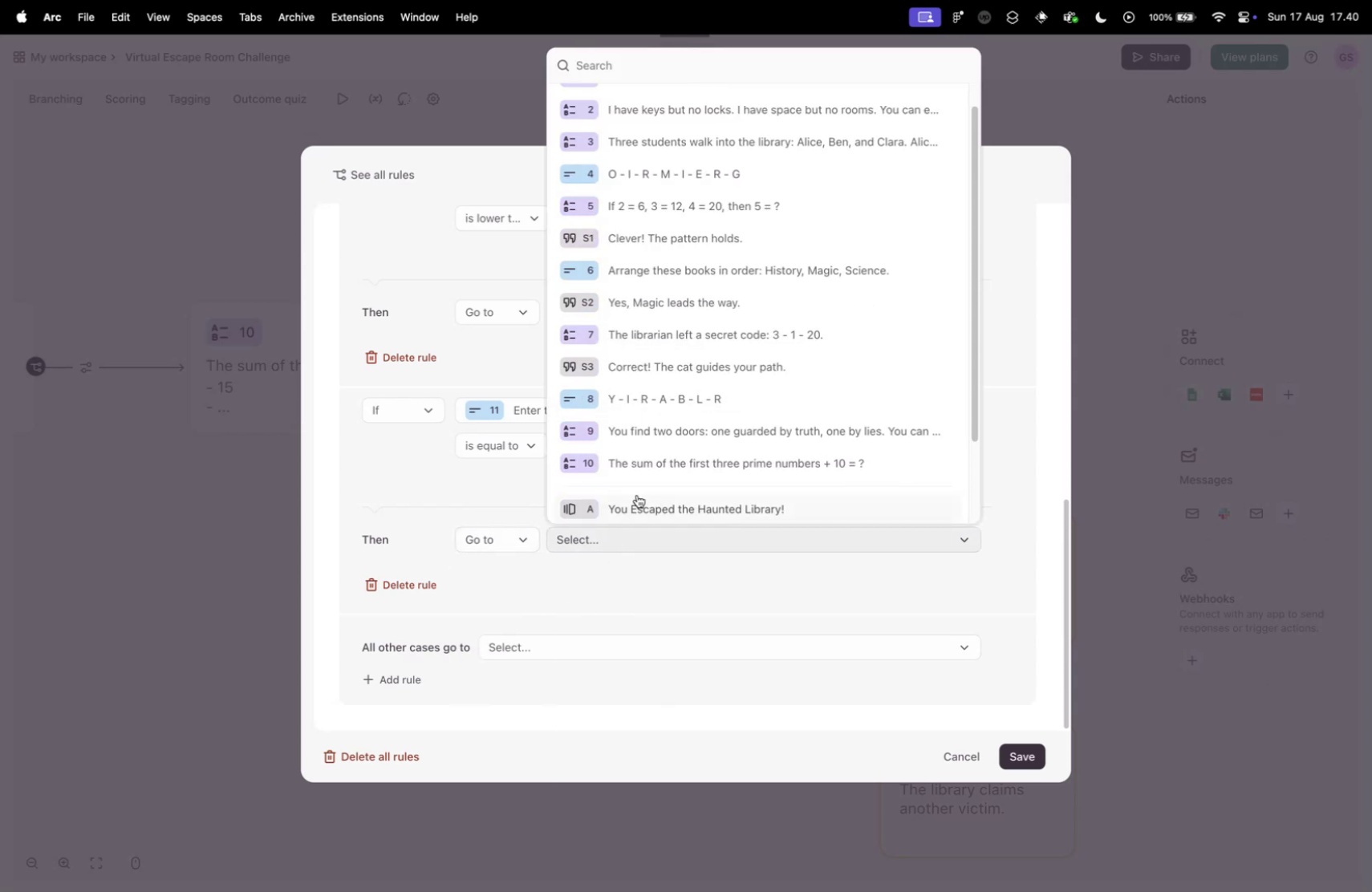 
scroll: coordinate [632, 493], scroll_direction: down, amount: 10.0
 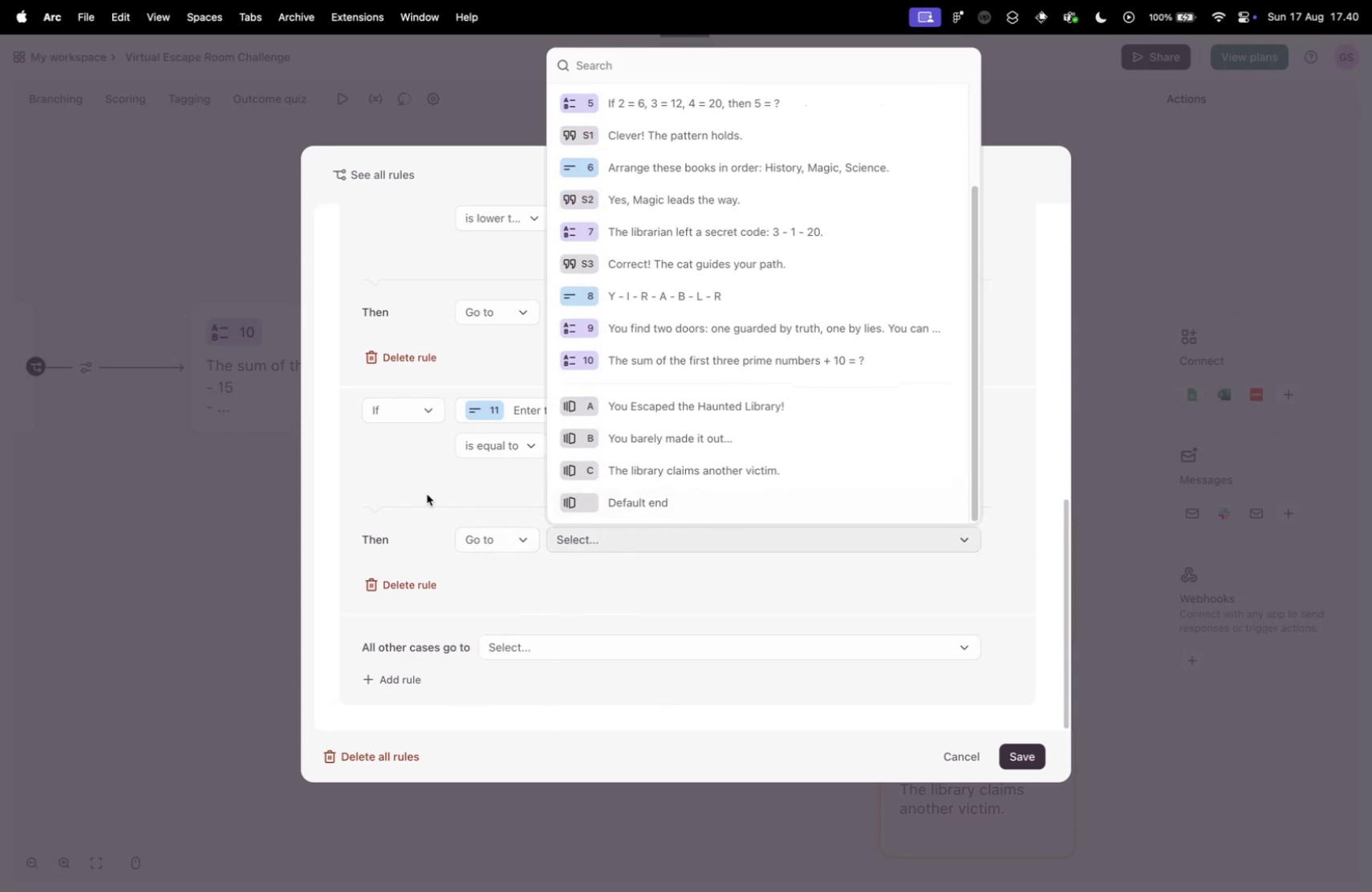 
left_click([427, 493])
 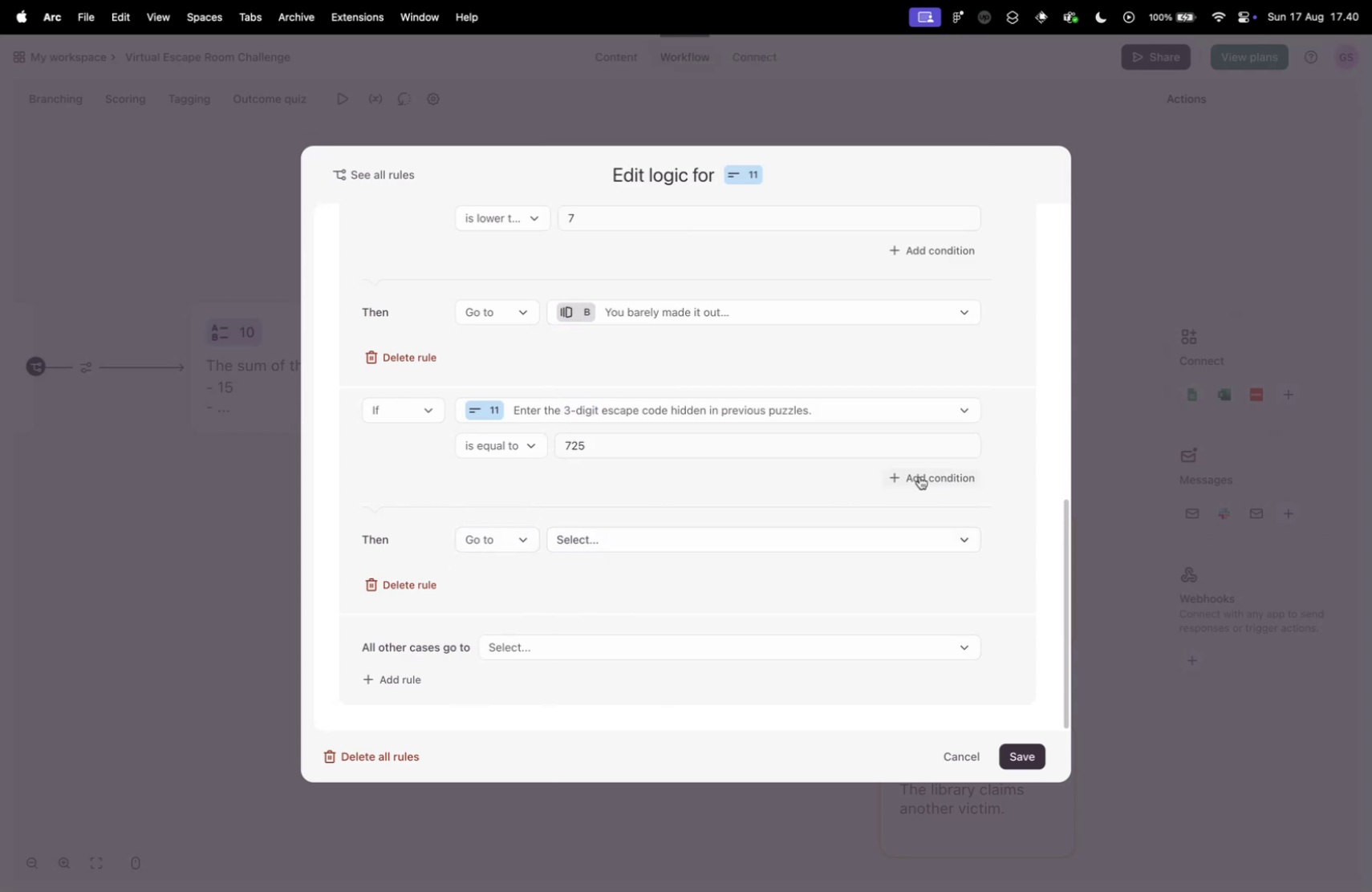 
left_click([921, 476])
 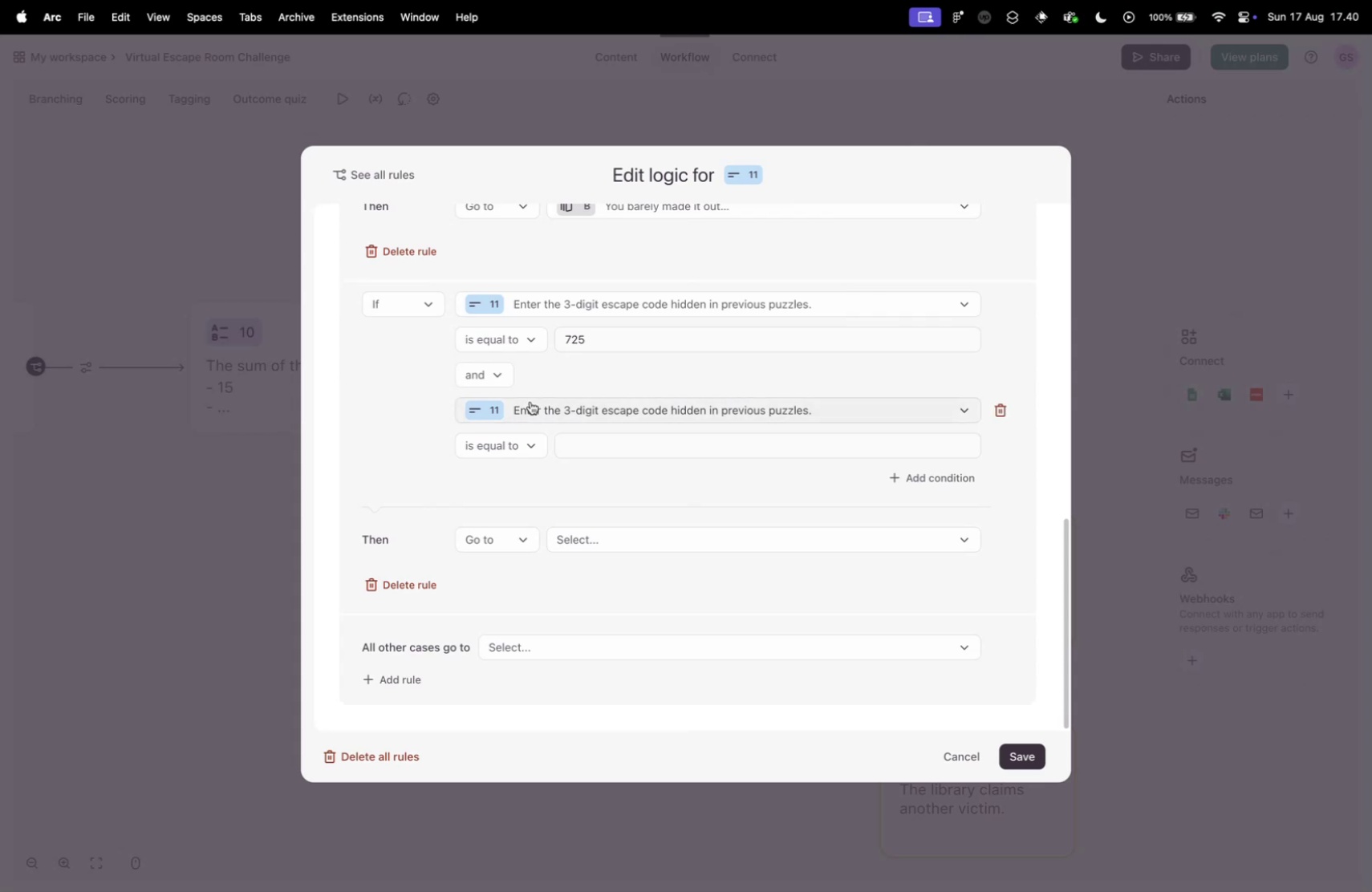 
left_click([530, 401])
 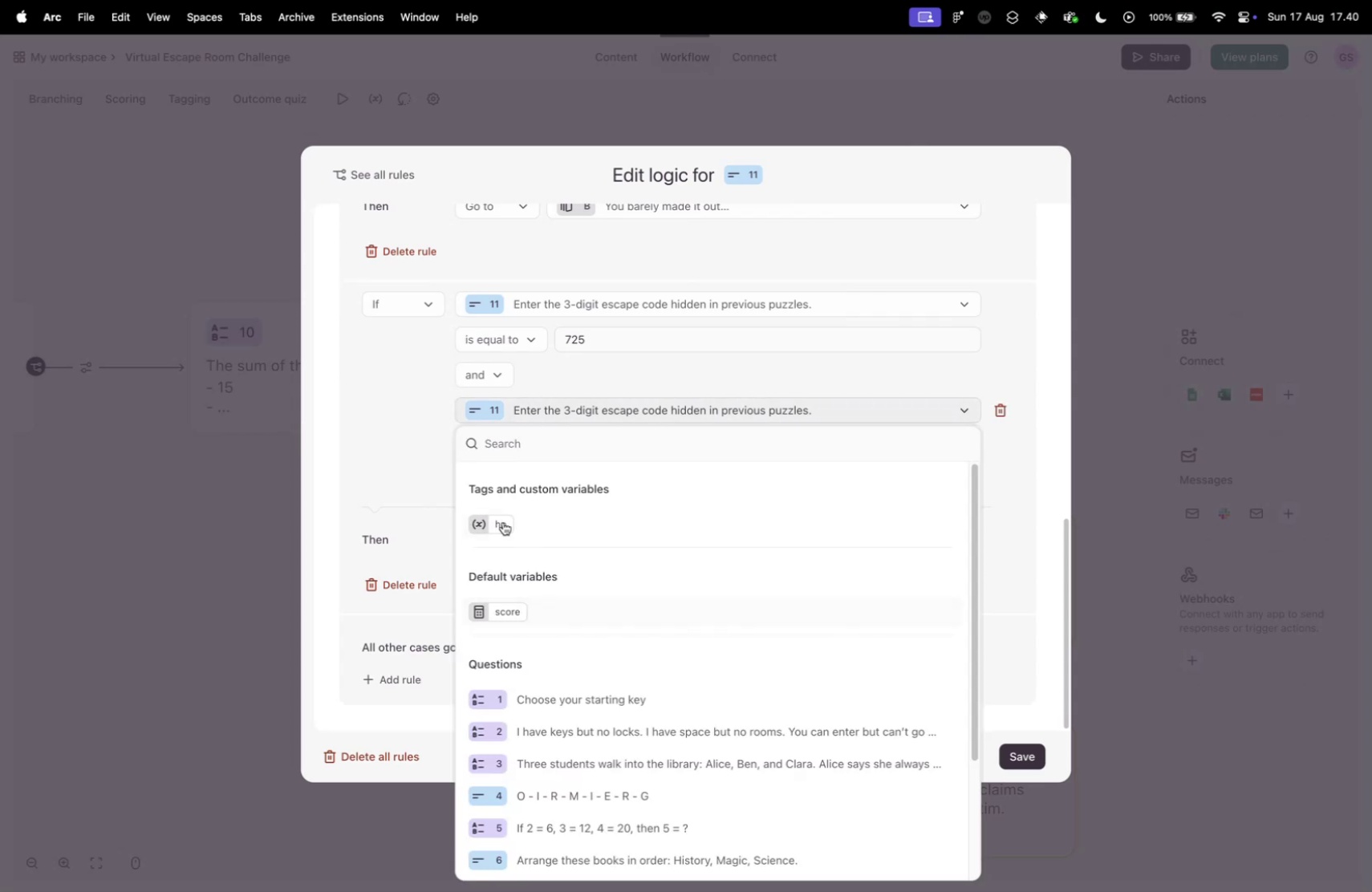 
left_click([497, 515])
 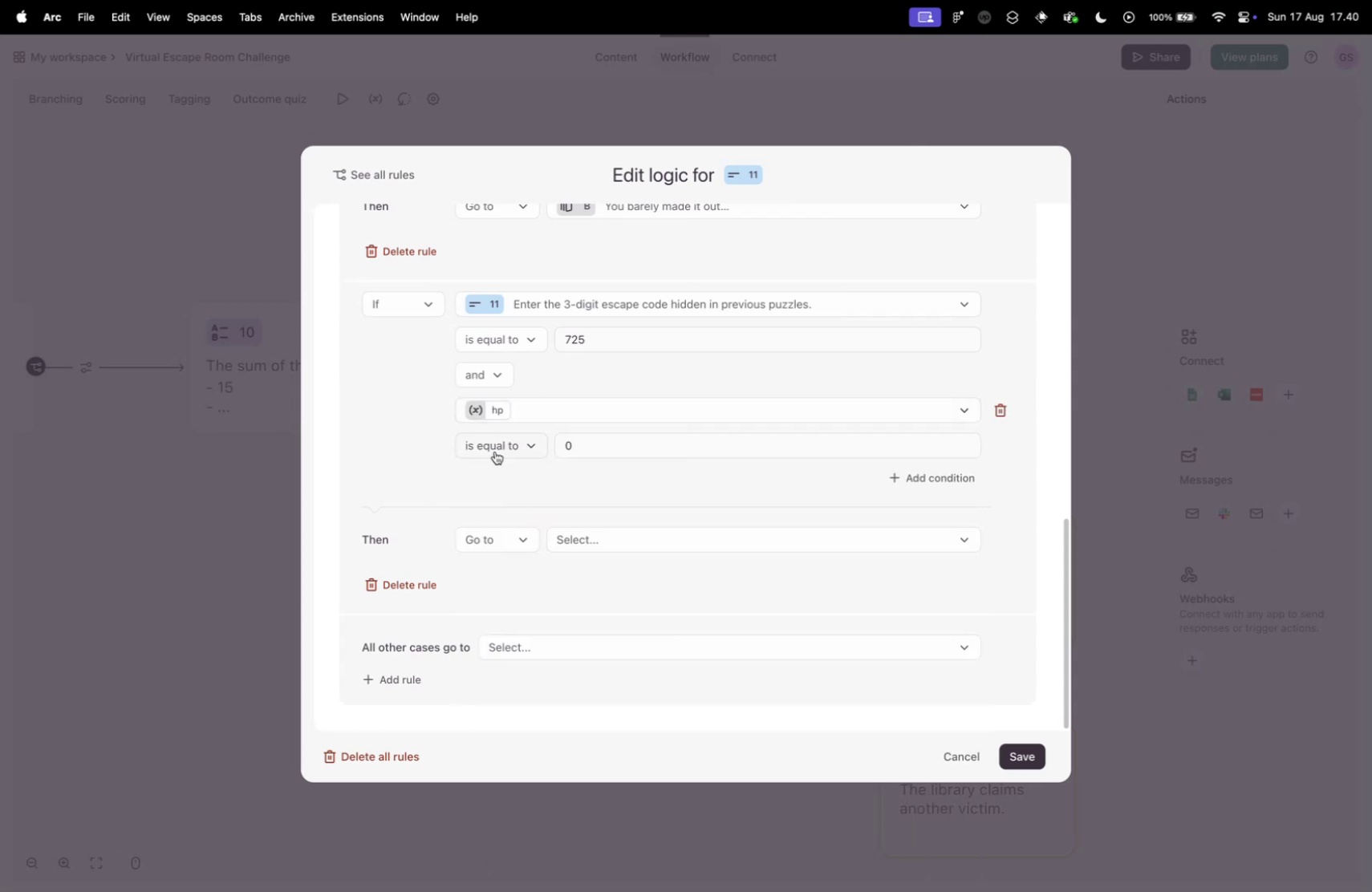 
left_click([494, 450])
 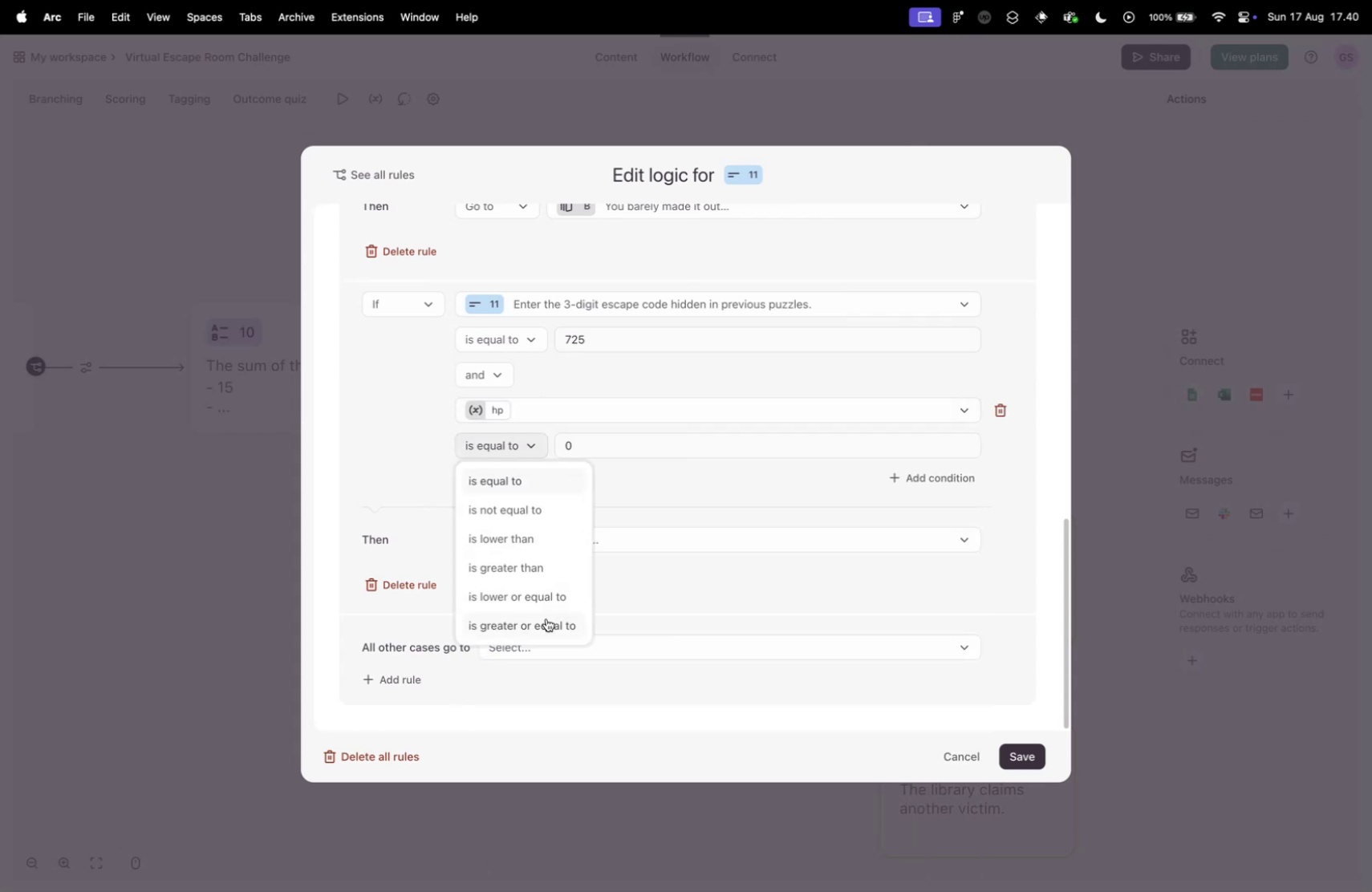 
key(Control+ControlLeft)
 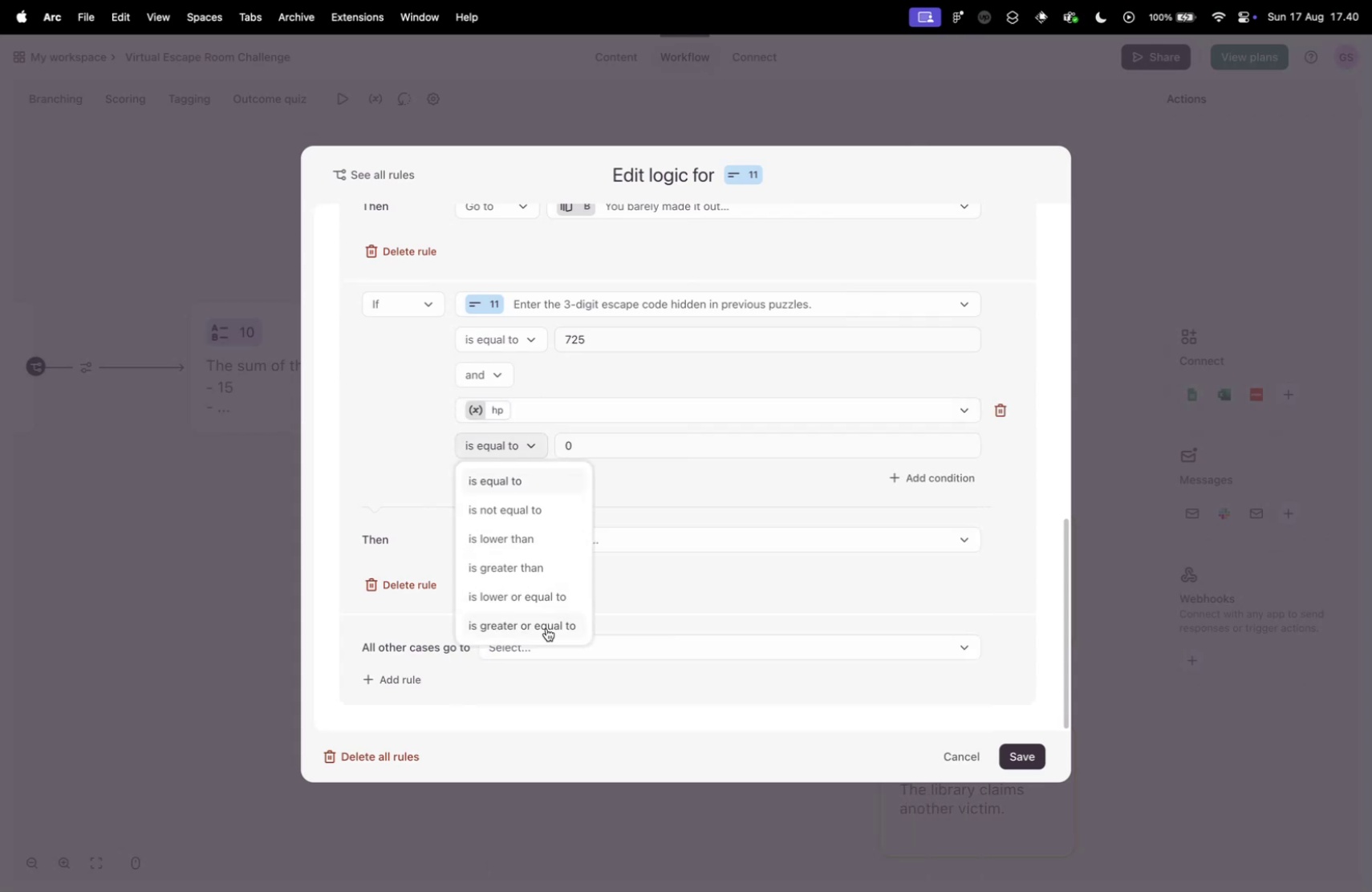 
key(Control+Tab)
 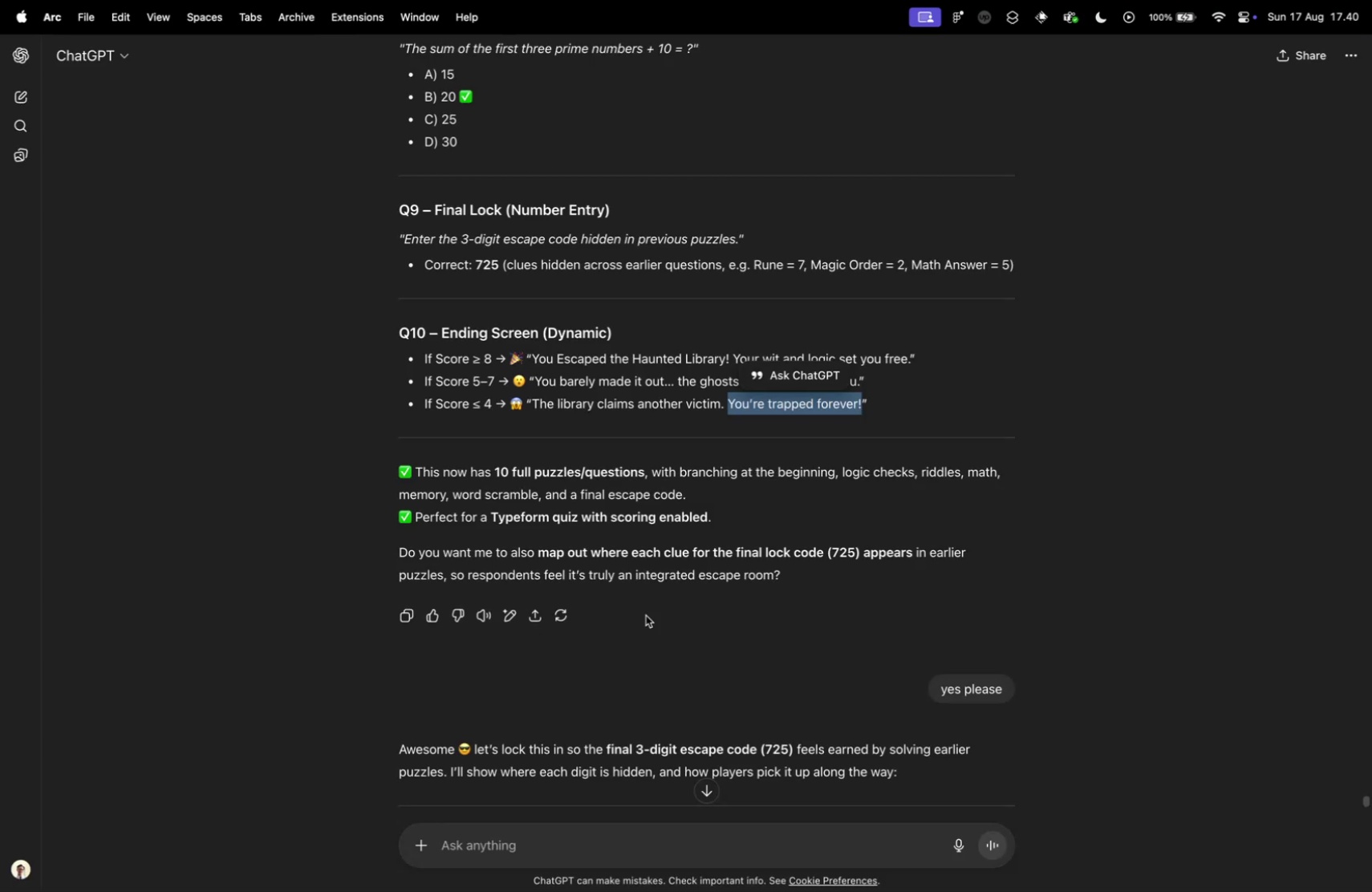 
key(Control+ControlLeft)
 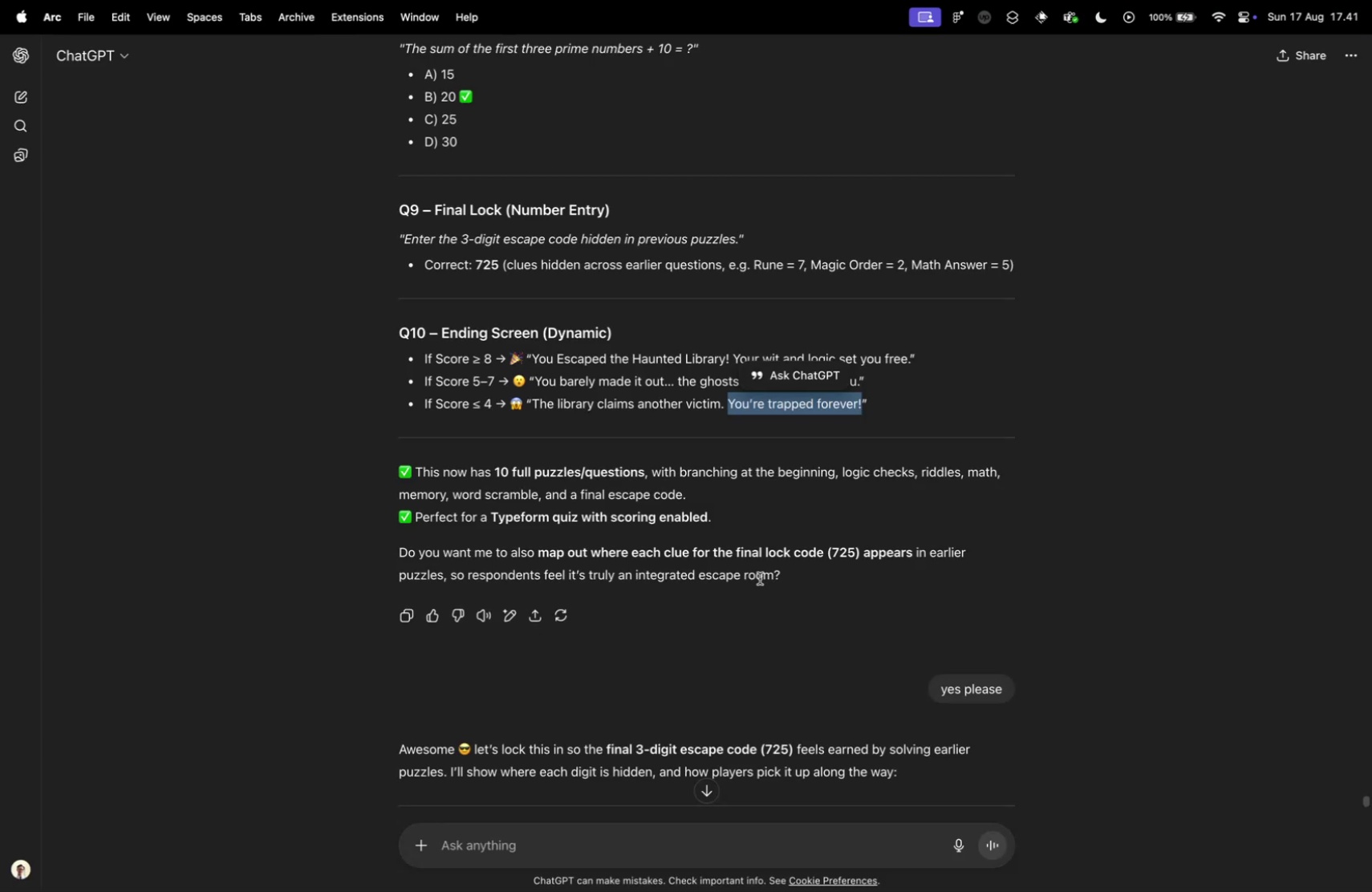 
key(Control+Tab)
 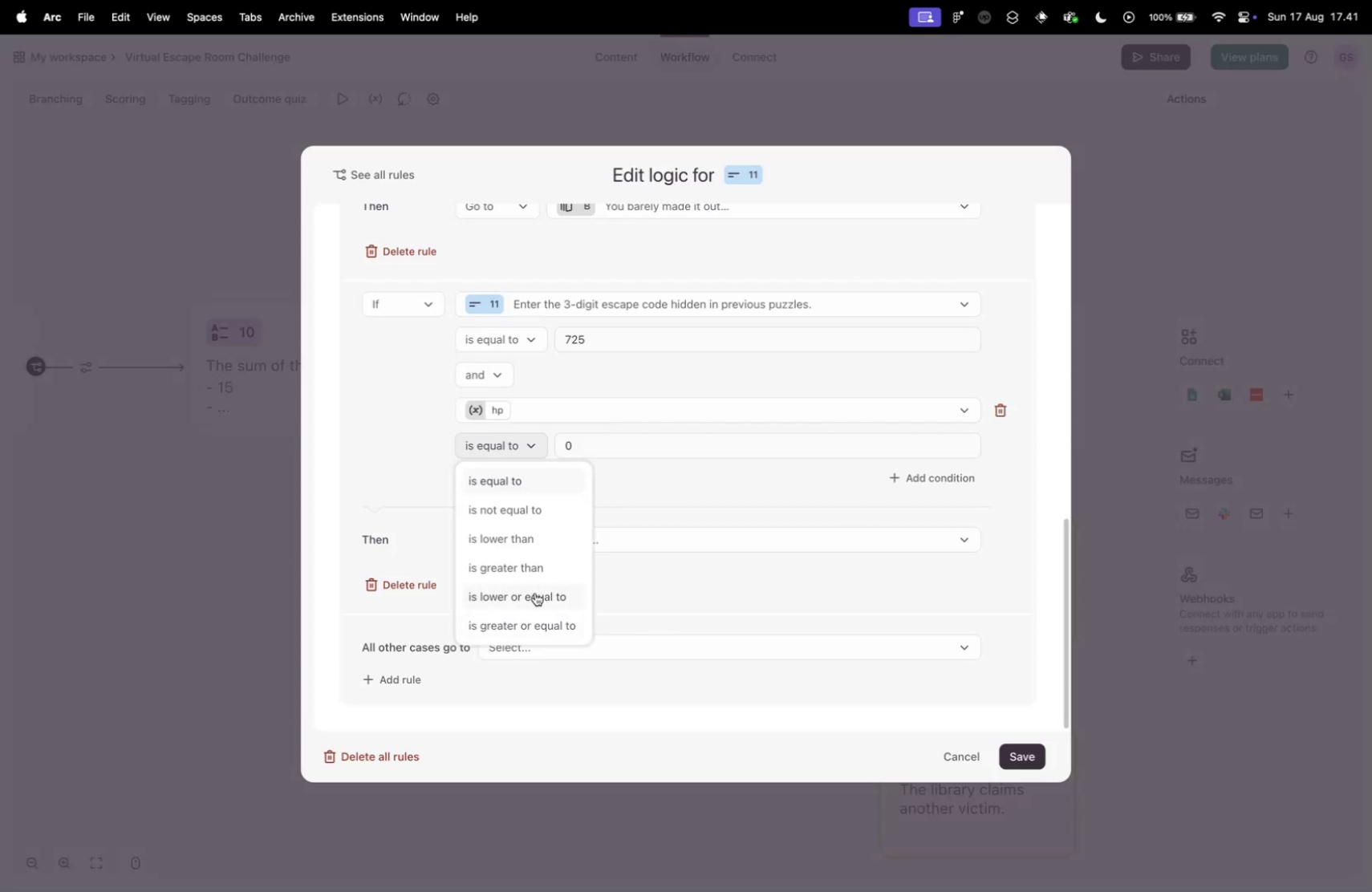 
double_click([645, 441])
 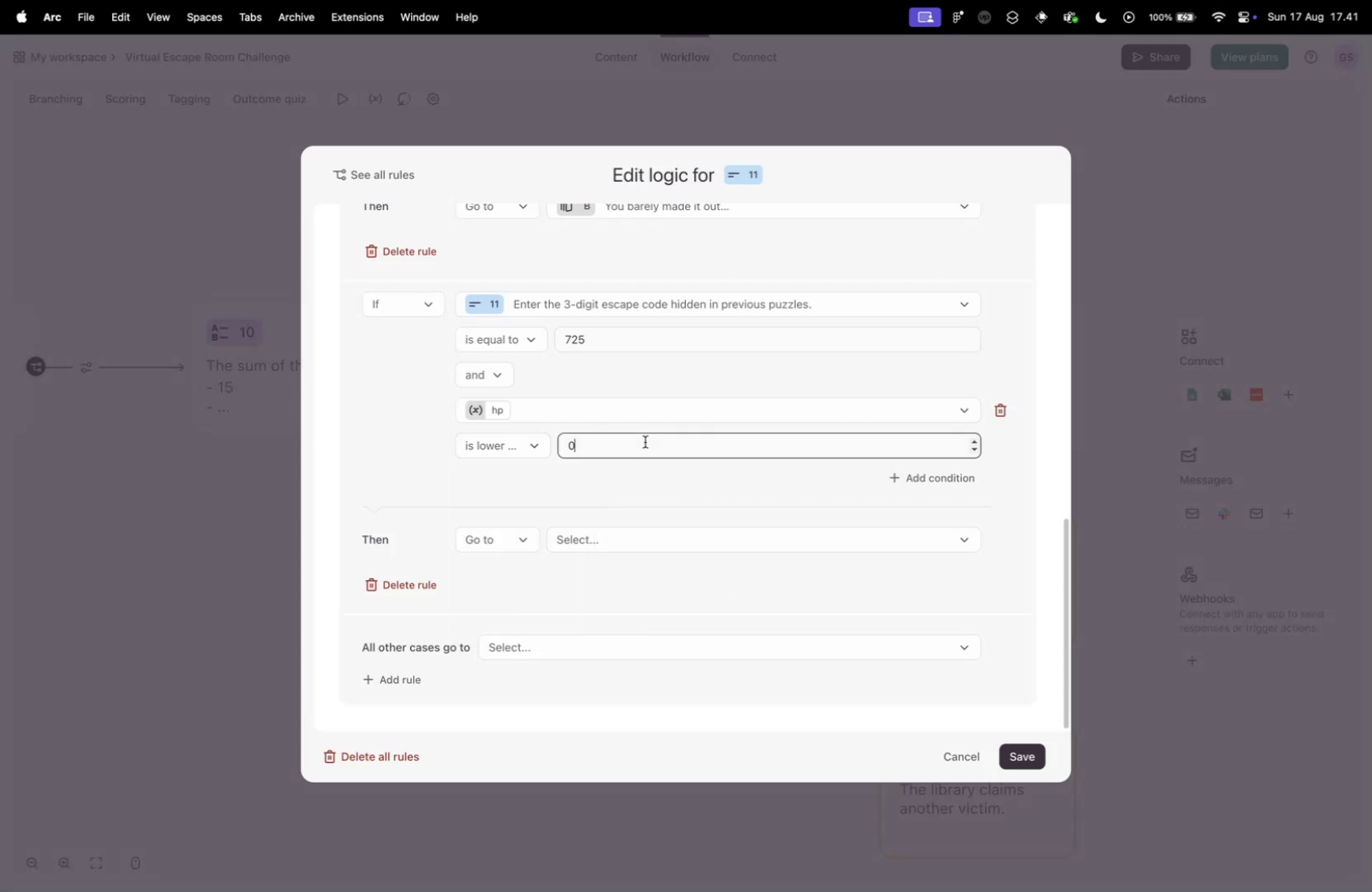 
triple_click([645, 441])
 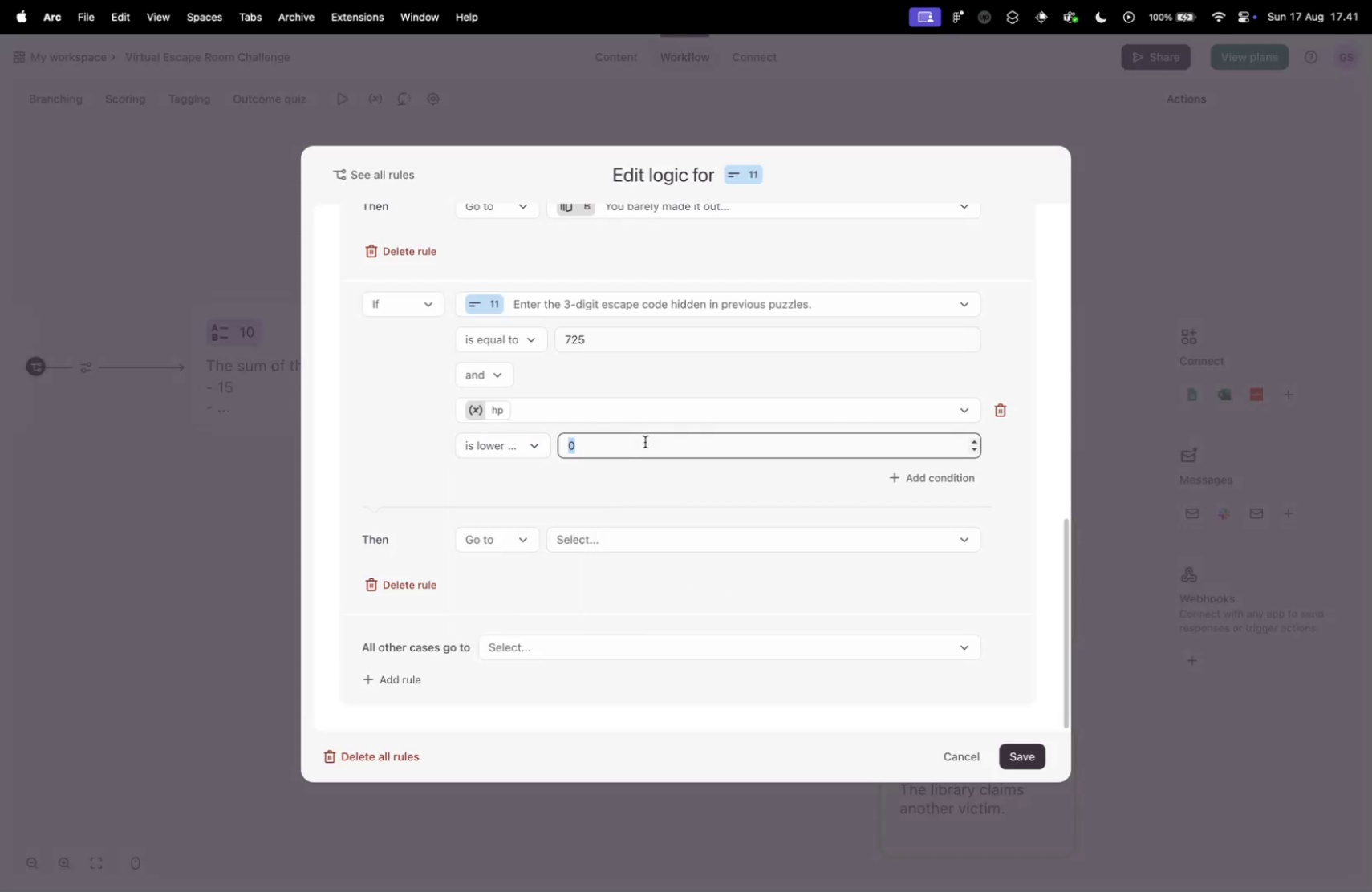 
triple_click([645, 441])
 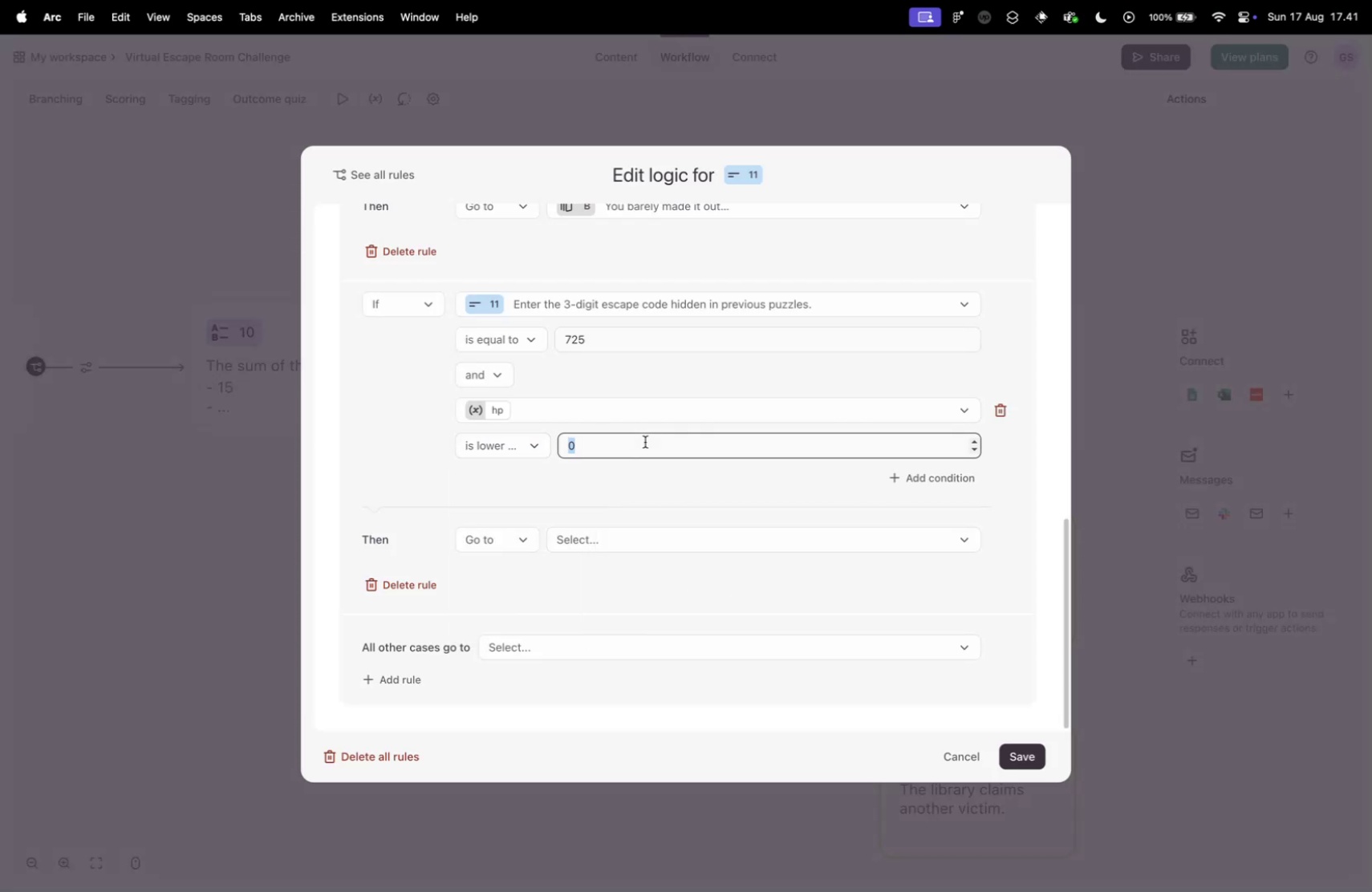 
key(4)
 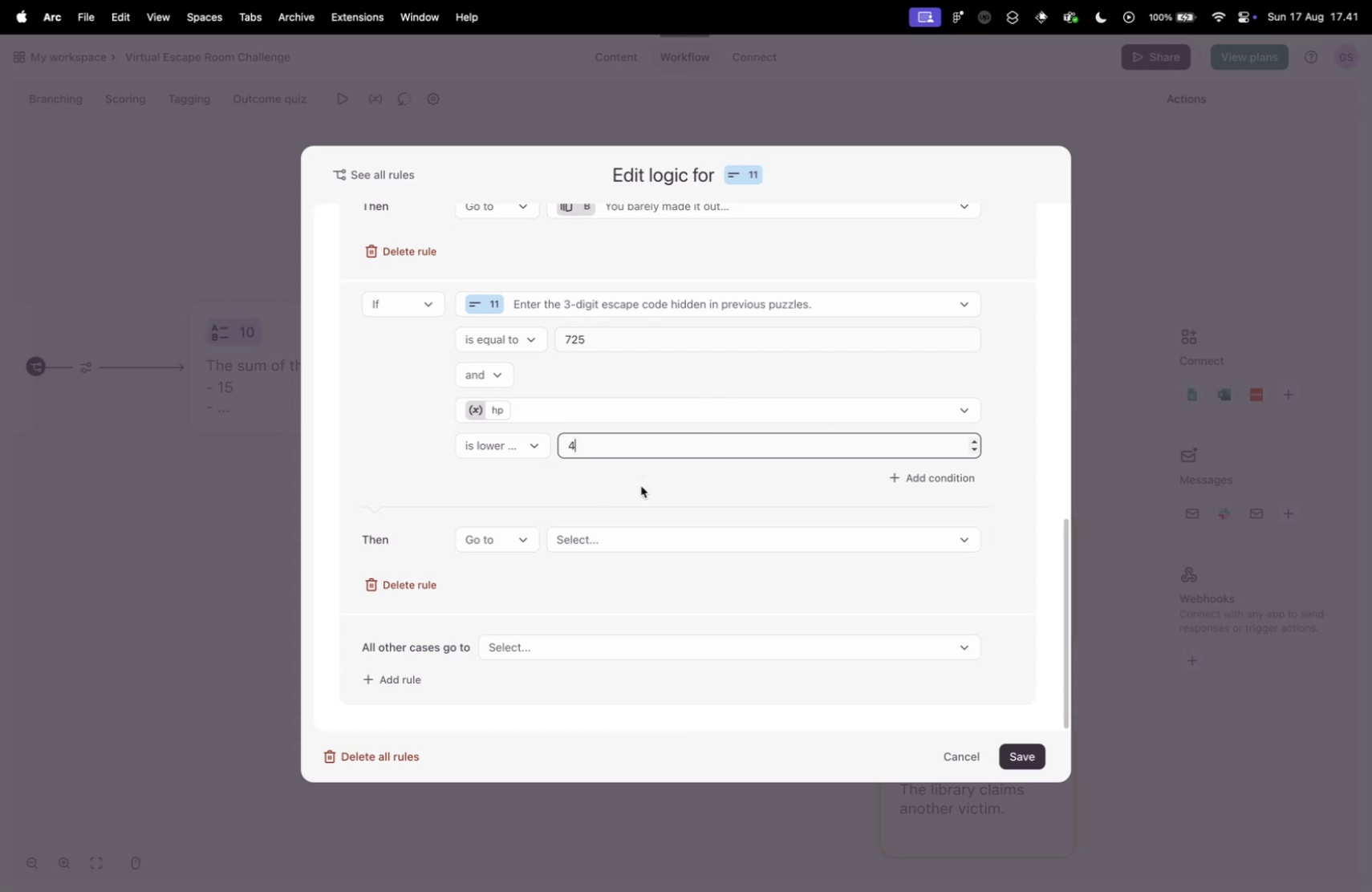 
left_click([641, 485])
 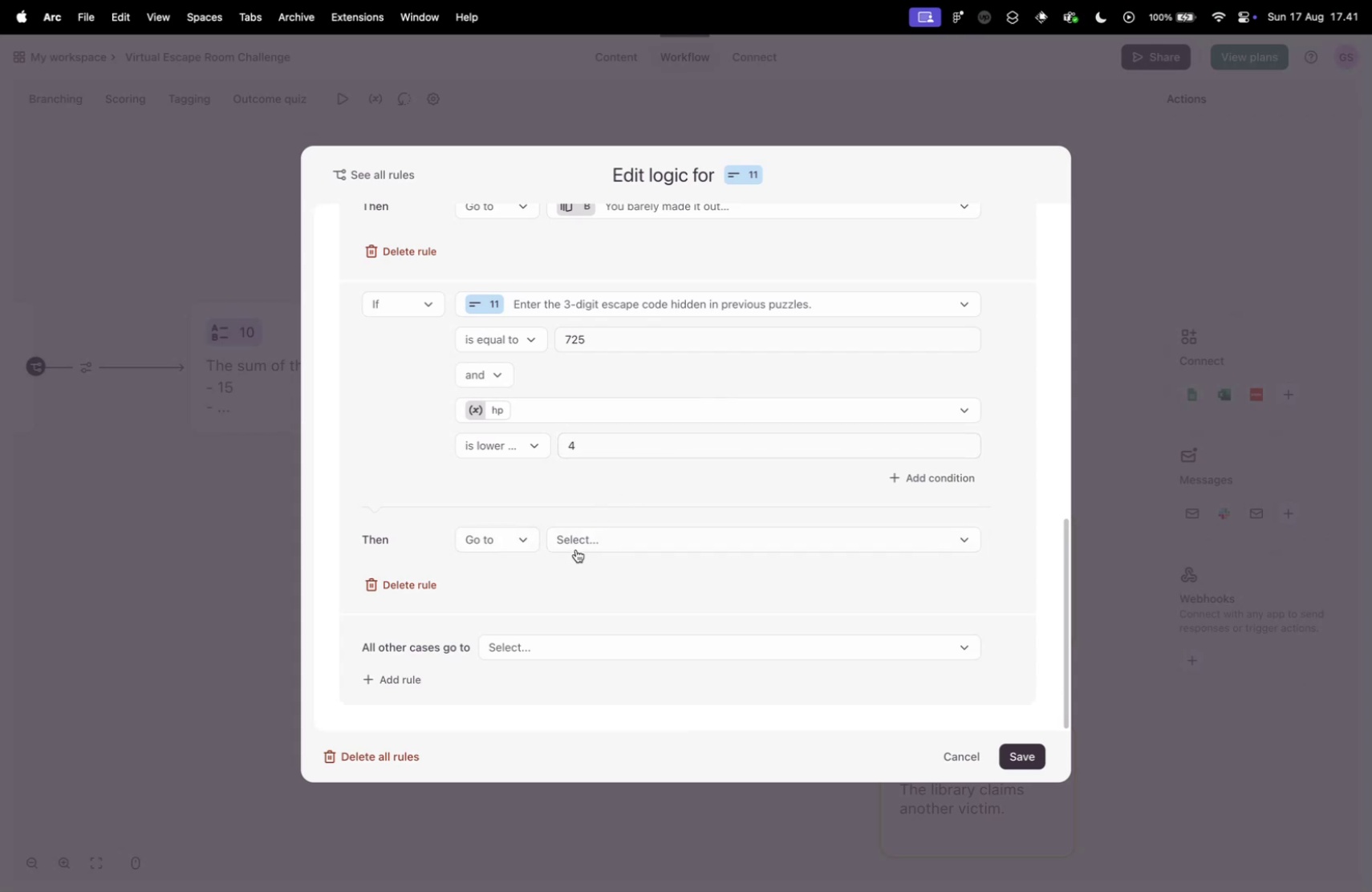 
left_click([579, 546])
 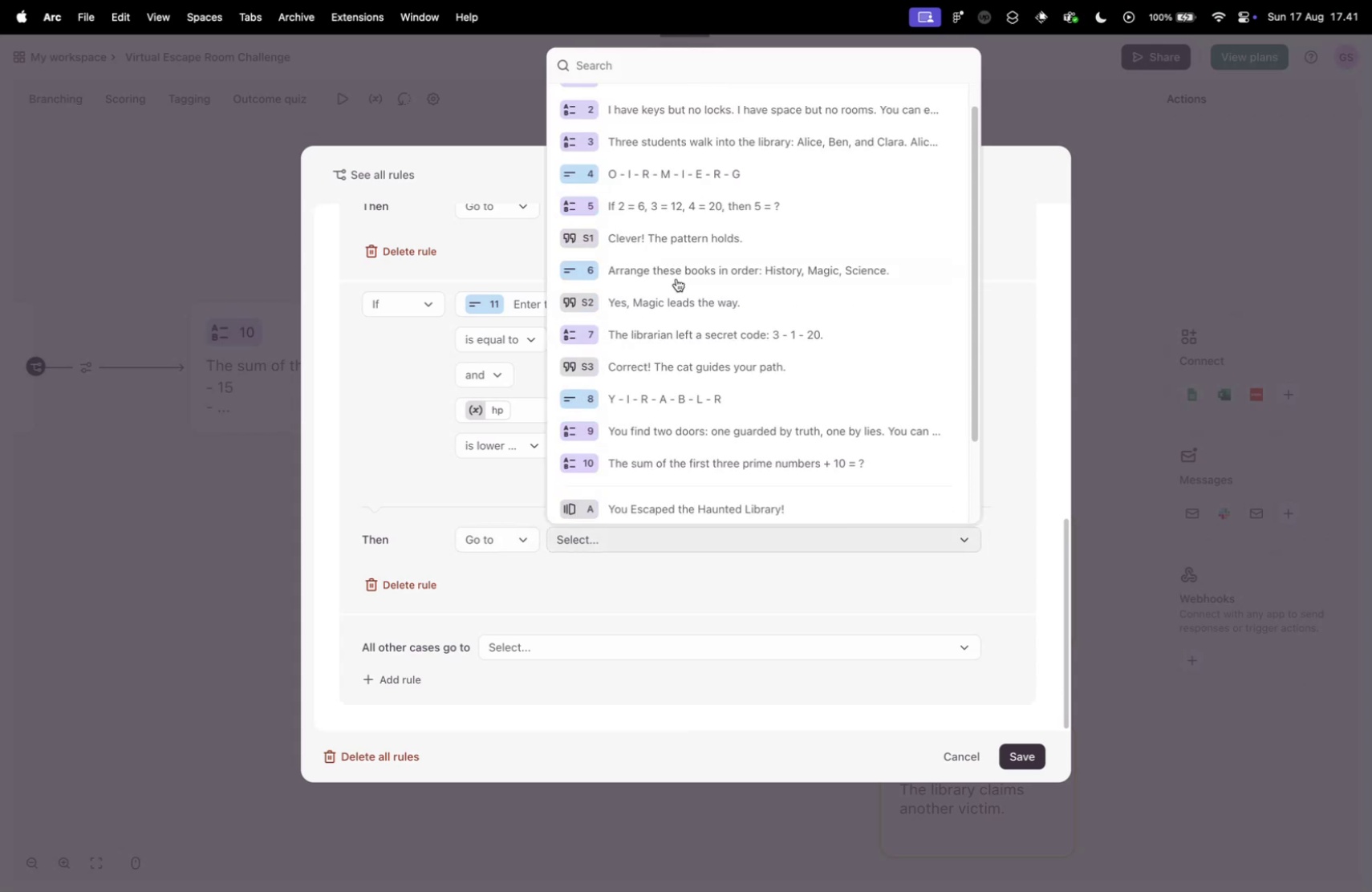 
scroll: coordinate [723, 410], scroll_direction: down, amount: 7.0
 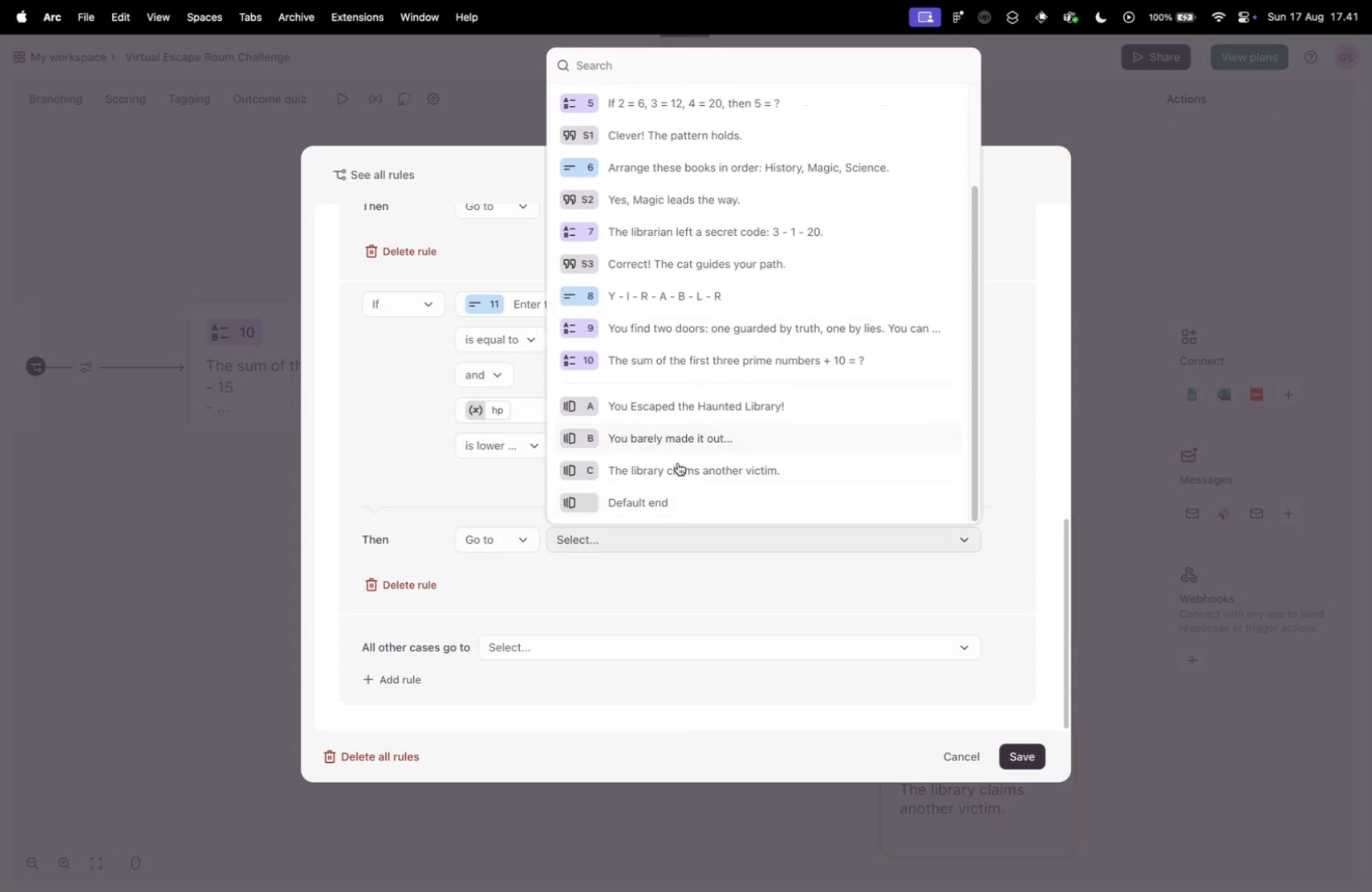 
left_click([679, 462])
 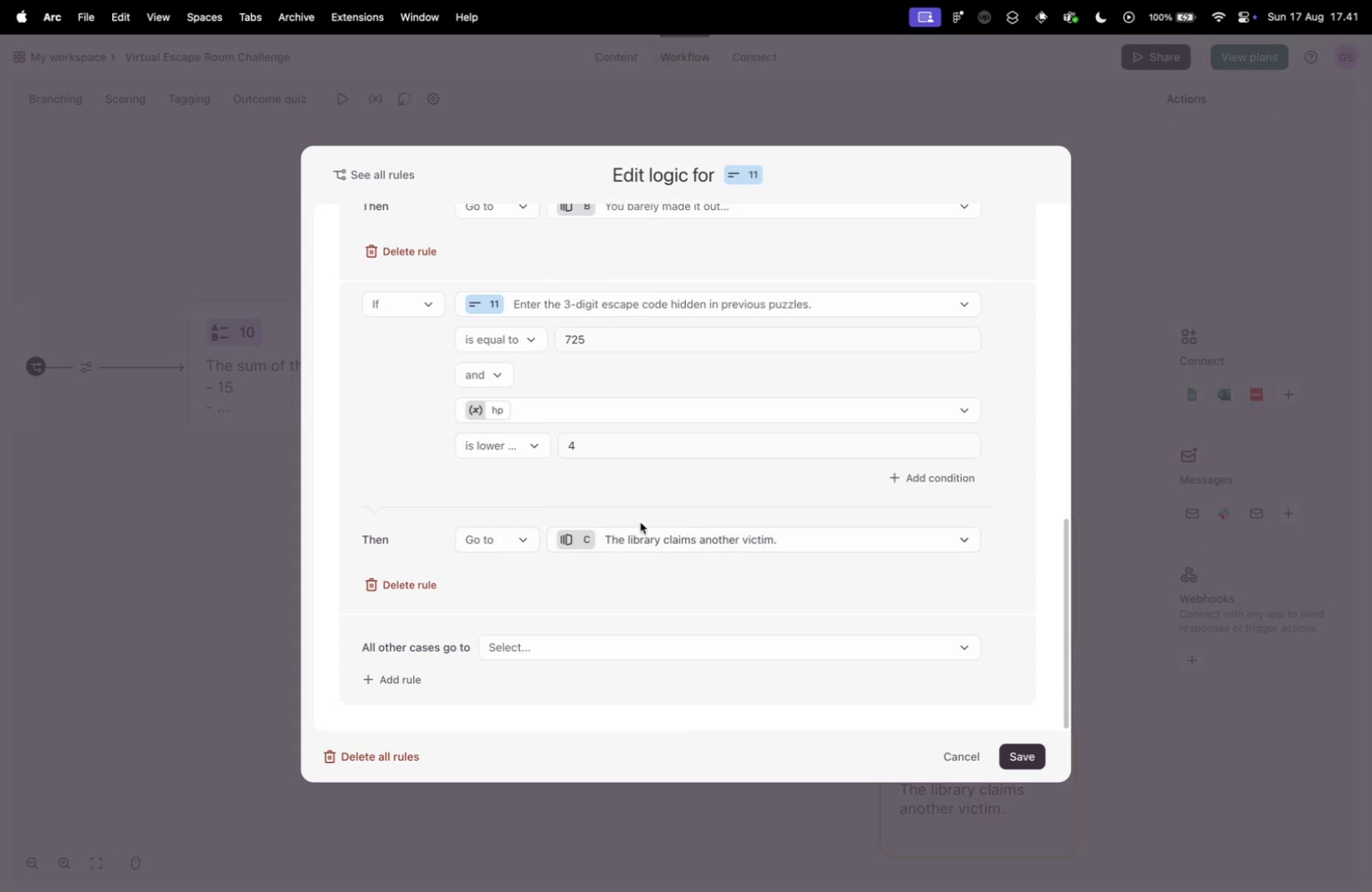 
wait(8.62)
 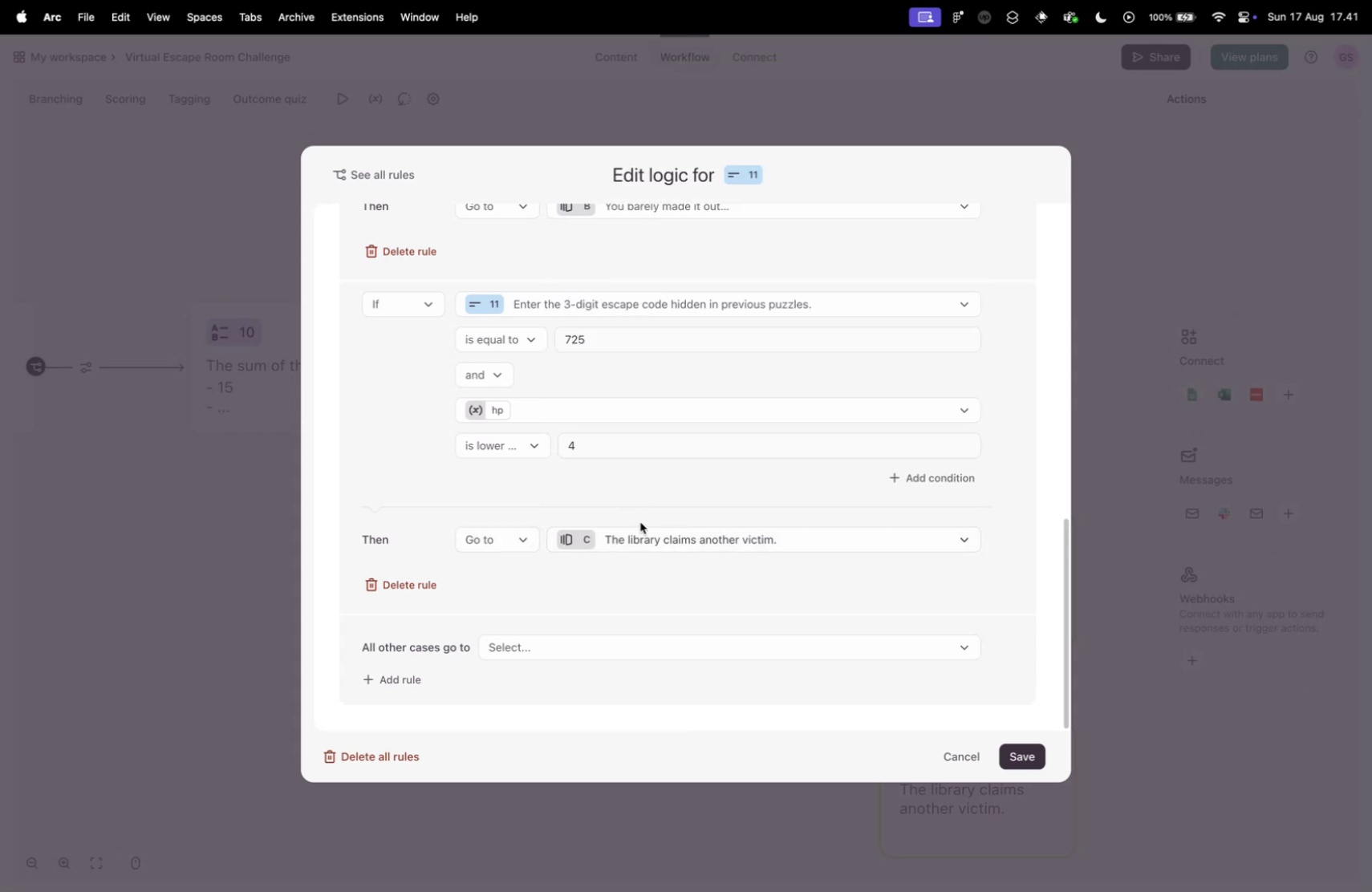 
left_click([1019, 752])
 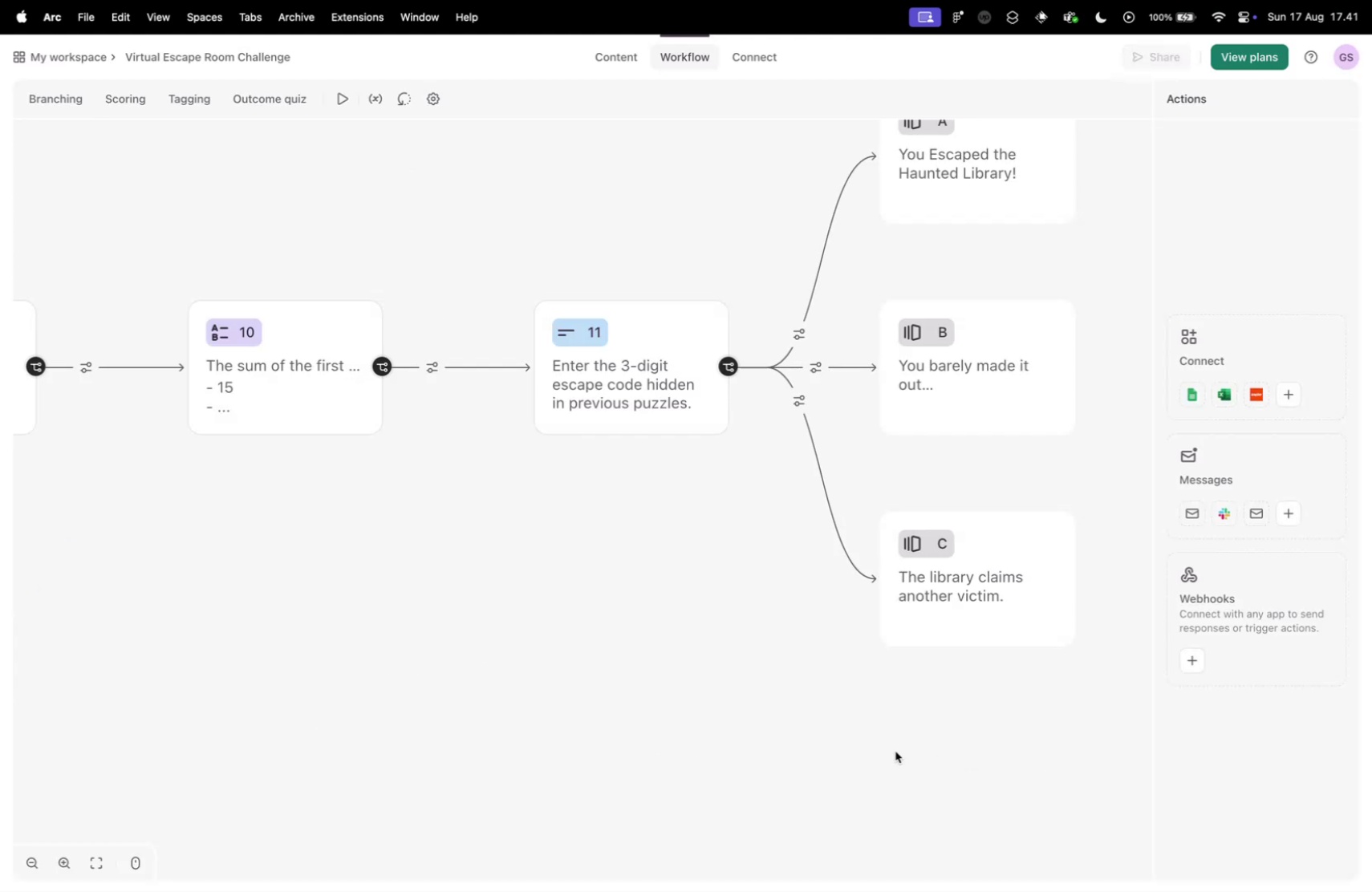 
scroll: coordinate [836, 738], scroll_direction: down, amount: 2.0
 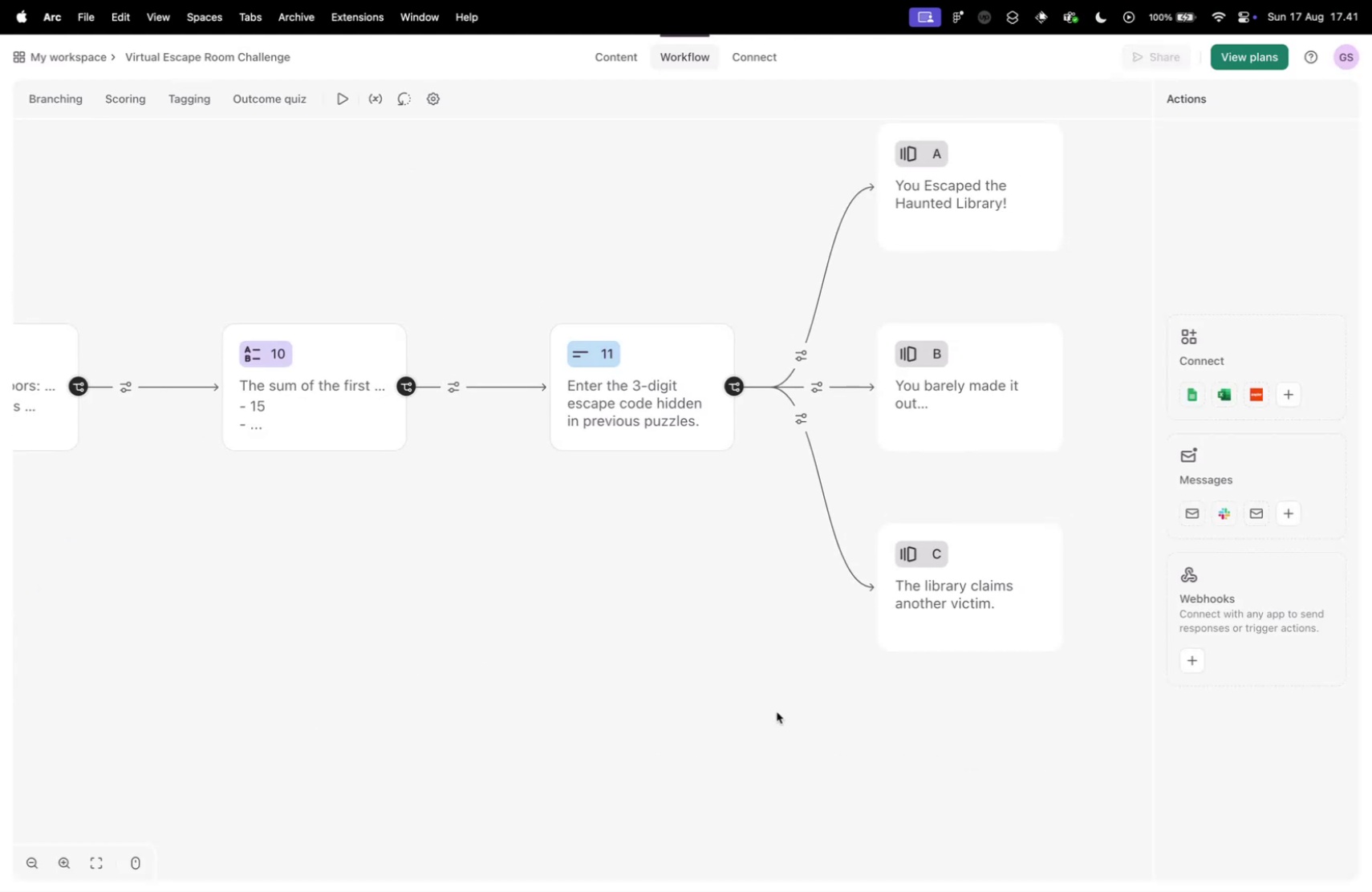 
left_click_drag(start_coordinate=[802, 700], to_coordinate=[598, 690])
 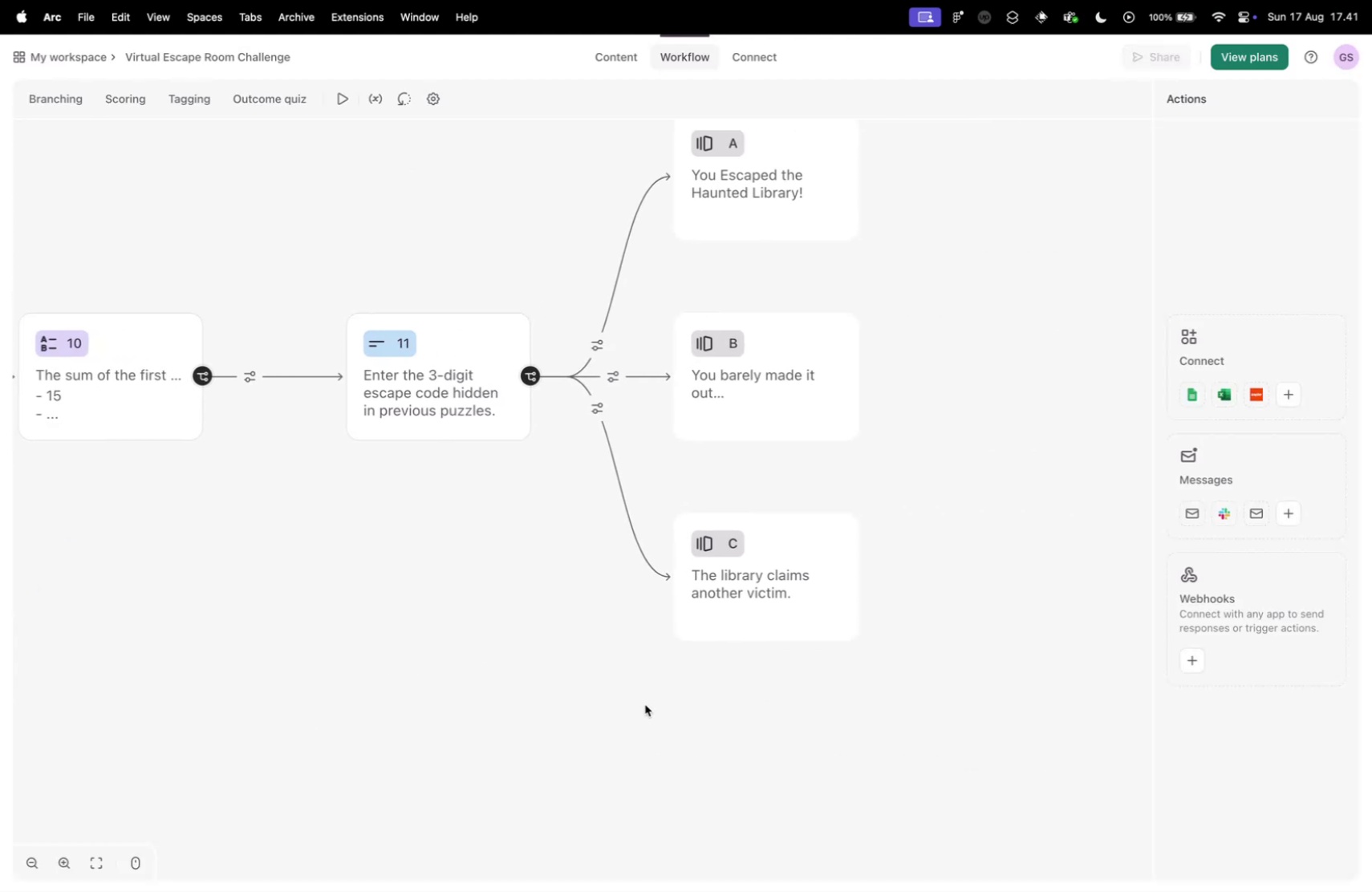 
scroll: coordinate [645, 703], scroll_direction: down, amount: 4.0
 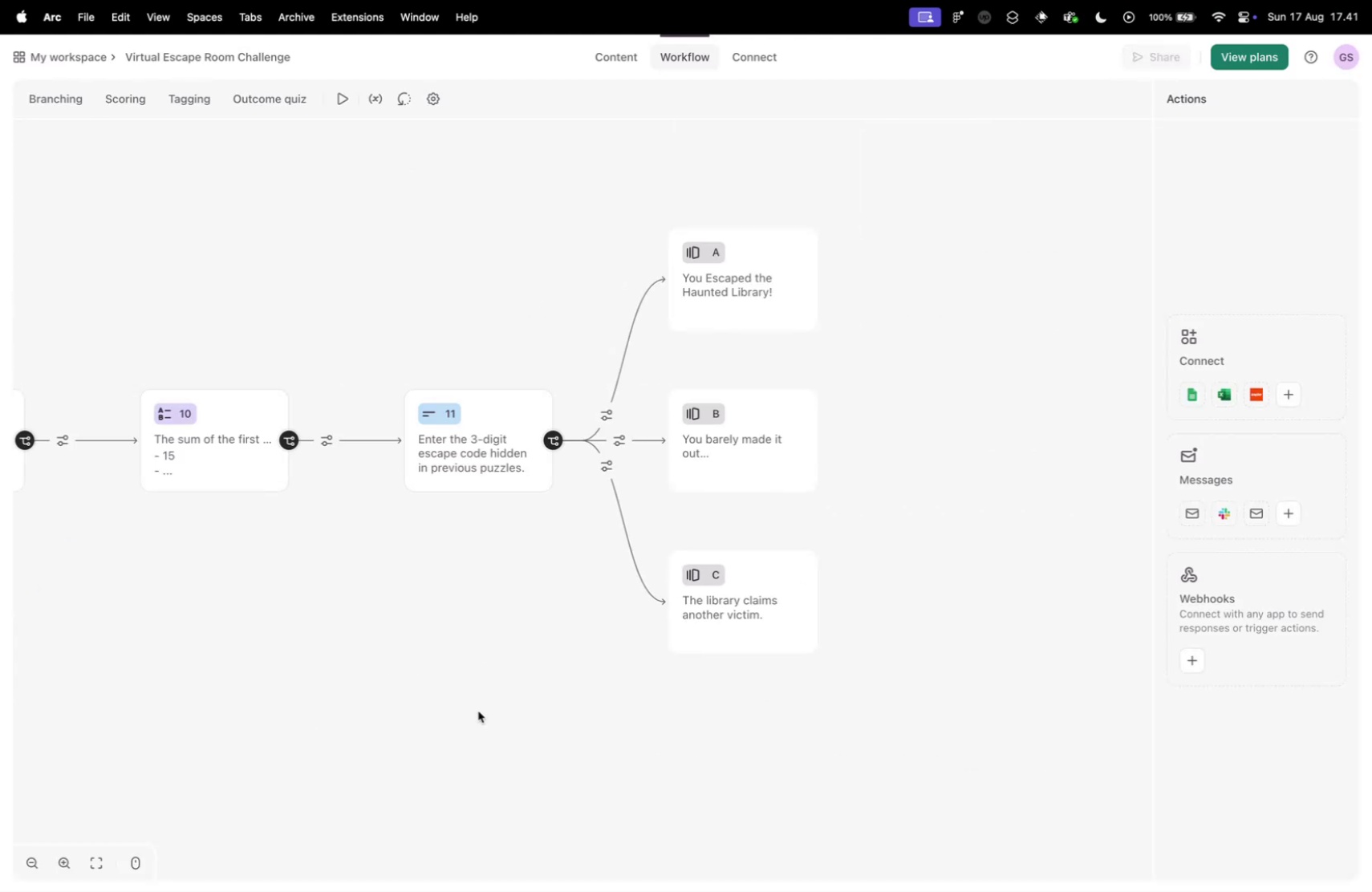 
left_click_drag(start_coordinate=[478, 710], to_coordinate=[672, 684])
 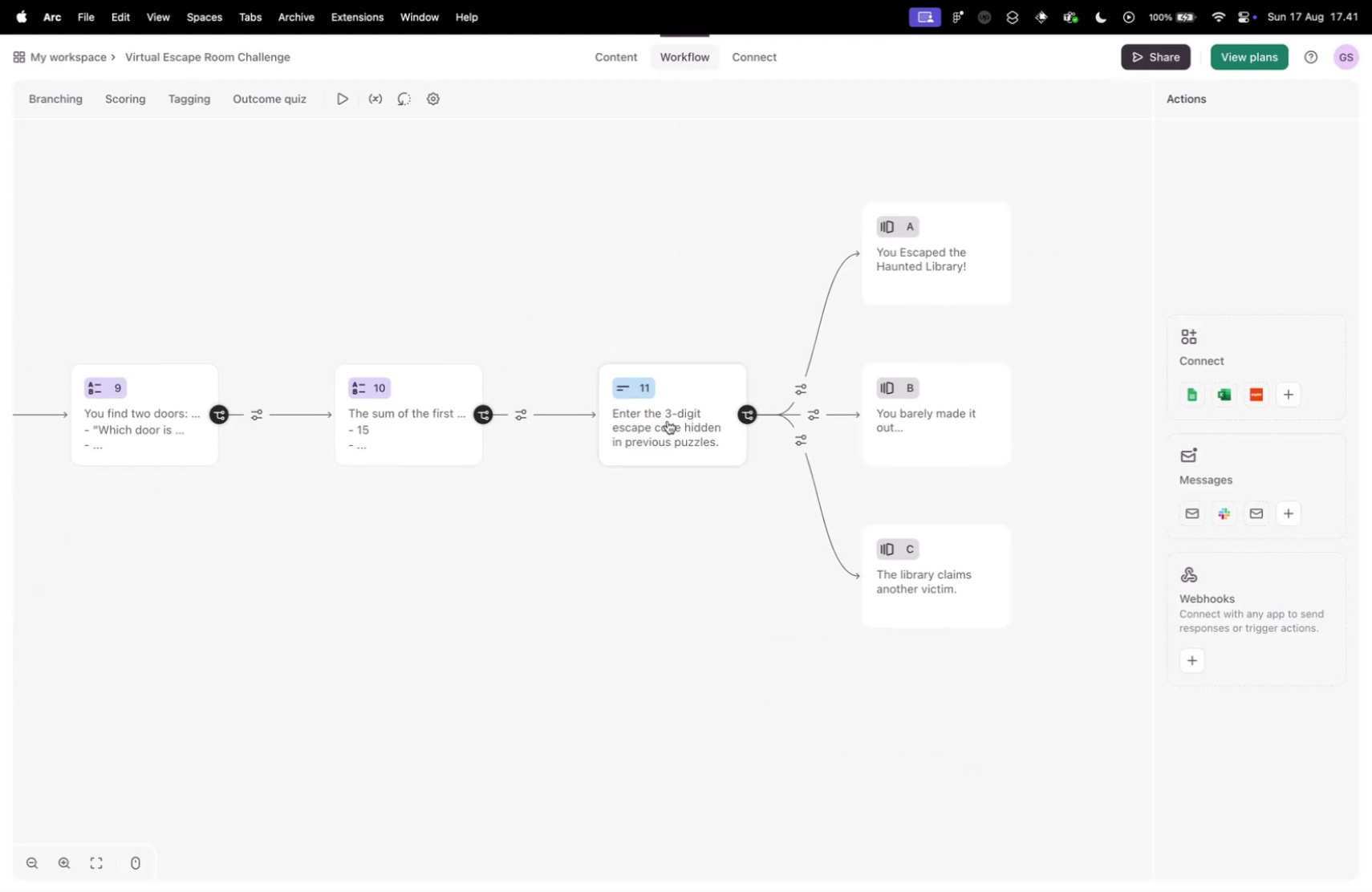 
left_click([668, 420])
 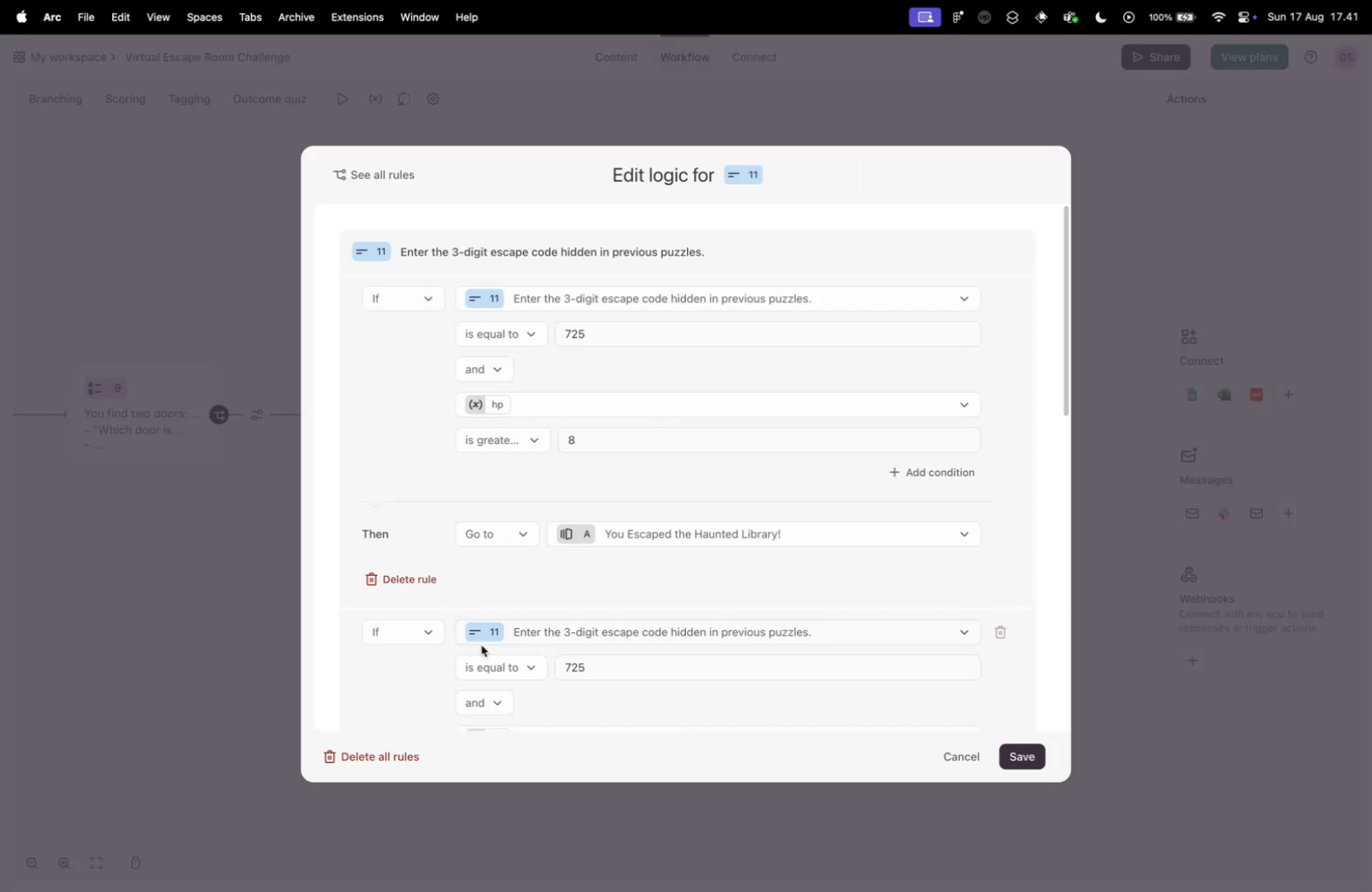 
scroll: coordinate [369, 653], scroll_direction: down, amount: 31.0
 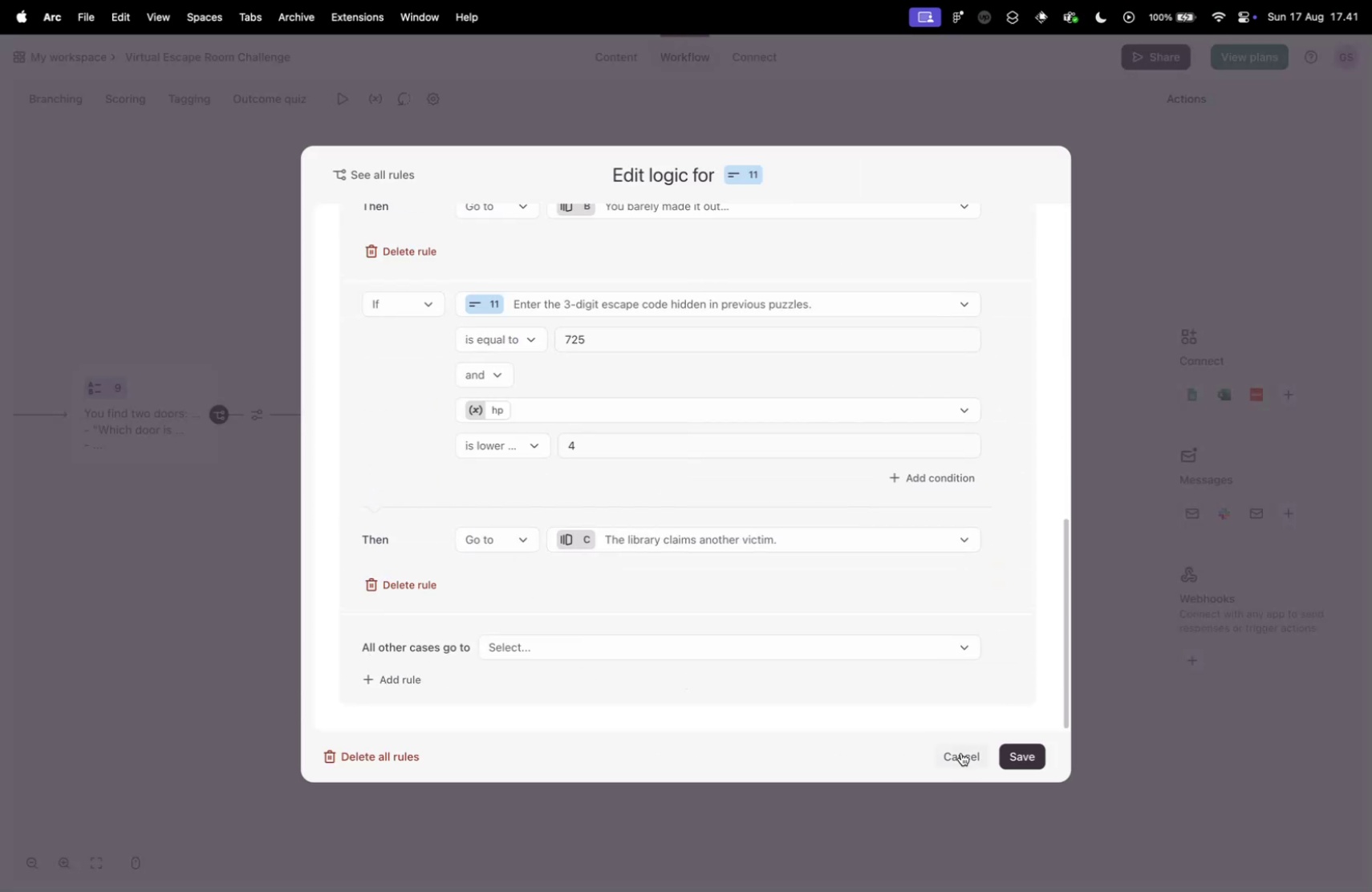 
left_click([962, 752])
 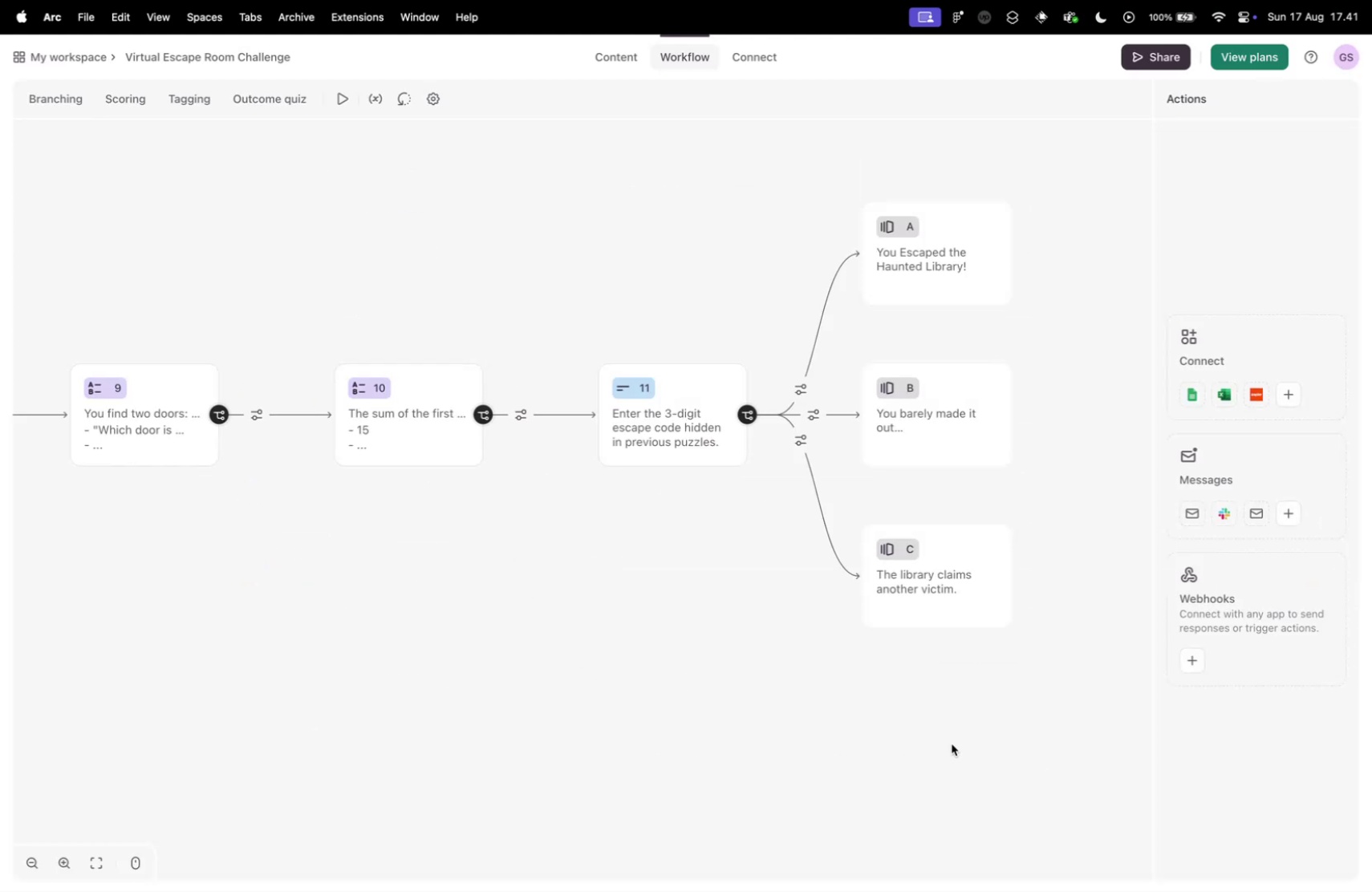 
key(Control+ControlLeft)
 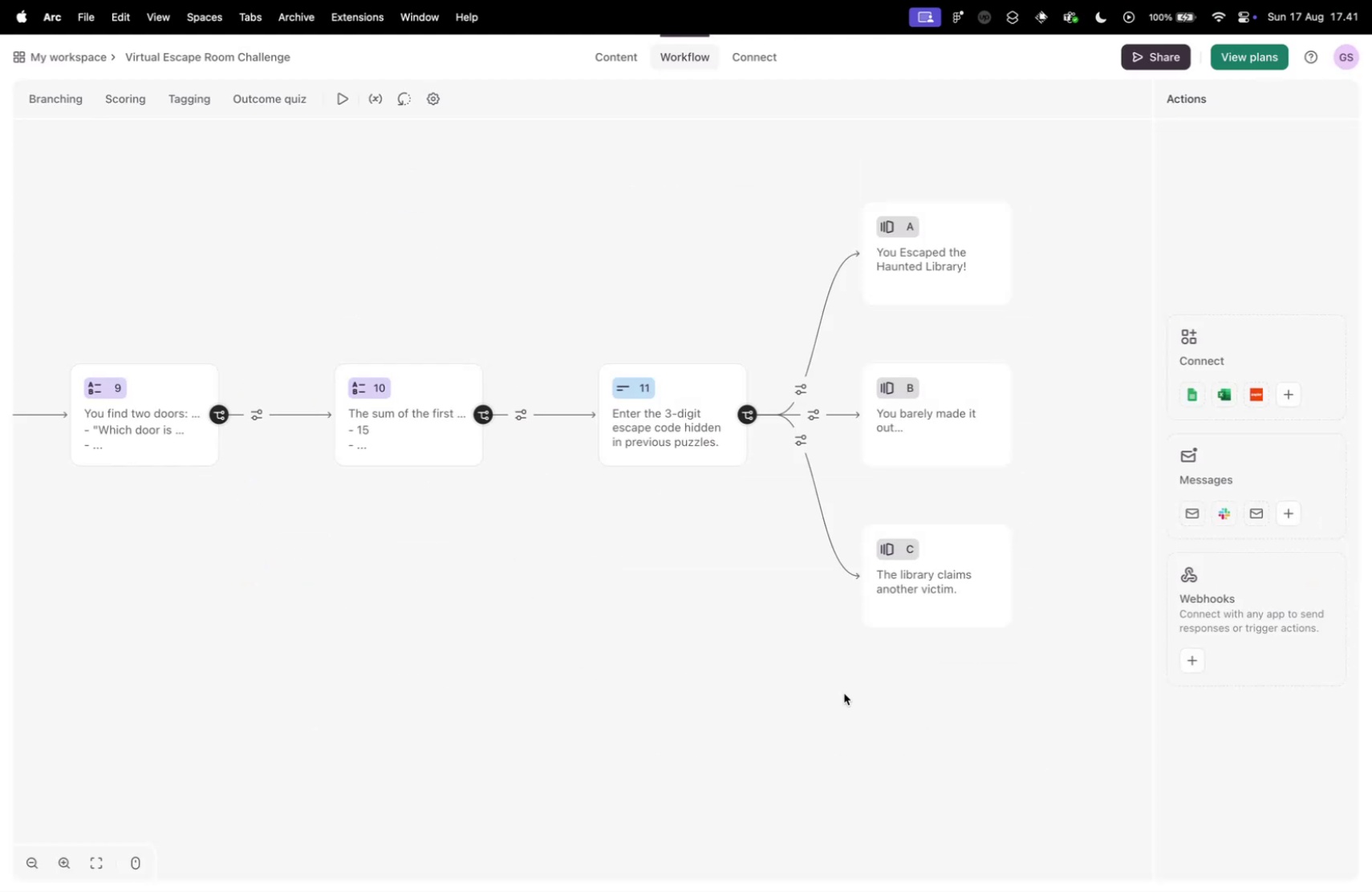 
key(Control+Tab)
 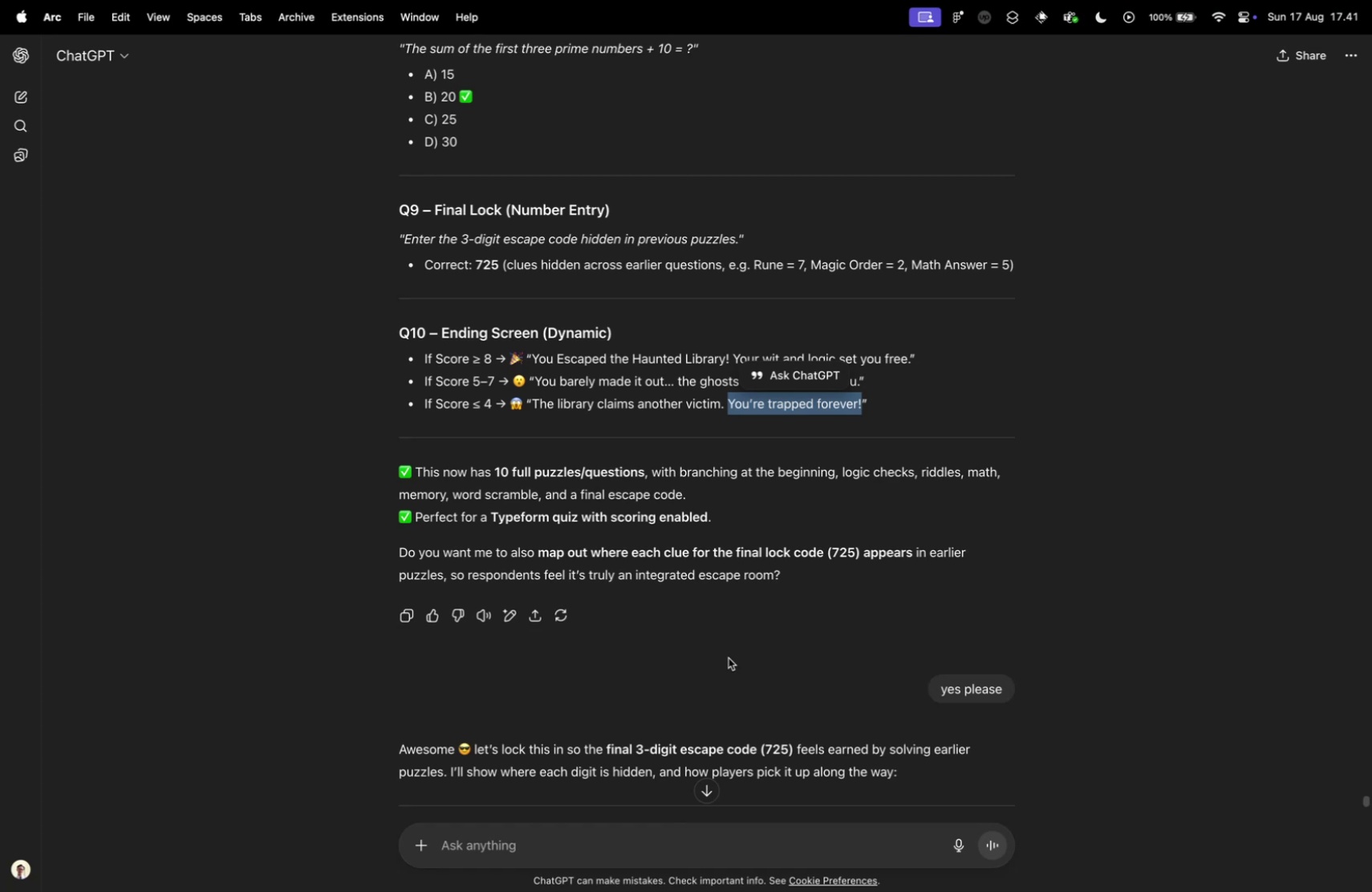 
scroll: coordinate [683, 648], scroll_direction: down, amount: 23.0
 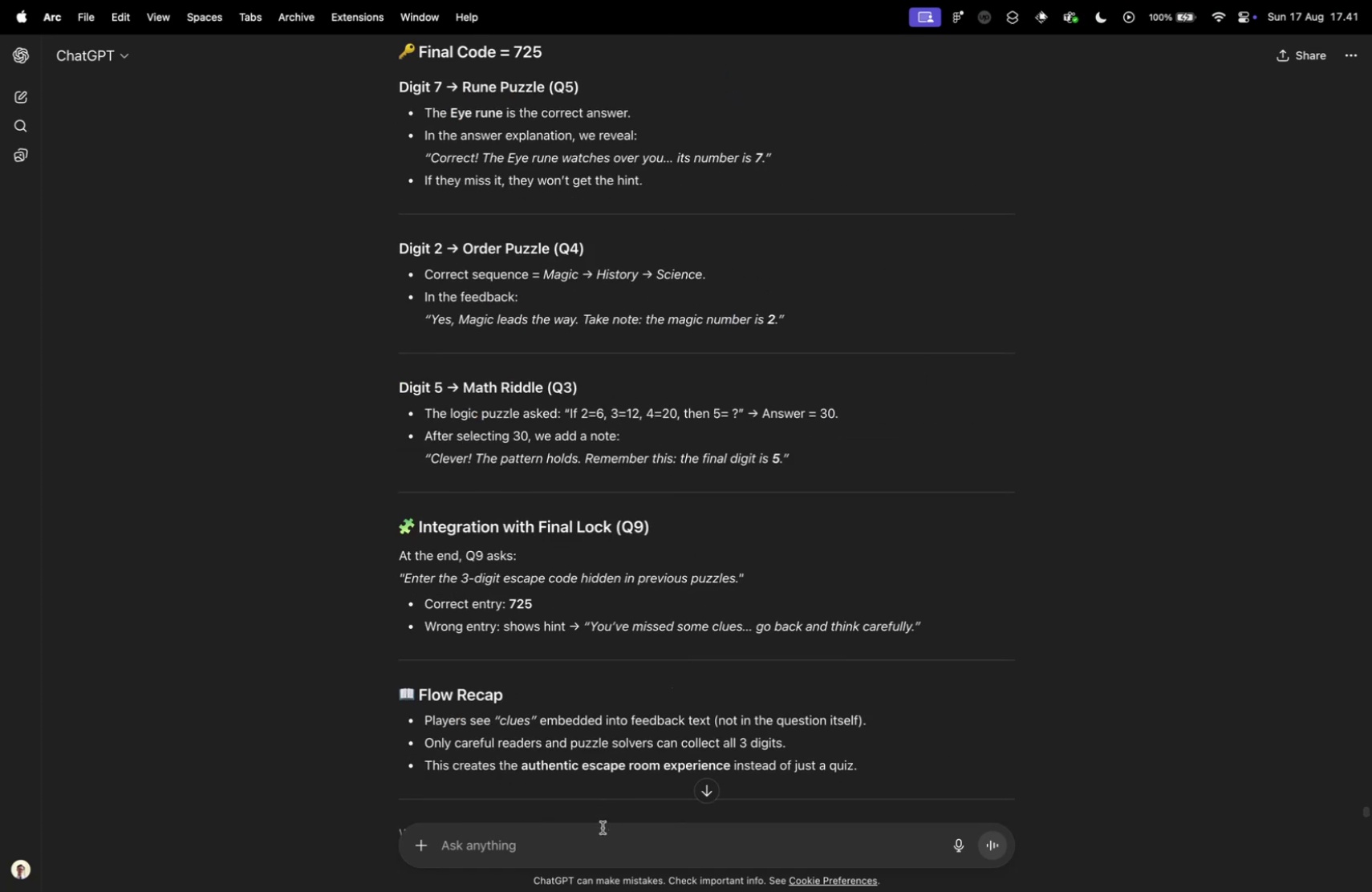 
left_click([602, 827])
 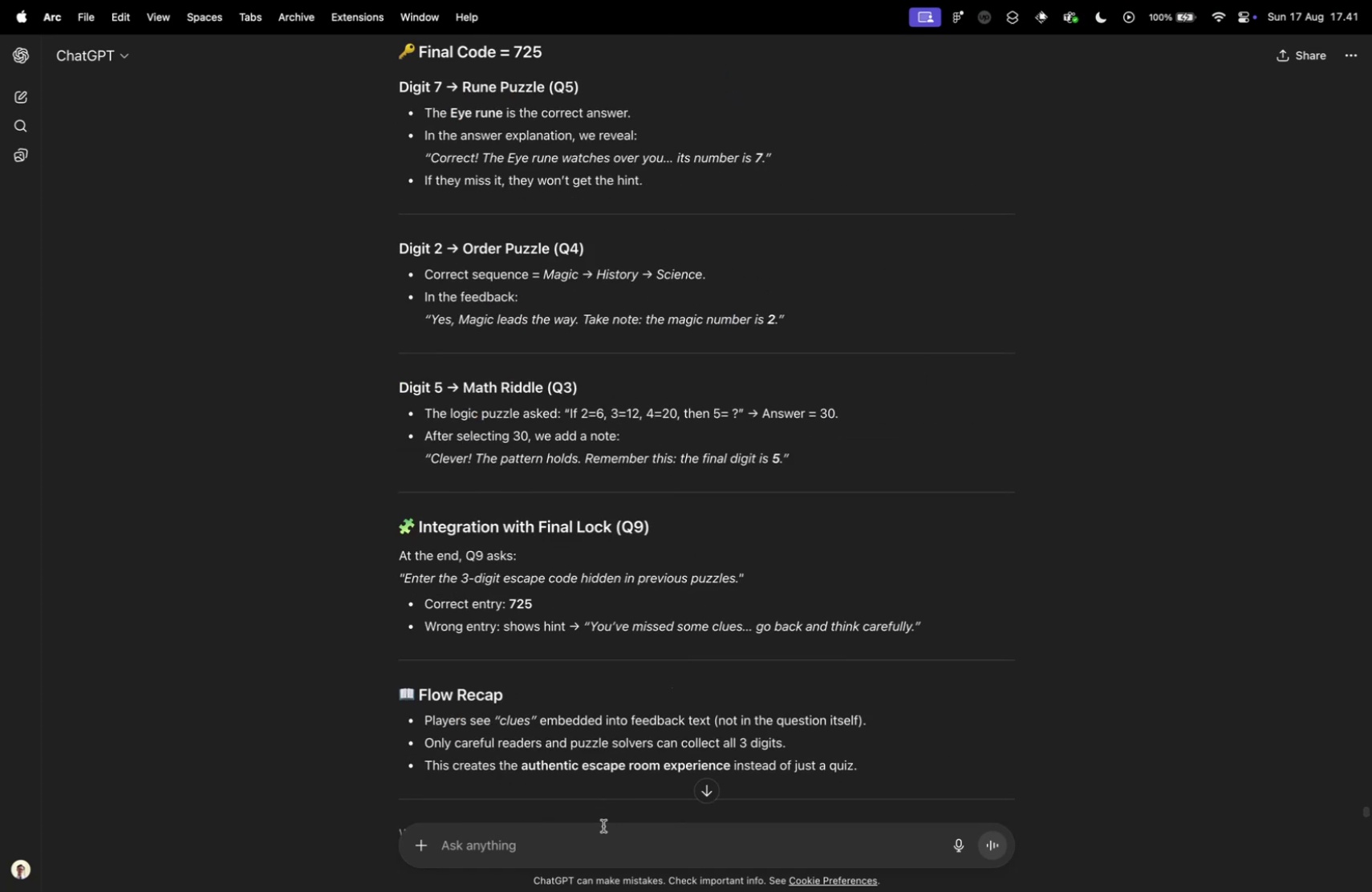 
type(could yuou )
key(Backspace)
key(Backspace)
key(Backspace)
key(Backspace)
type(ou add screen )
 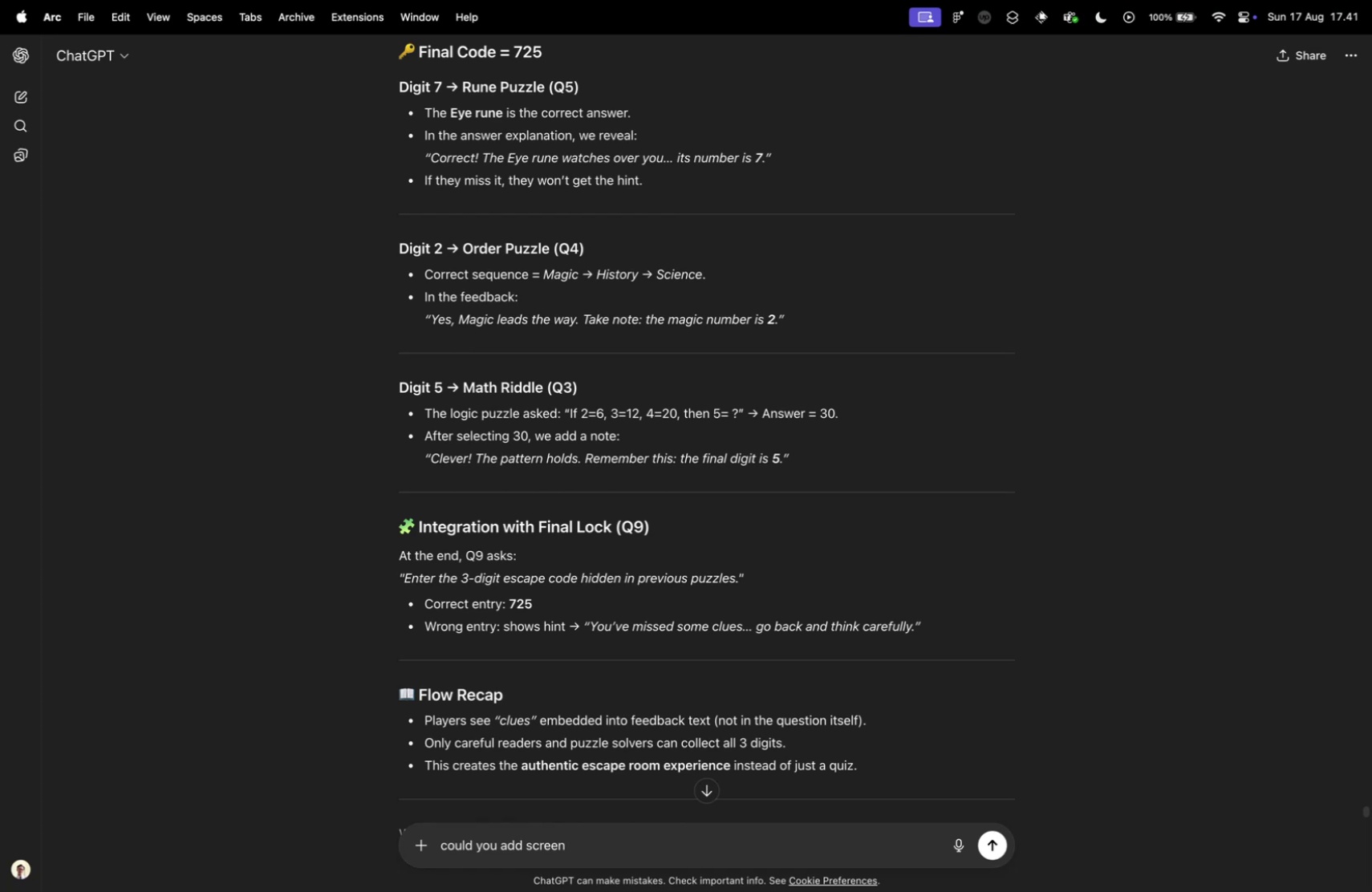 
wait(10.89)
 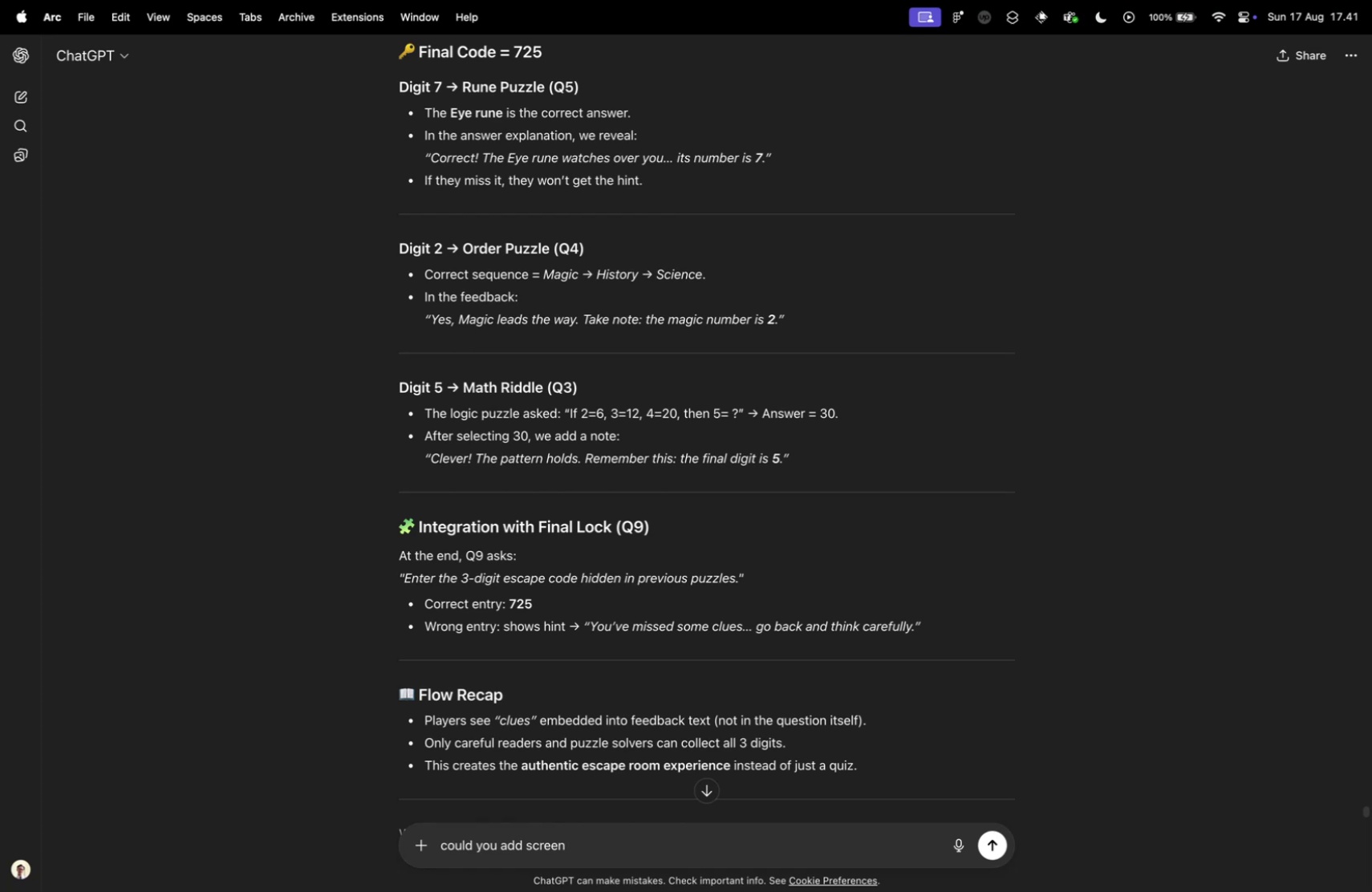 
type(when user false input teh cx)
key(Backspace)
key(Backspace)
key(Backspace)
key(Backspace)
key(Backspace)
type(he code and go back to what page)
 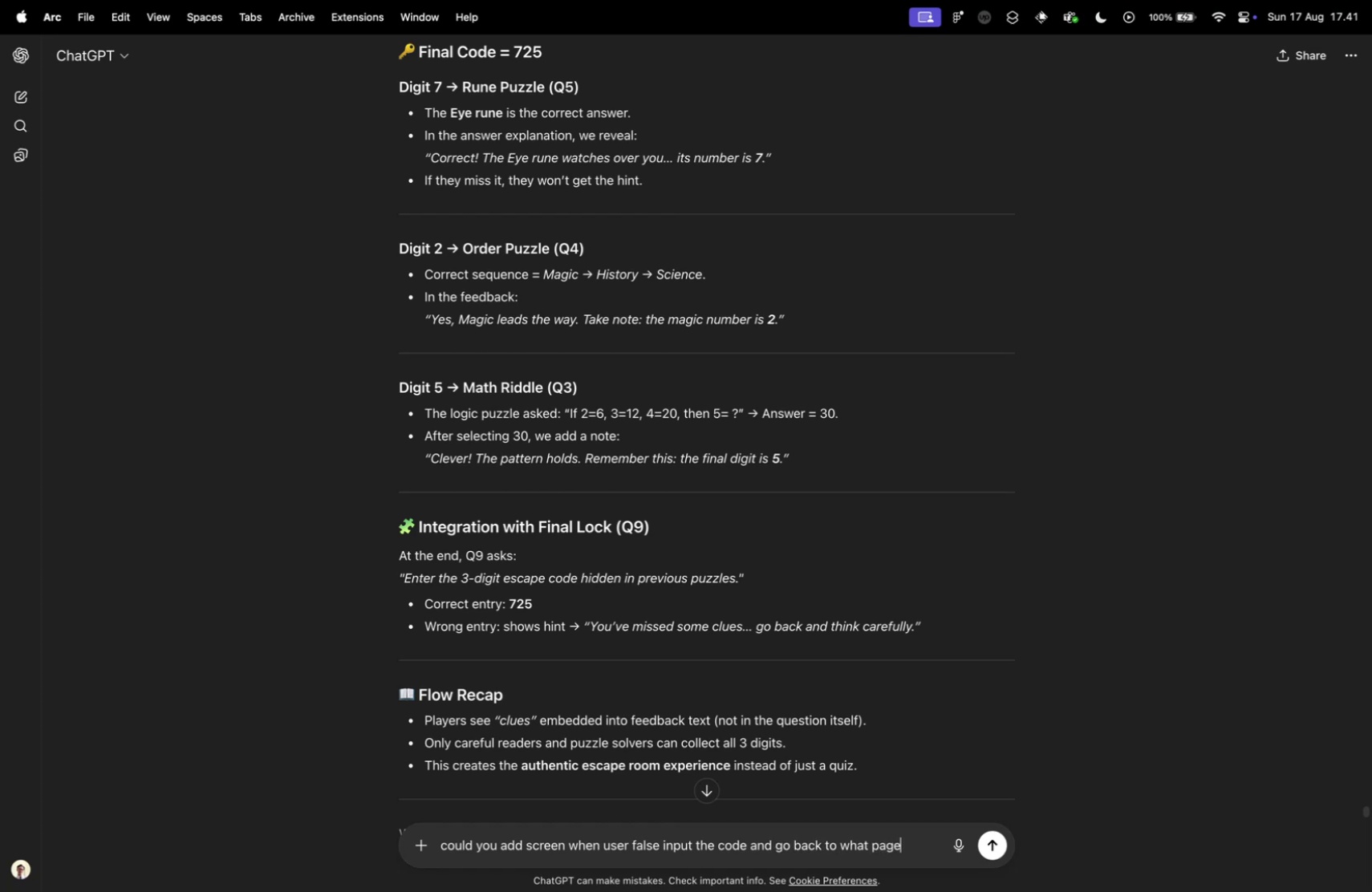 
key(Enter)
 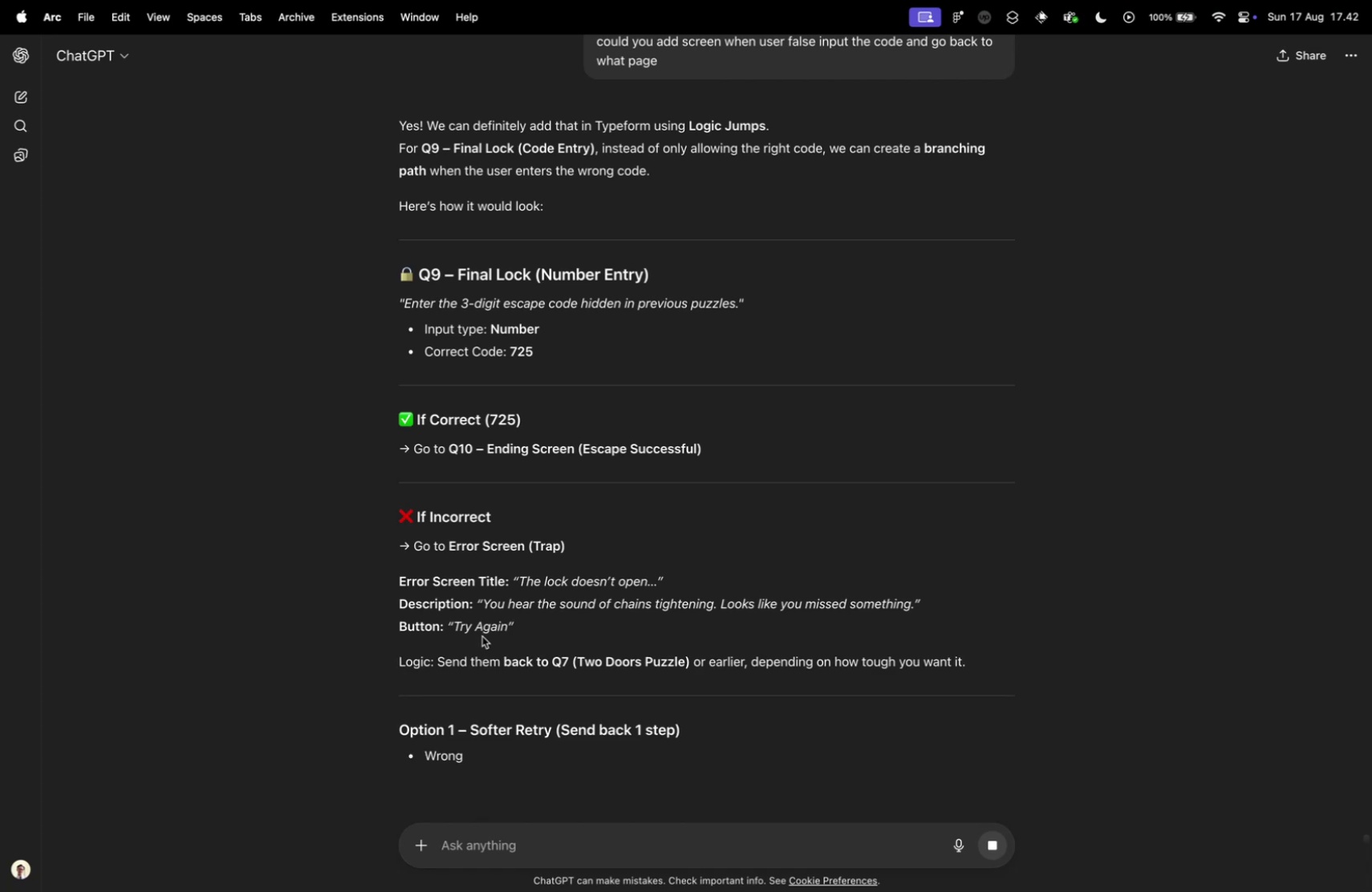 
wait(10.96)
 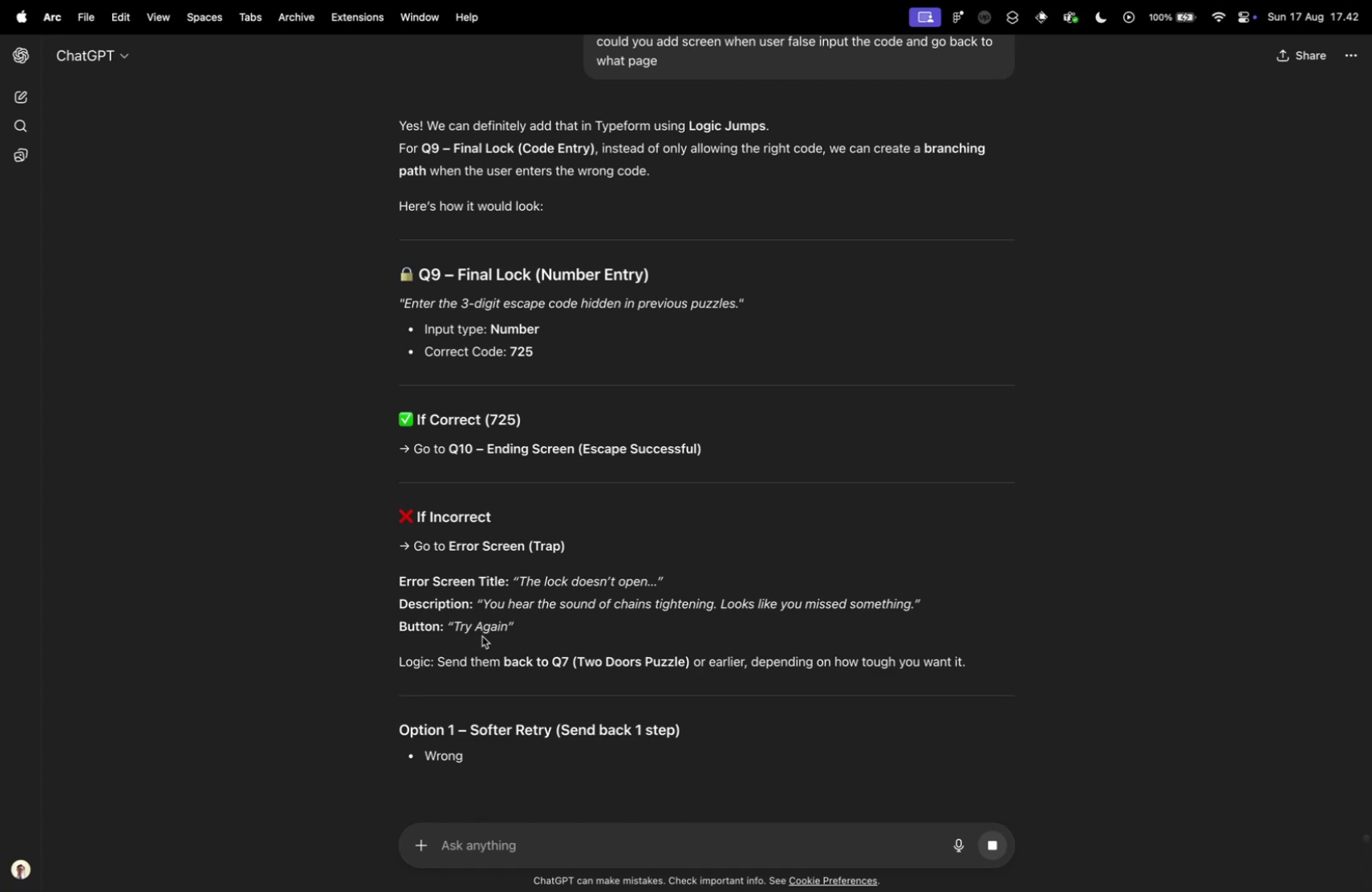 
key(Control+ControlLeft)
 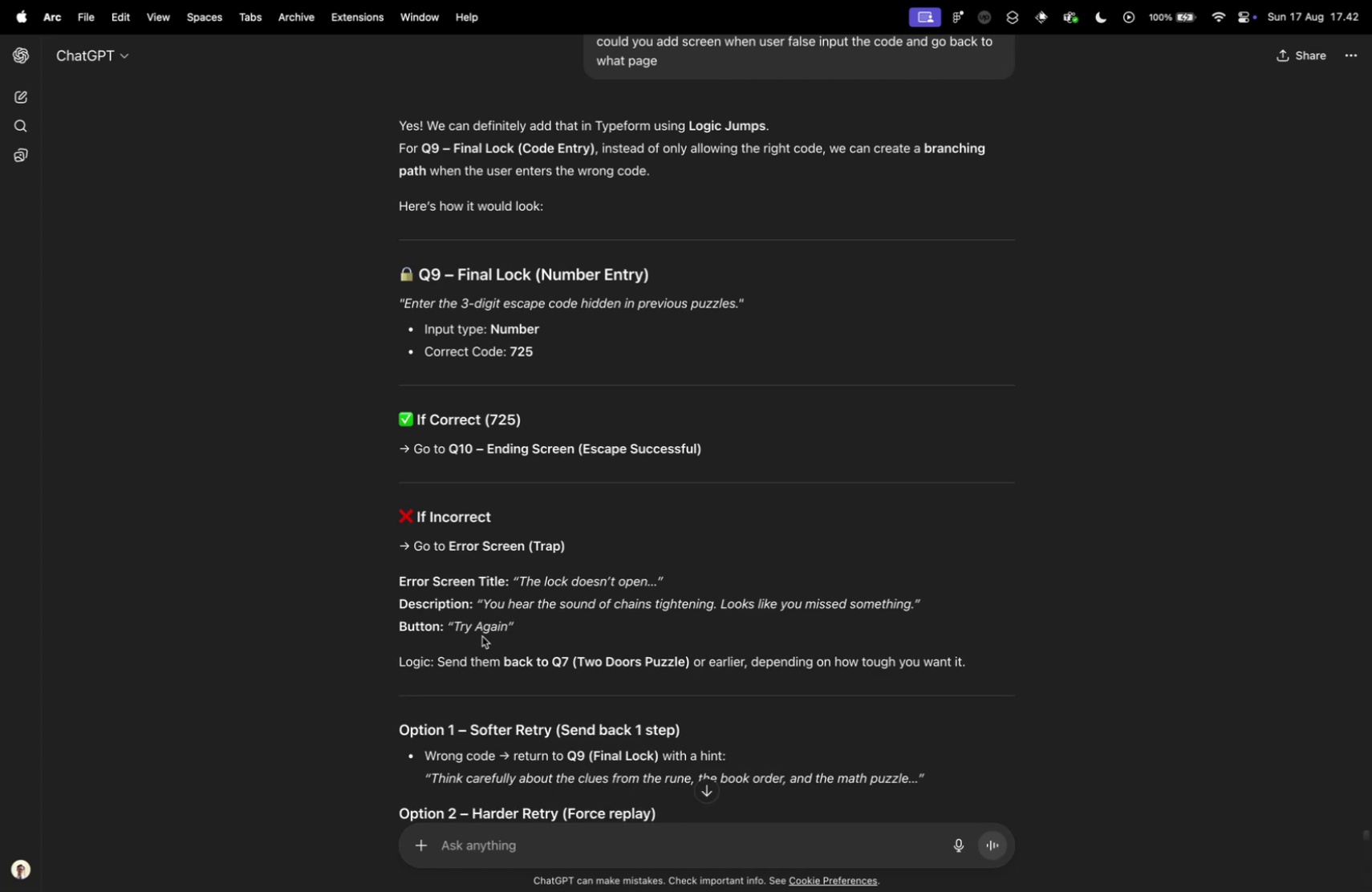 
key(Control+Tab)
 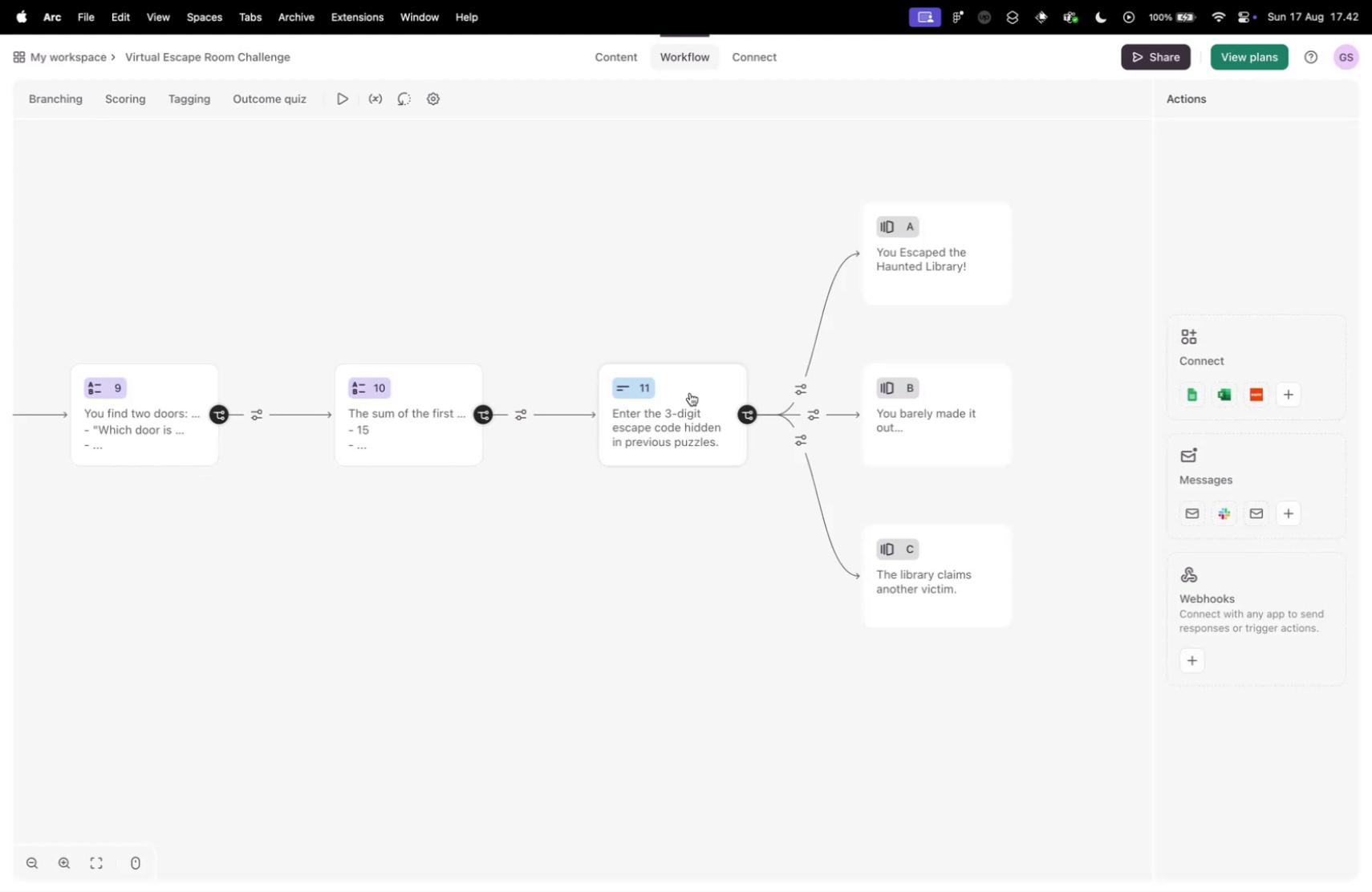 
left_click([672, 409])
 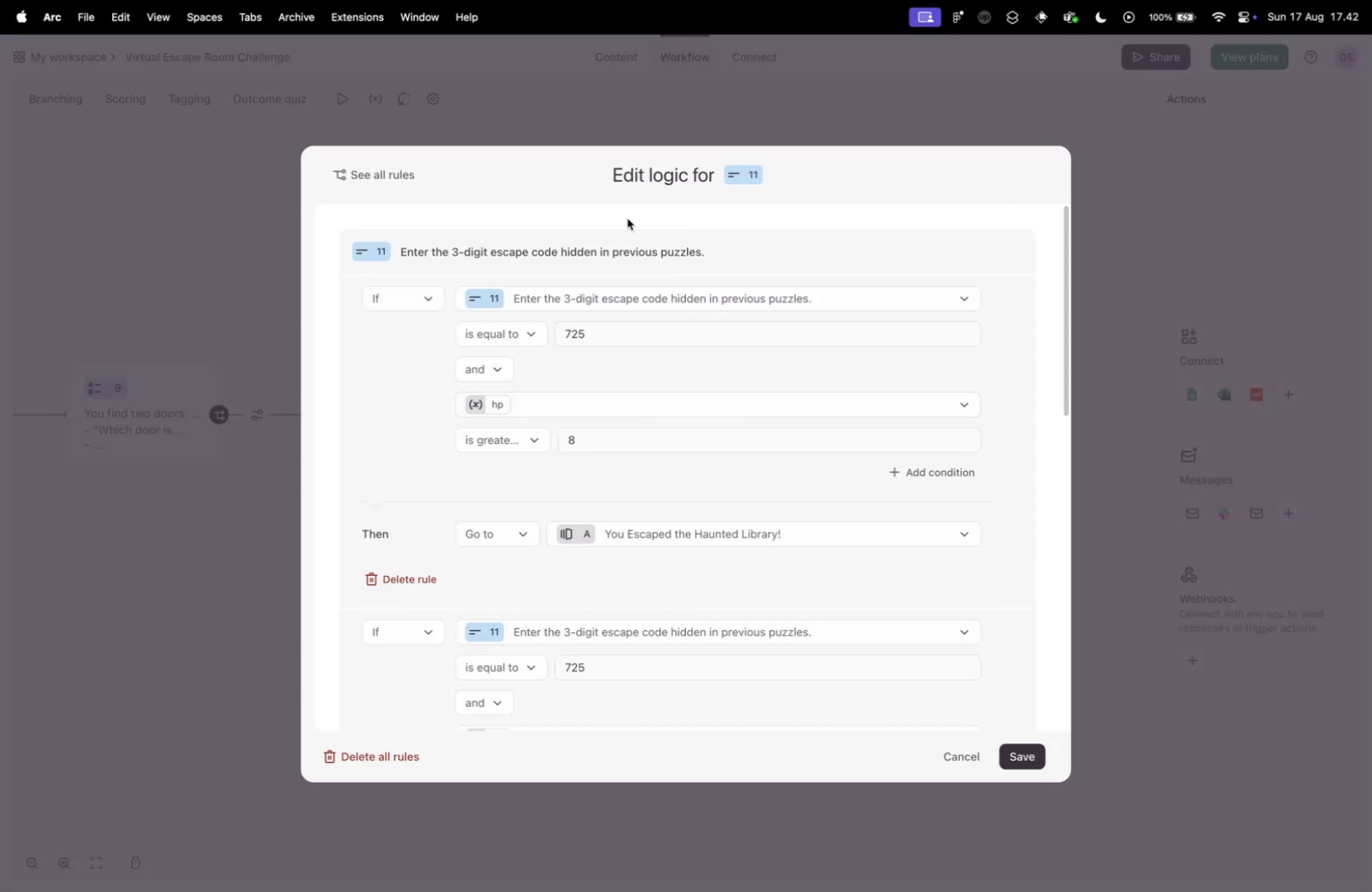 
left_click([278, 212])
 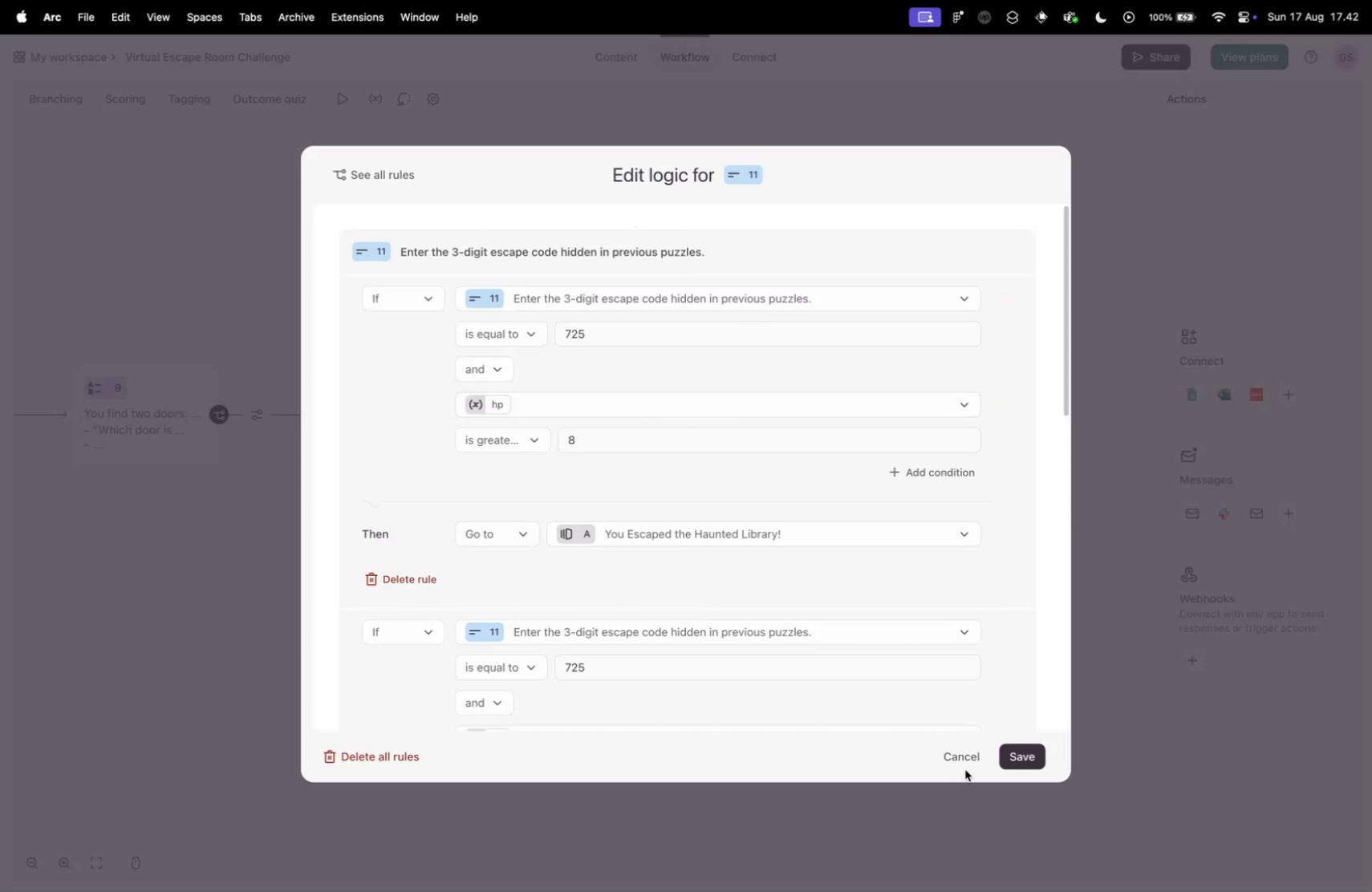 
left_click([961, 748])
 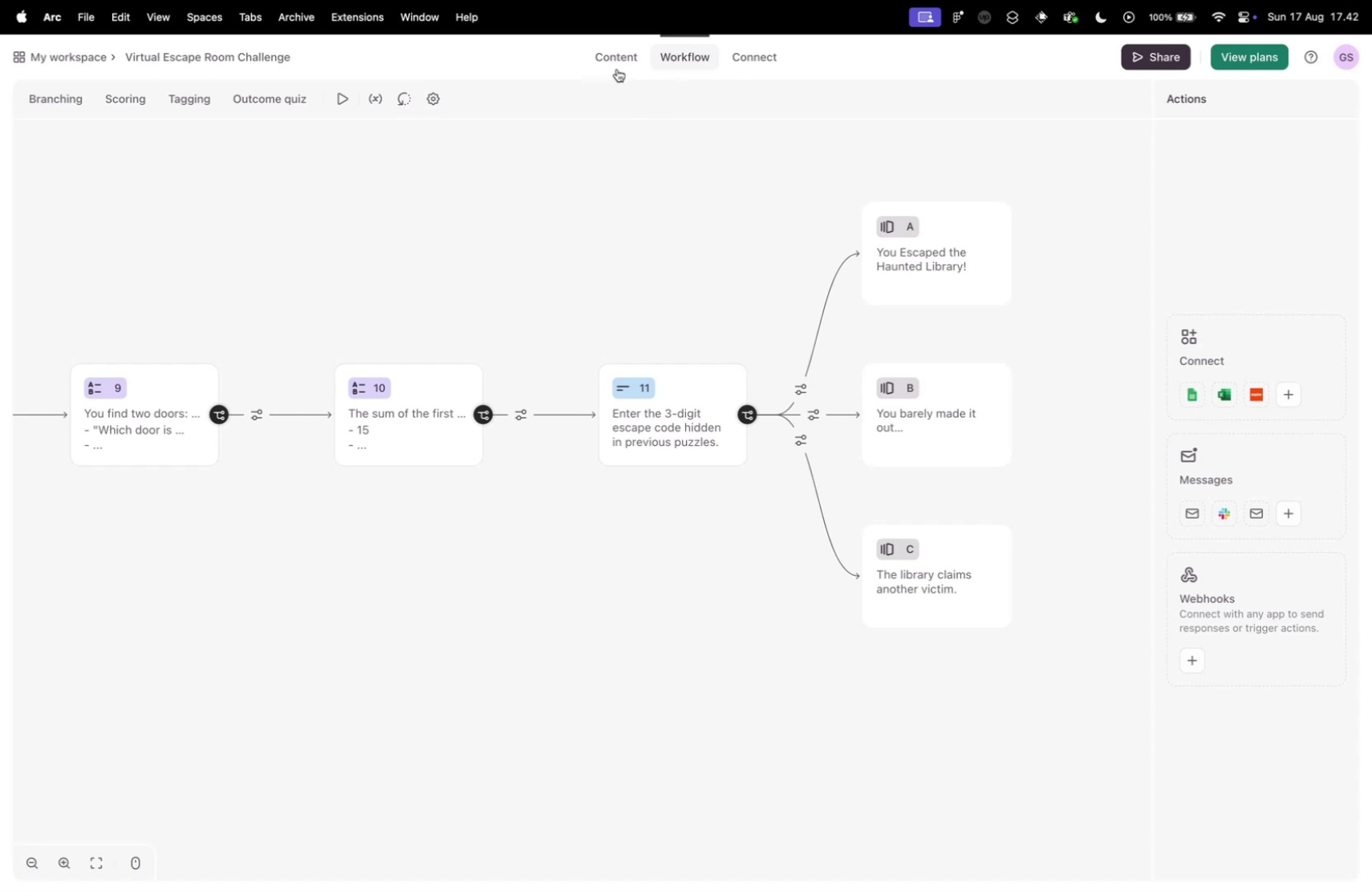 
left_click([619, 63])
 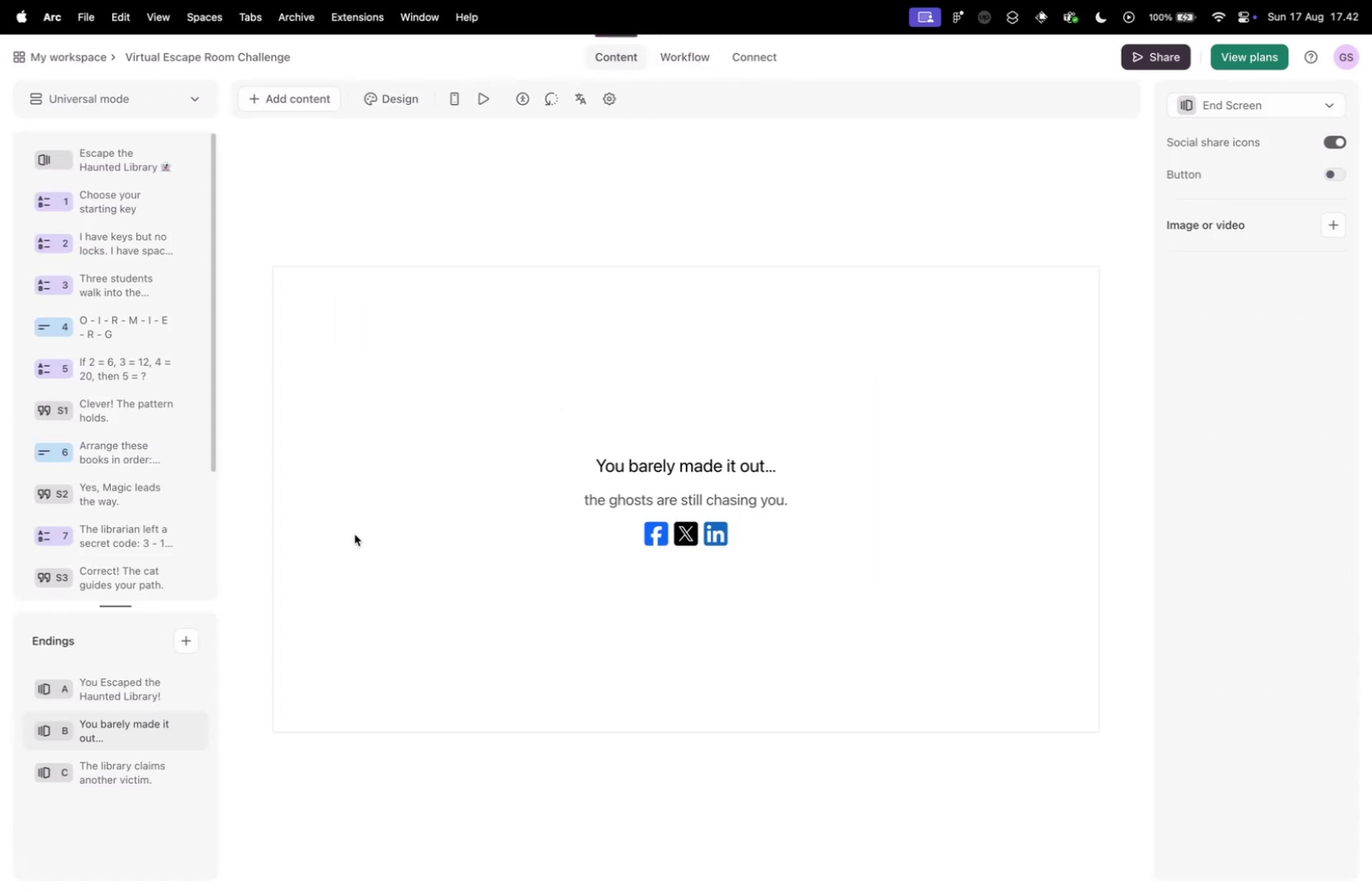 
scroll: coordinate [108, 529], scroll_direction: down, amount: 40.0
 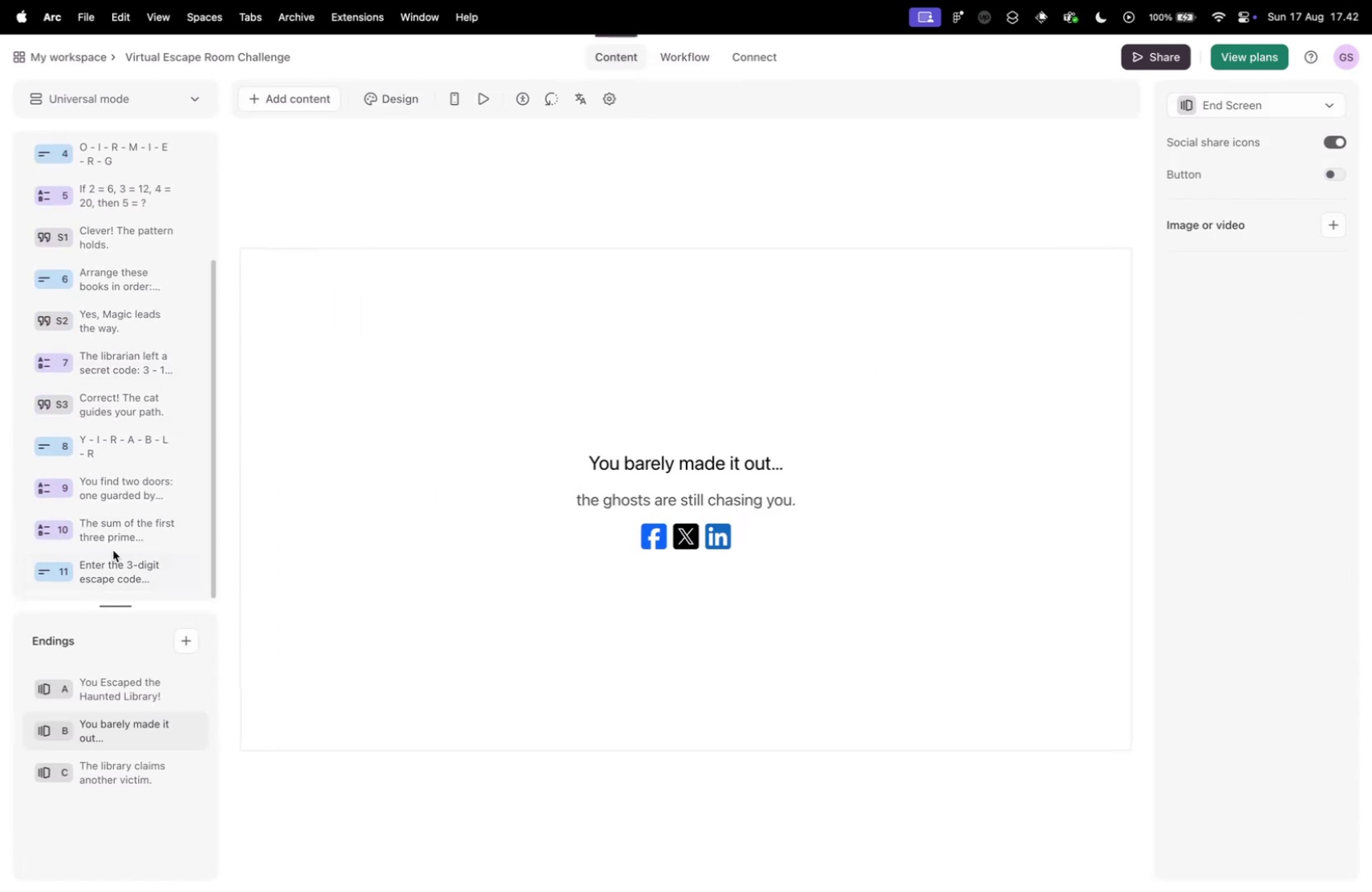 
left_click([113, 549])
 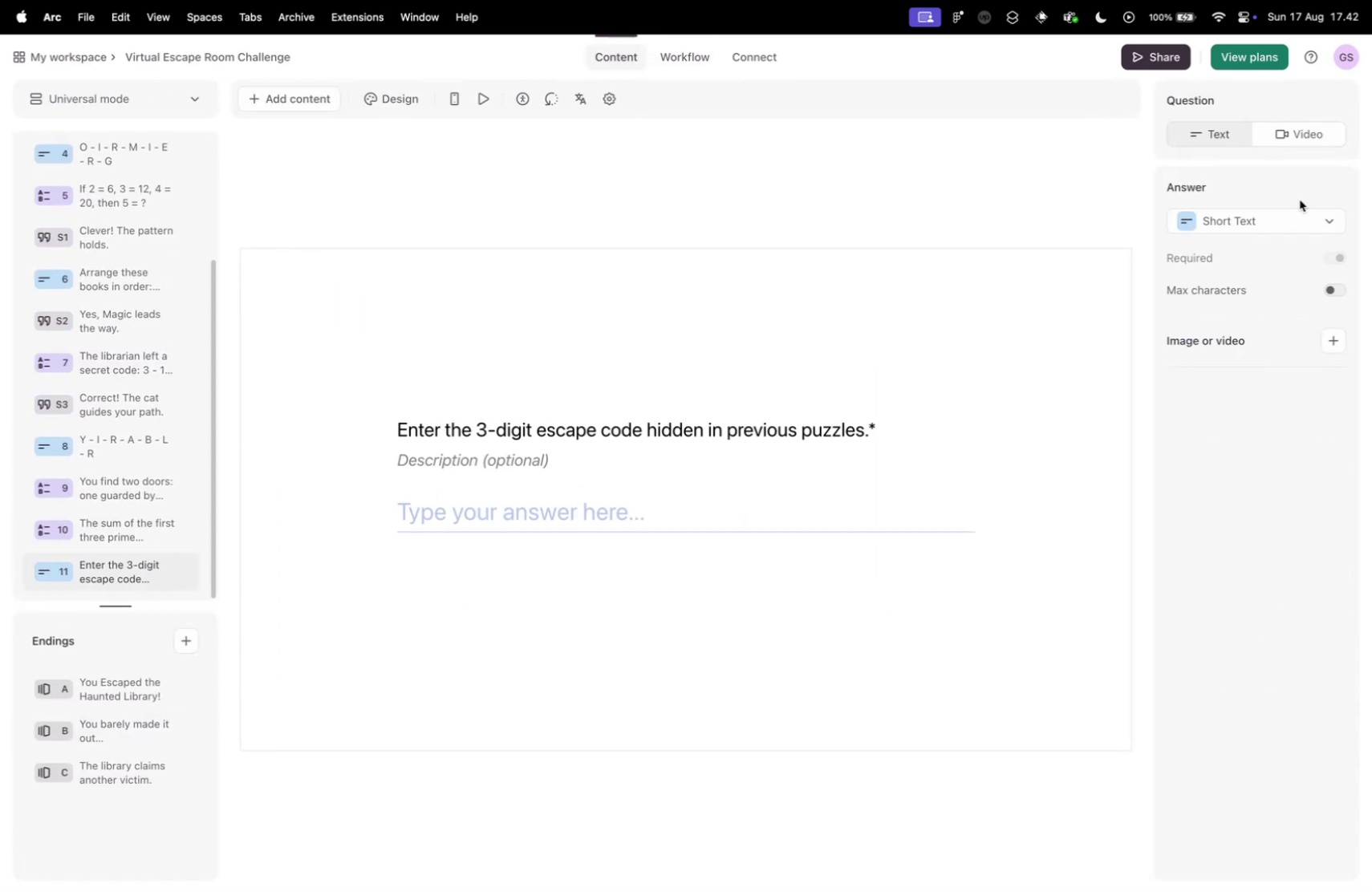 
left_click([1297, 216])
 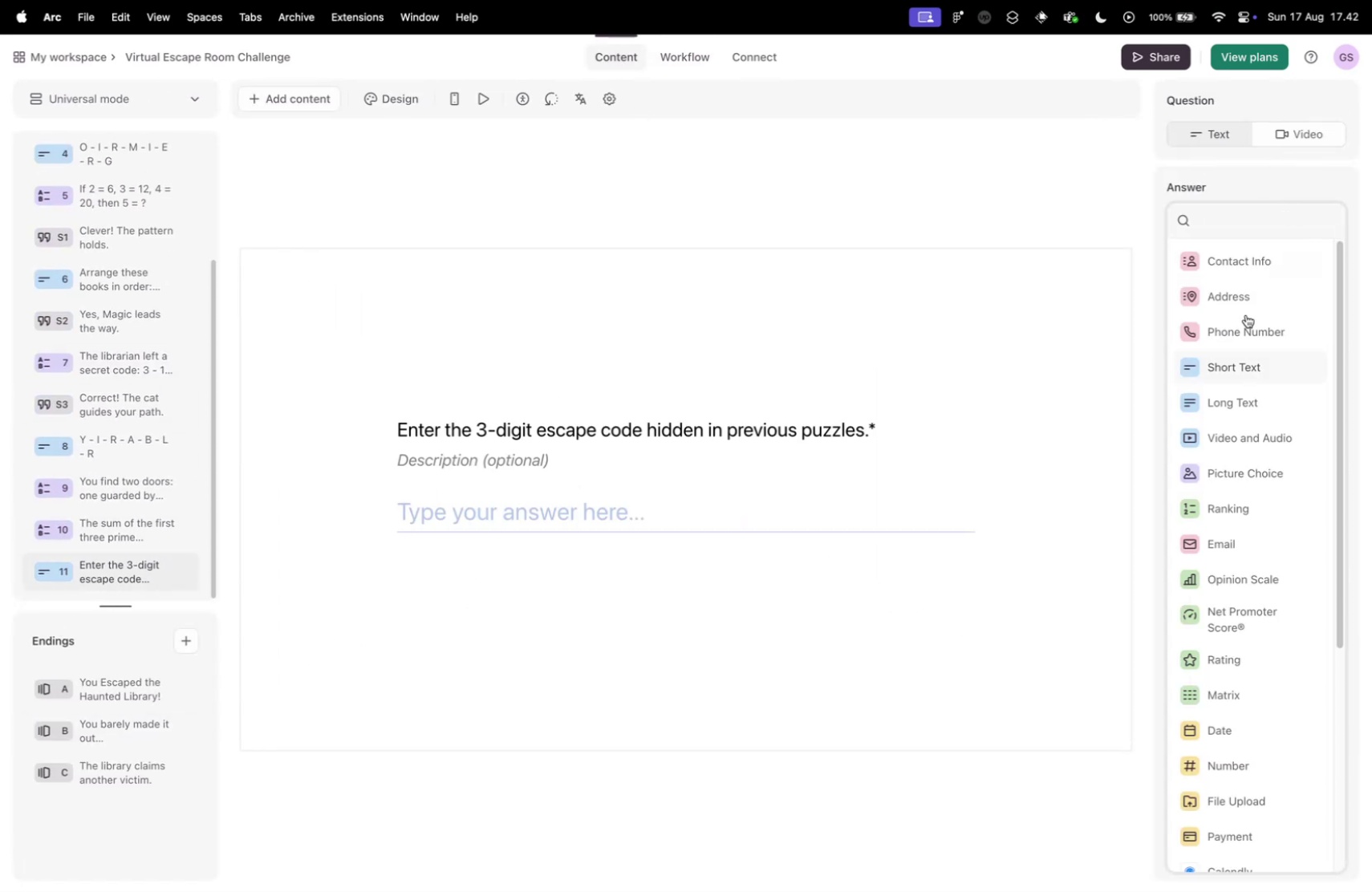 
scroll: coordinate [1247, 512], scroll_direction: down, amount: 16.0
 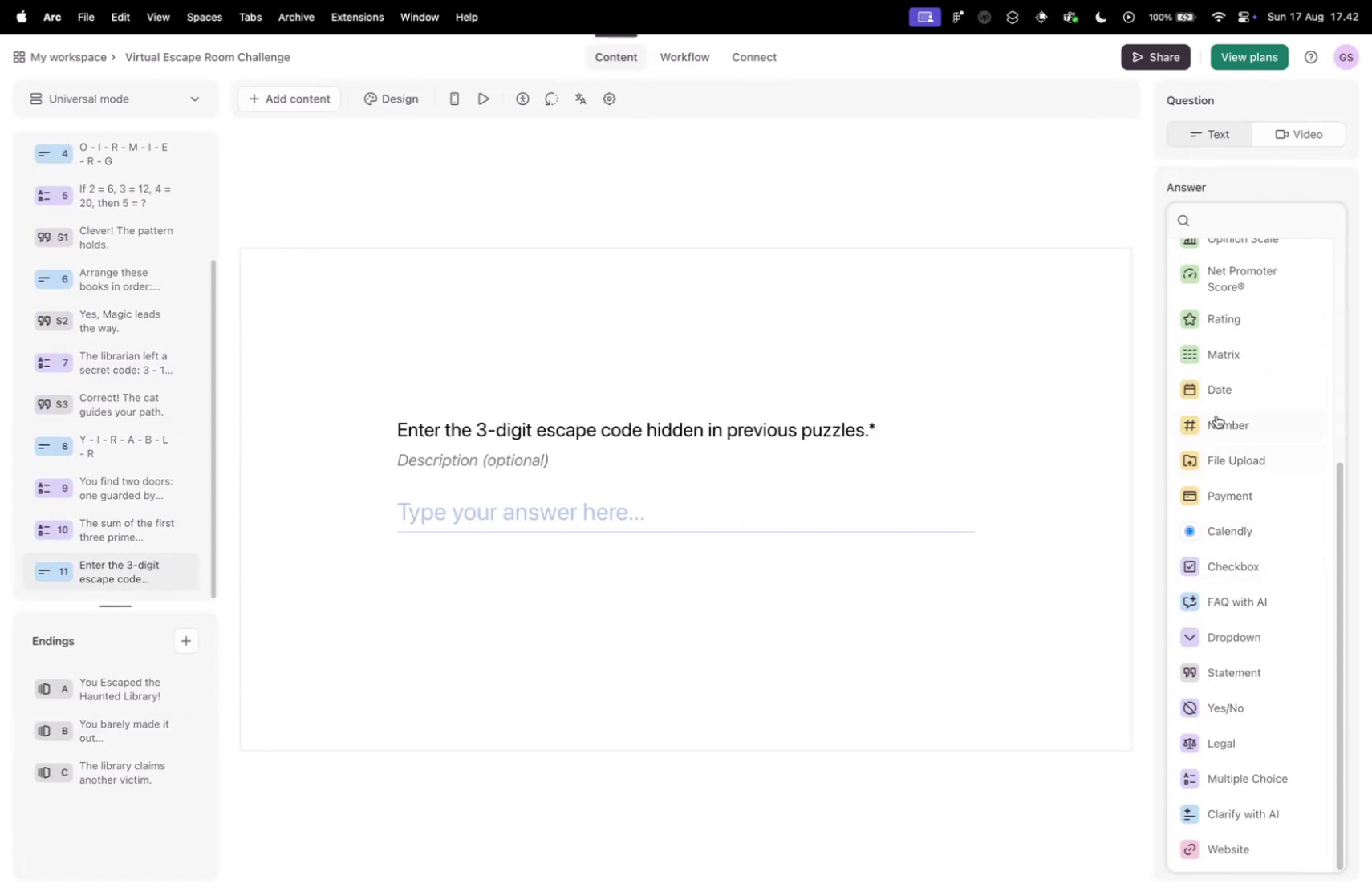 
left_click([1220, 422])
 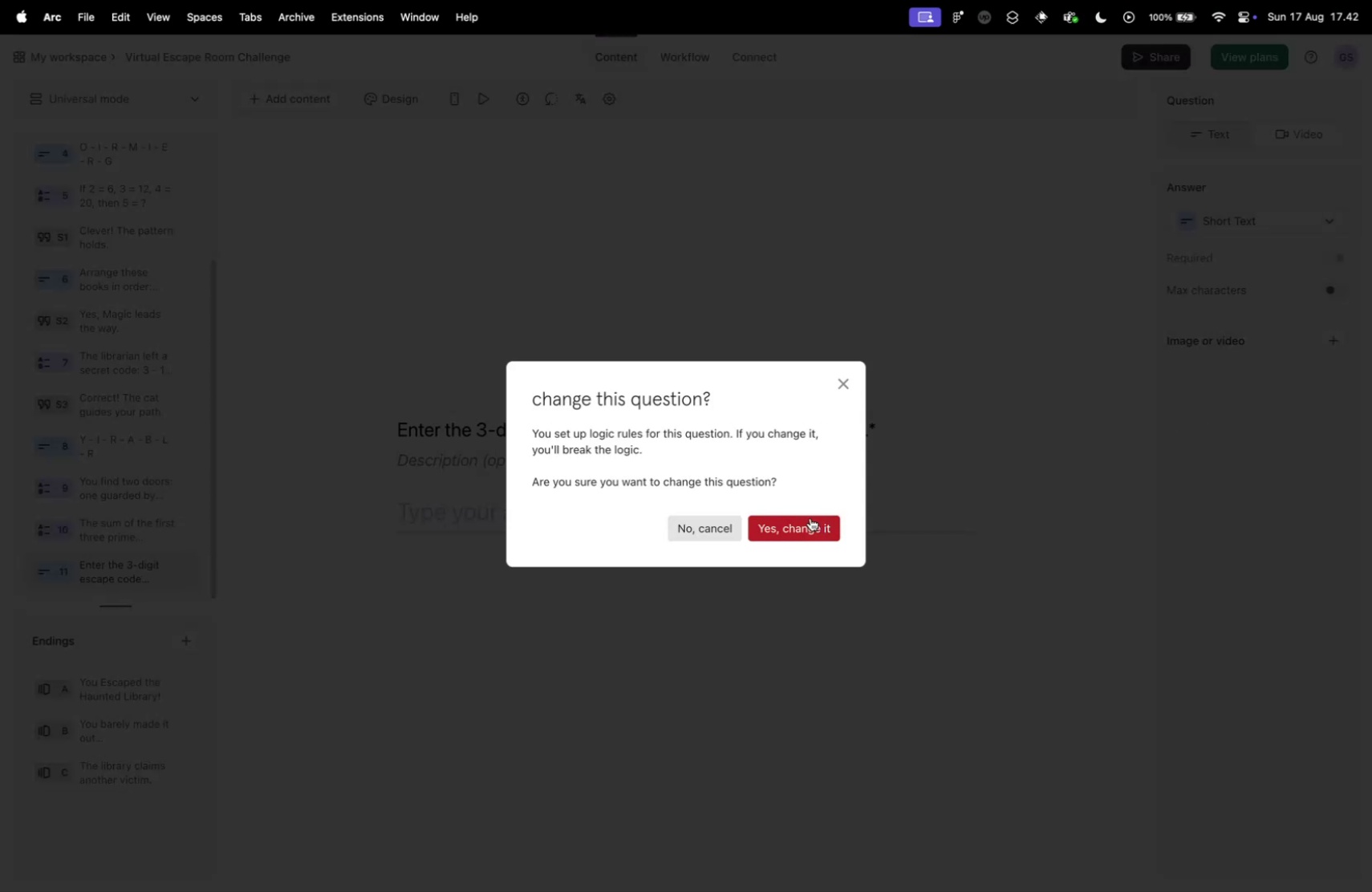 
left_click([853, 389])
 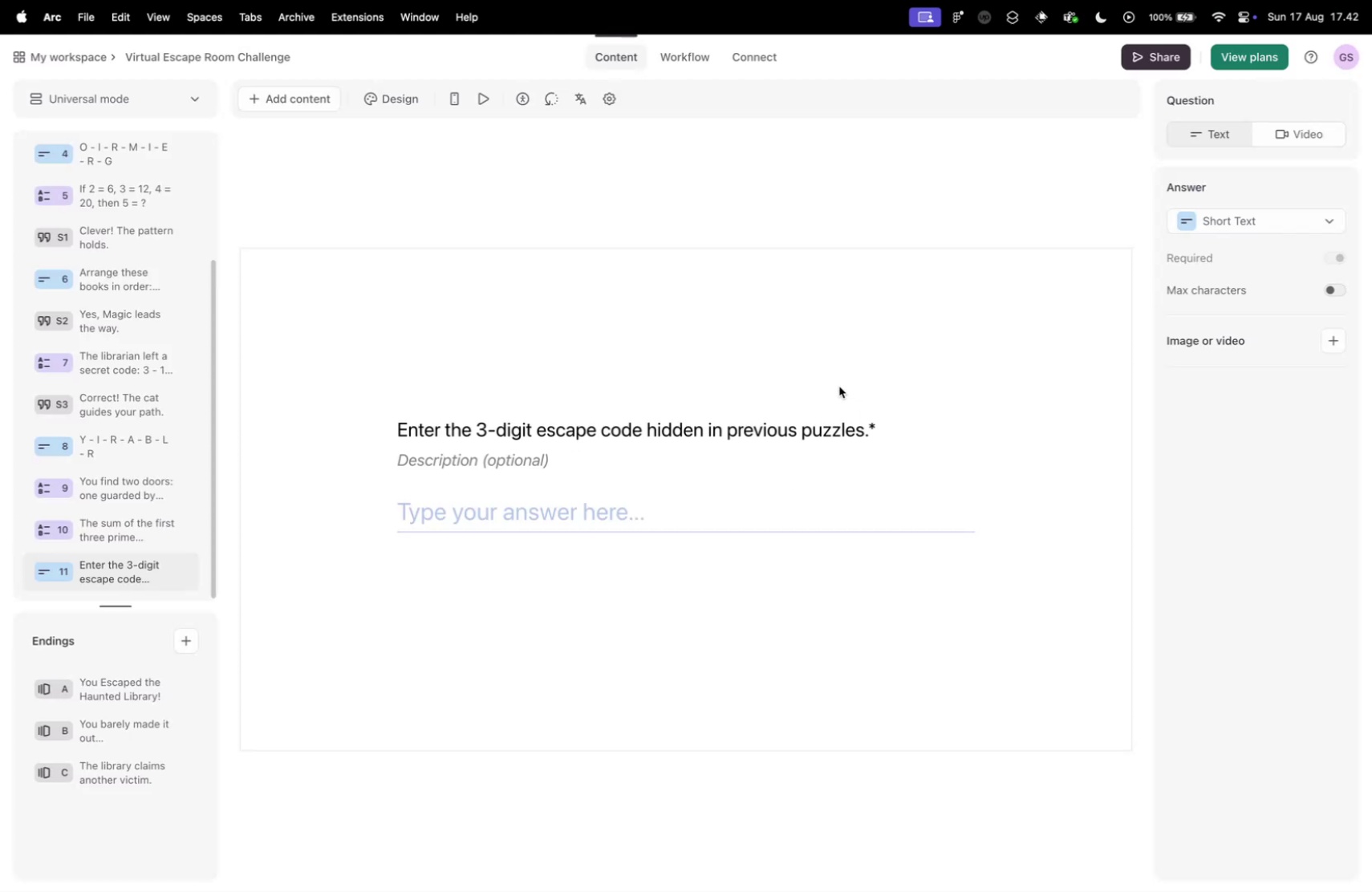 
key(Control+ControlLeft)
 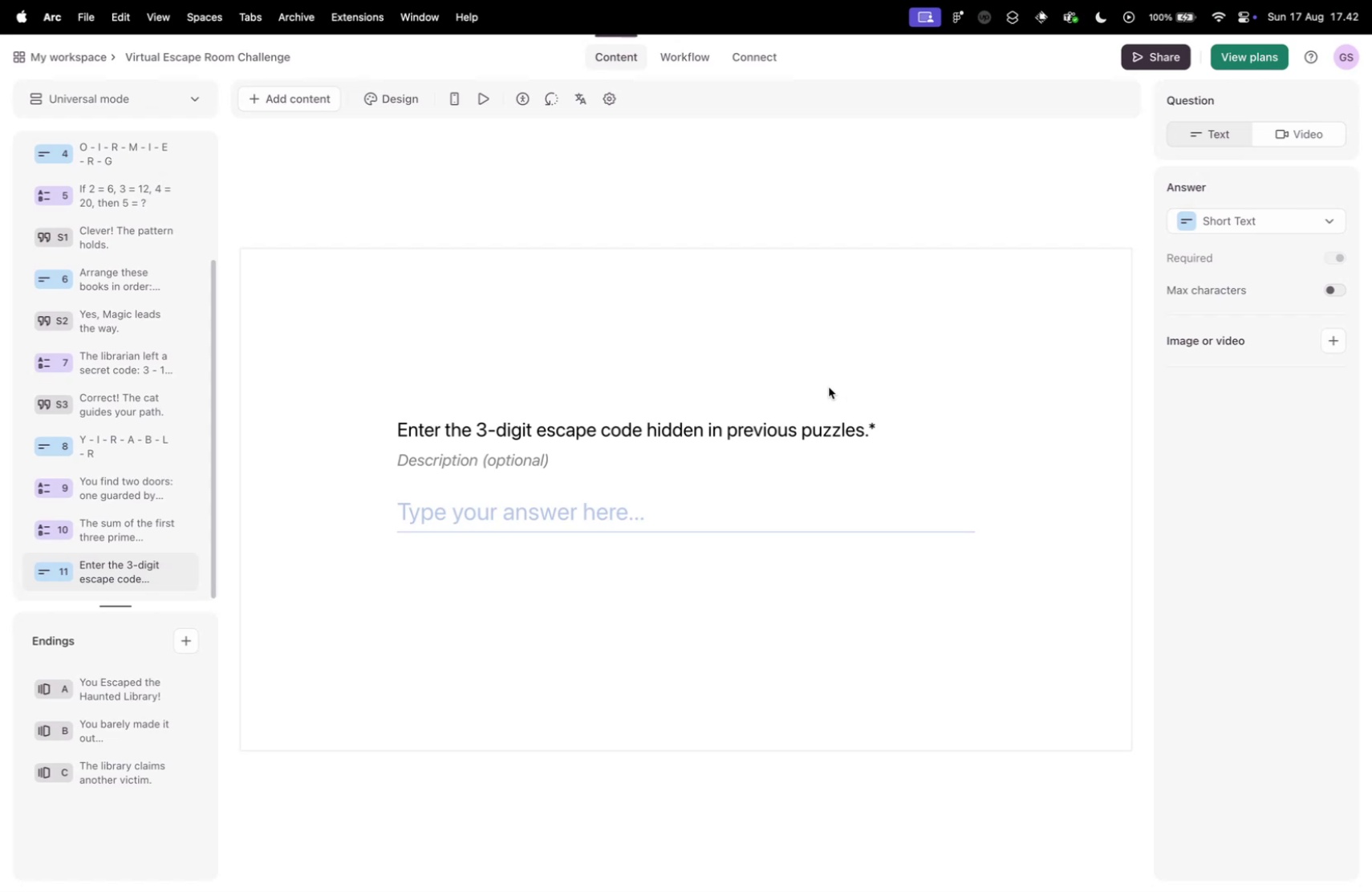 
key(Control+Tab)
 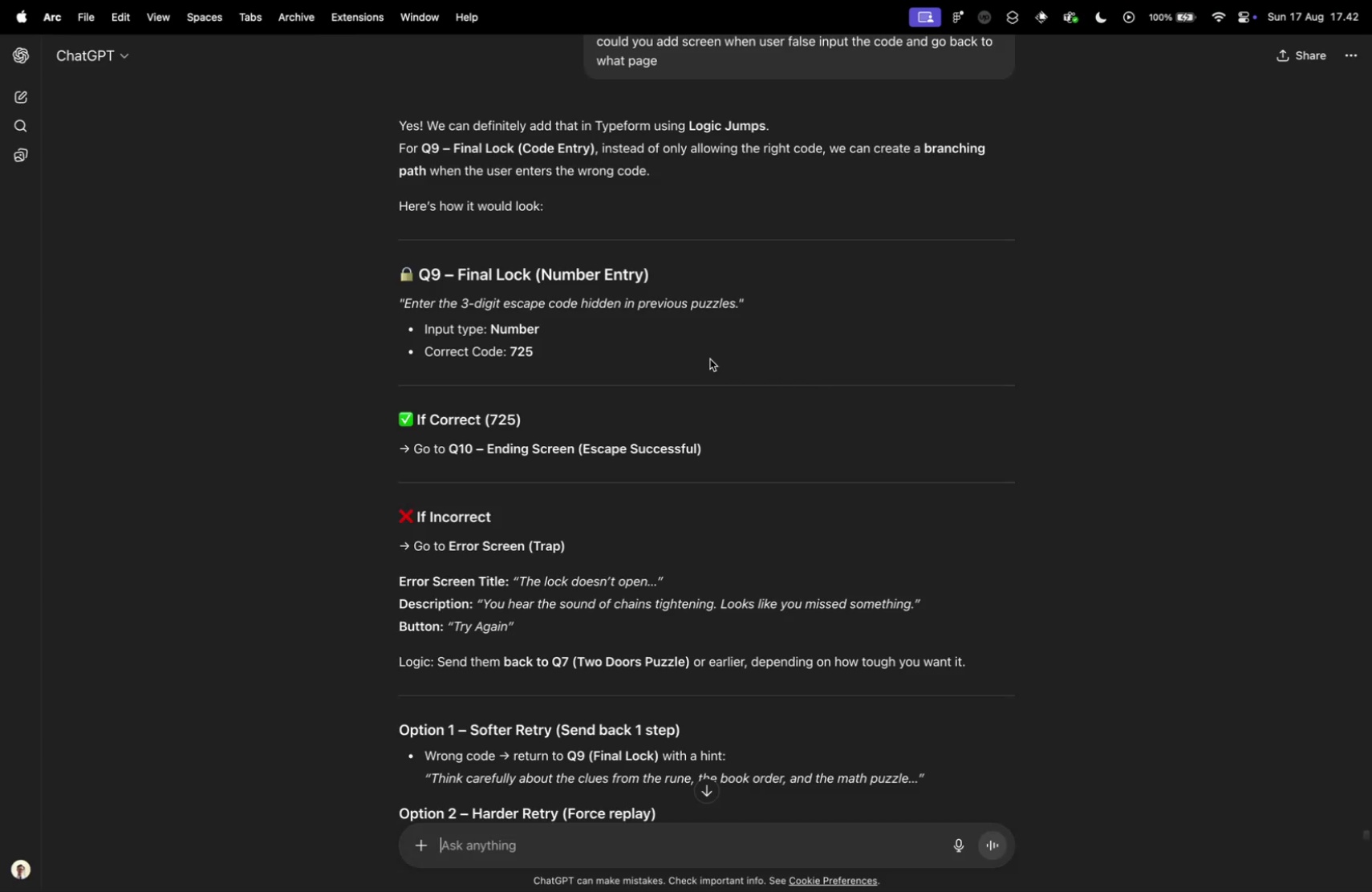 
wait(5.81)
 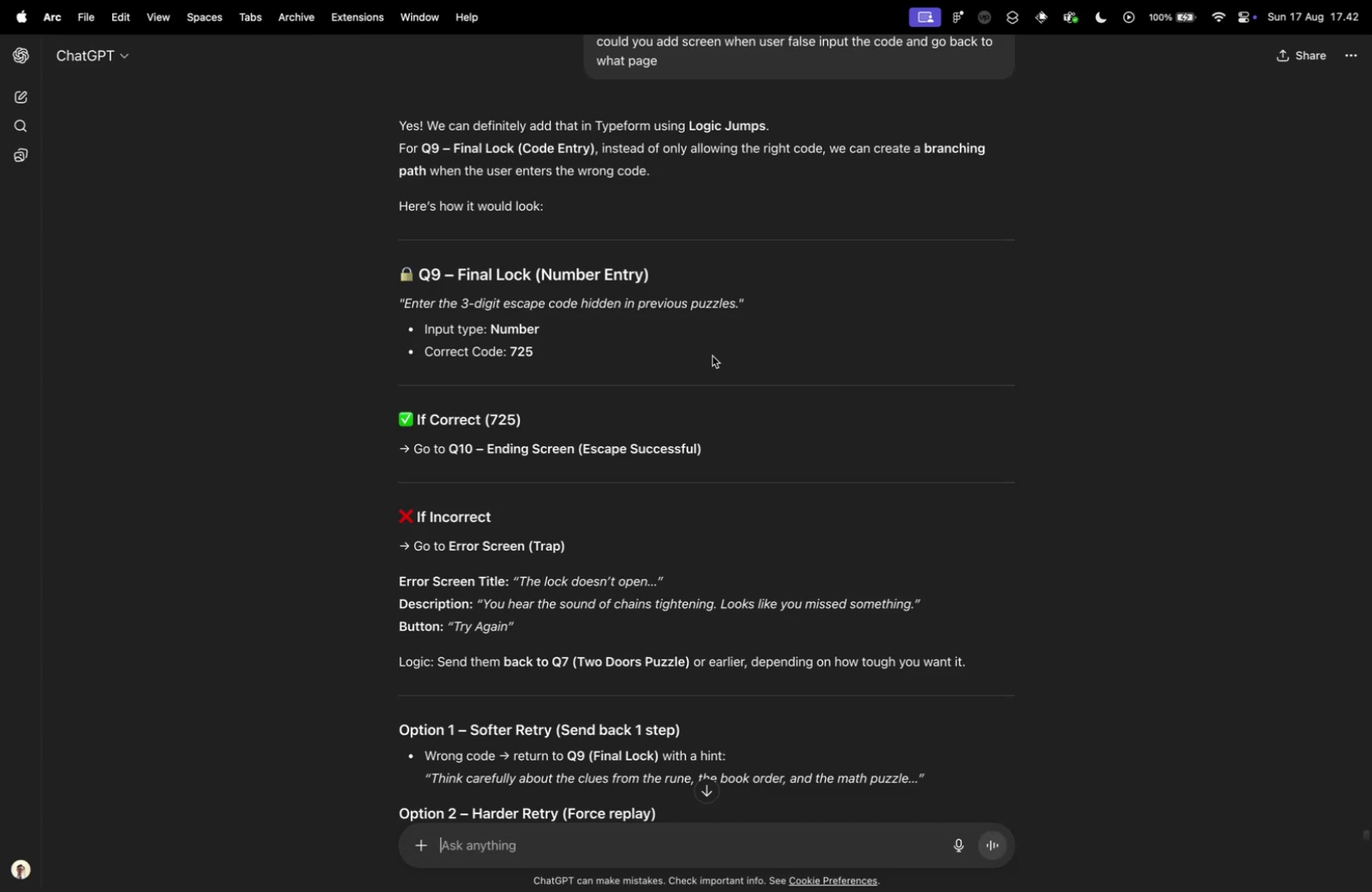 
left_click_drag(start_coordinate=[517, 582], to_coordinate=[658, 579])
 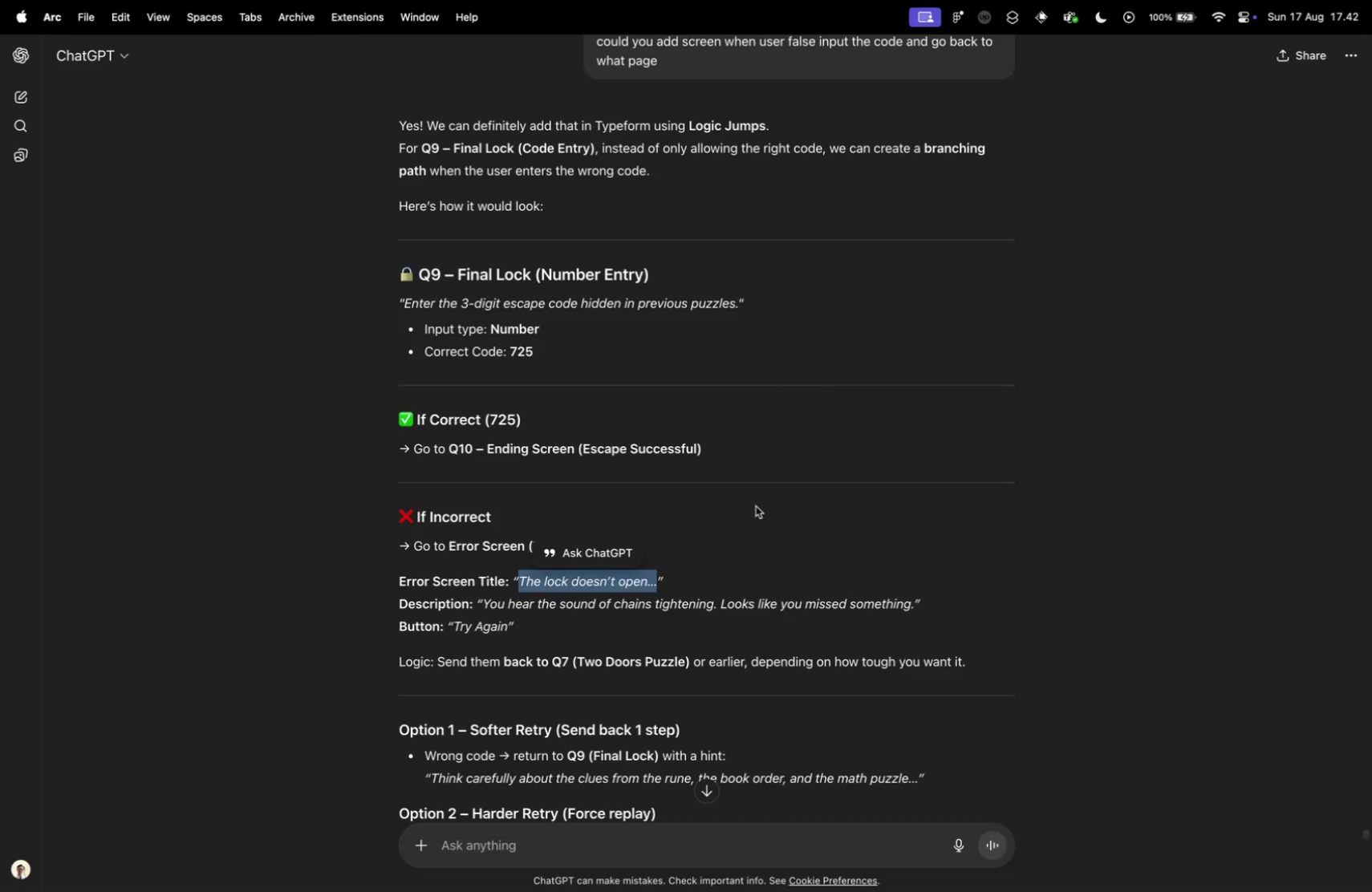 
key(Meta+CommandLeft)
 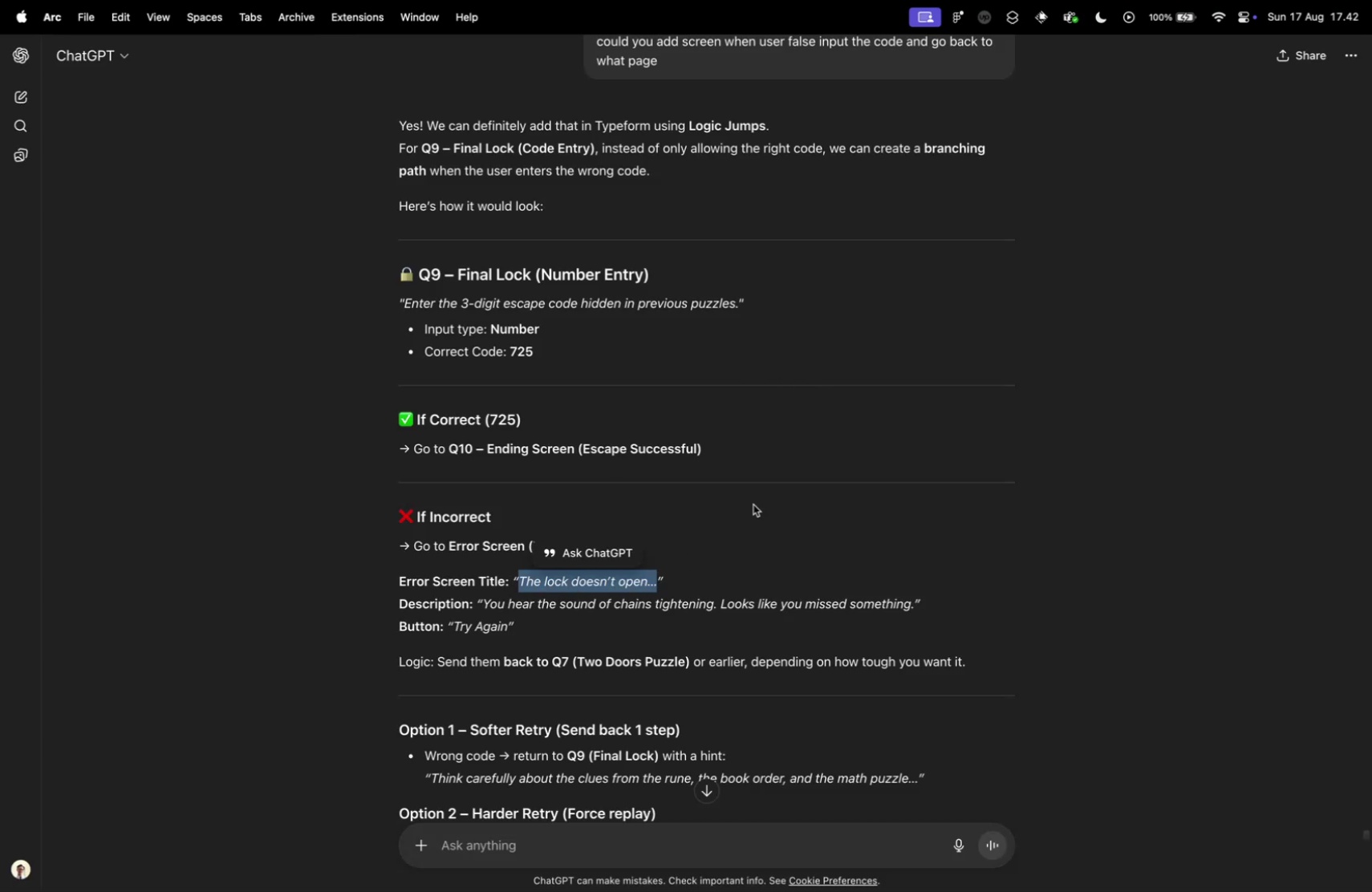 
key(Meta+C)
 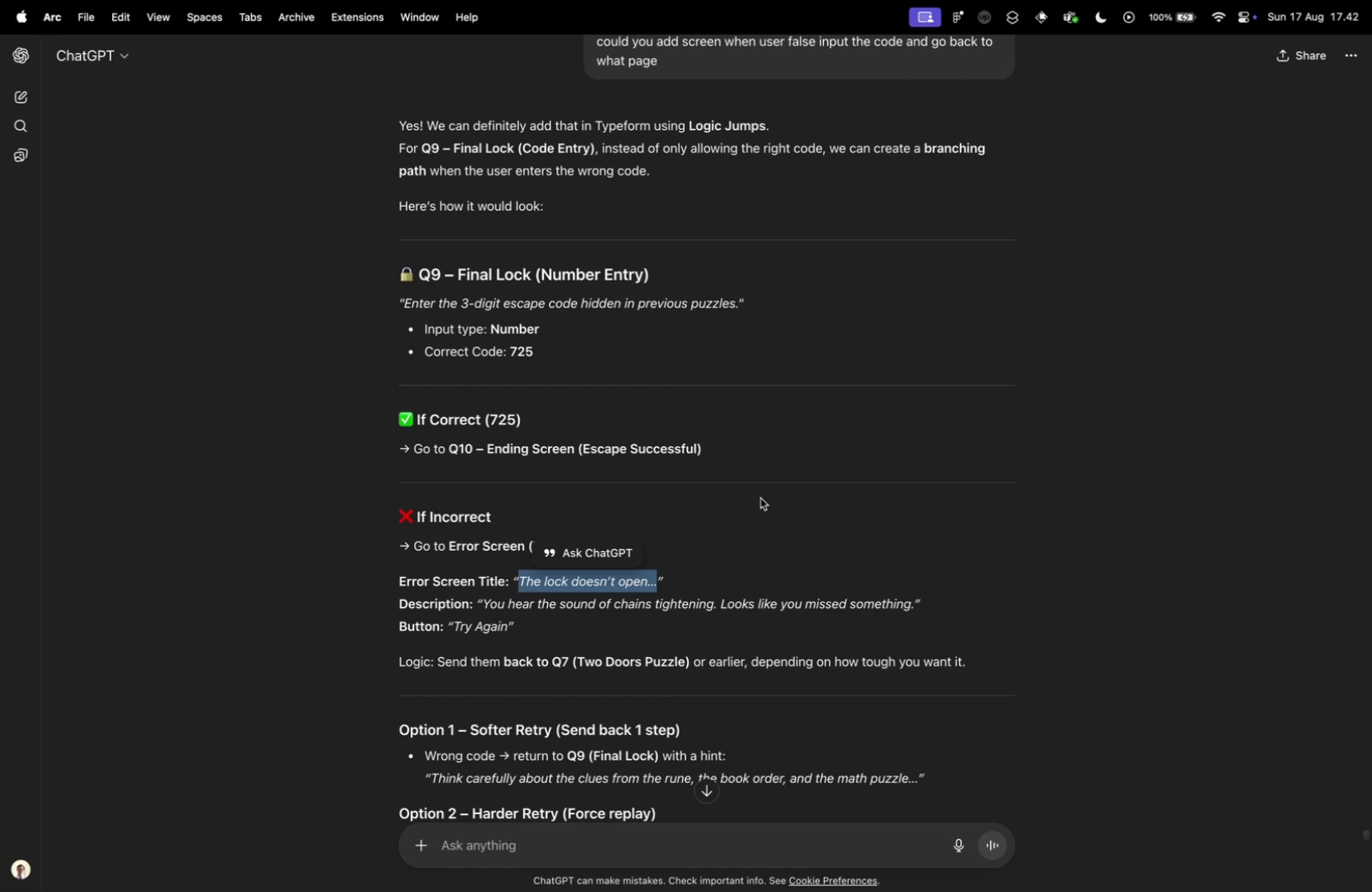 
wait(16.02)
 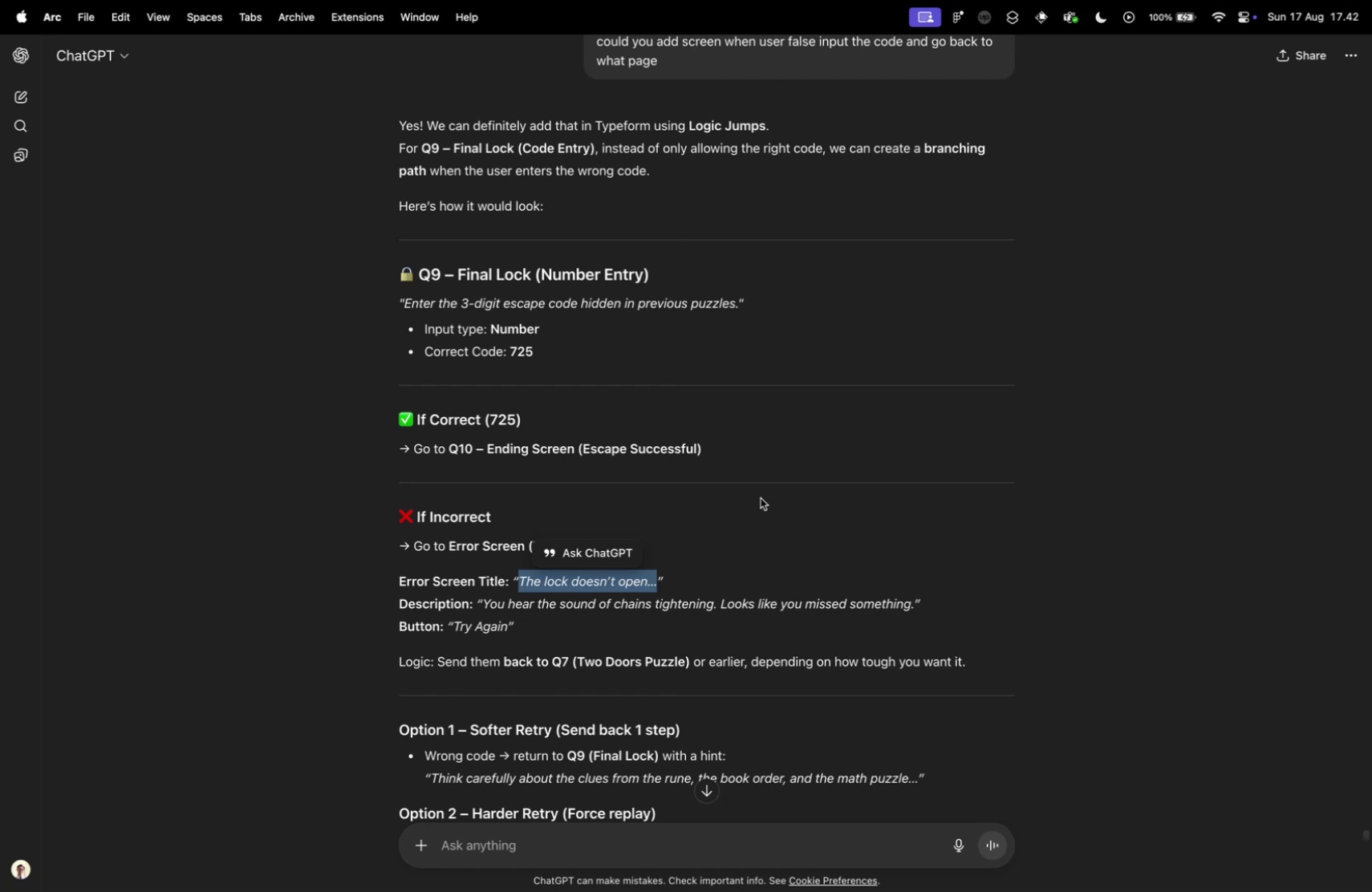 
scroll: coordinate [757, 500], scroll_direction: down, amount: 13.0
 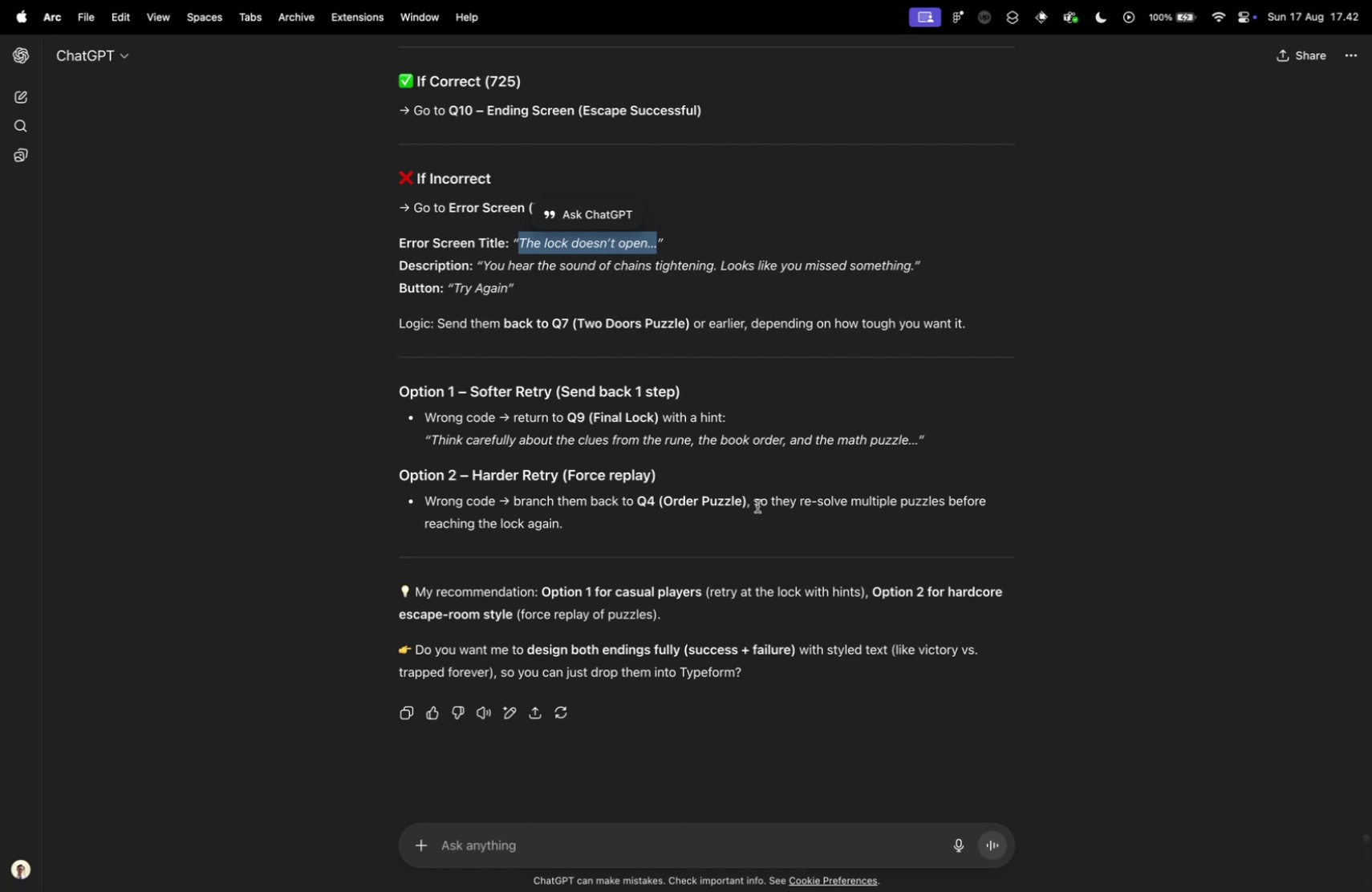 
wait(12.91)
 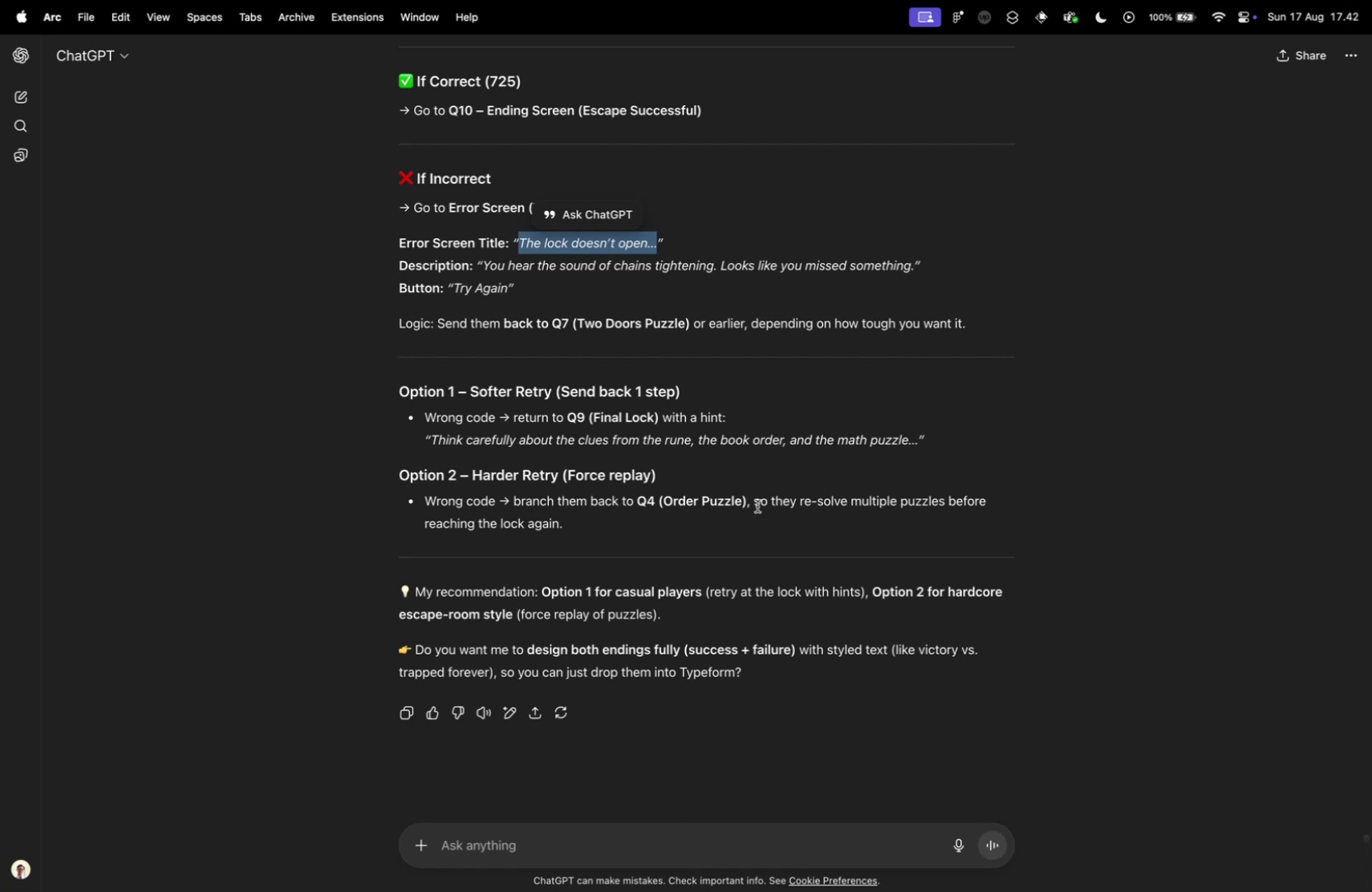 
key(Control+ControlLeft)
 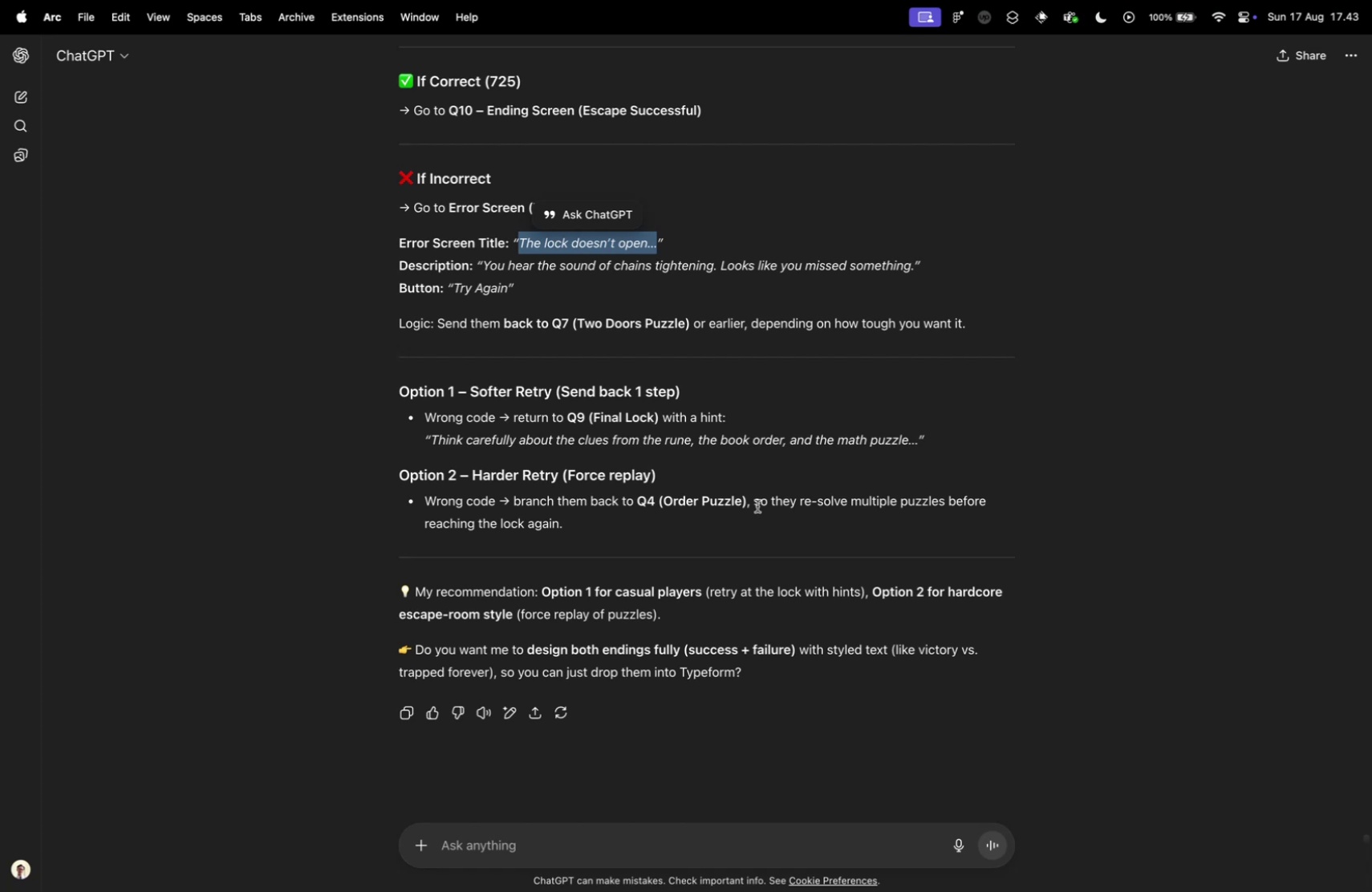 
key(Control+Tab)
 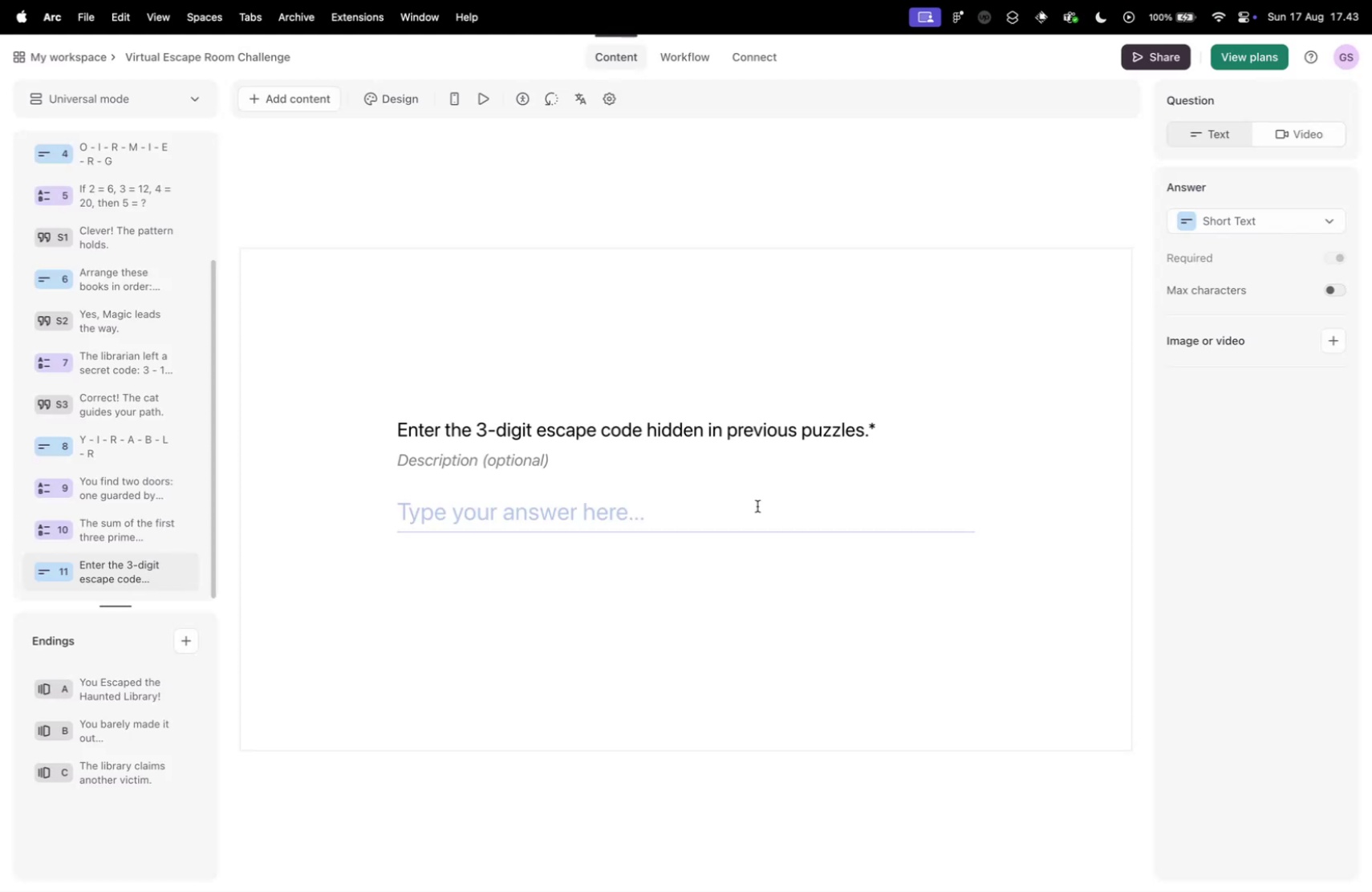 
key(Control+ControlLeft)
 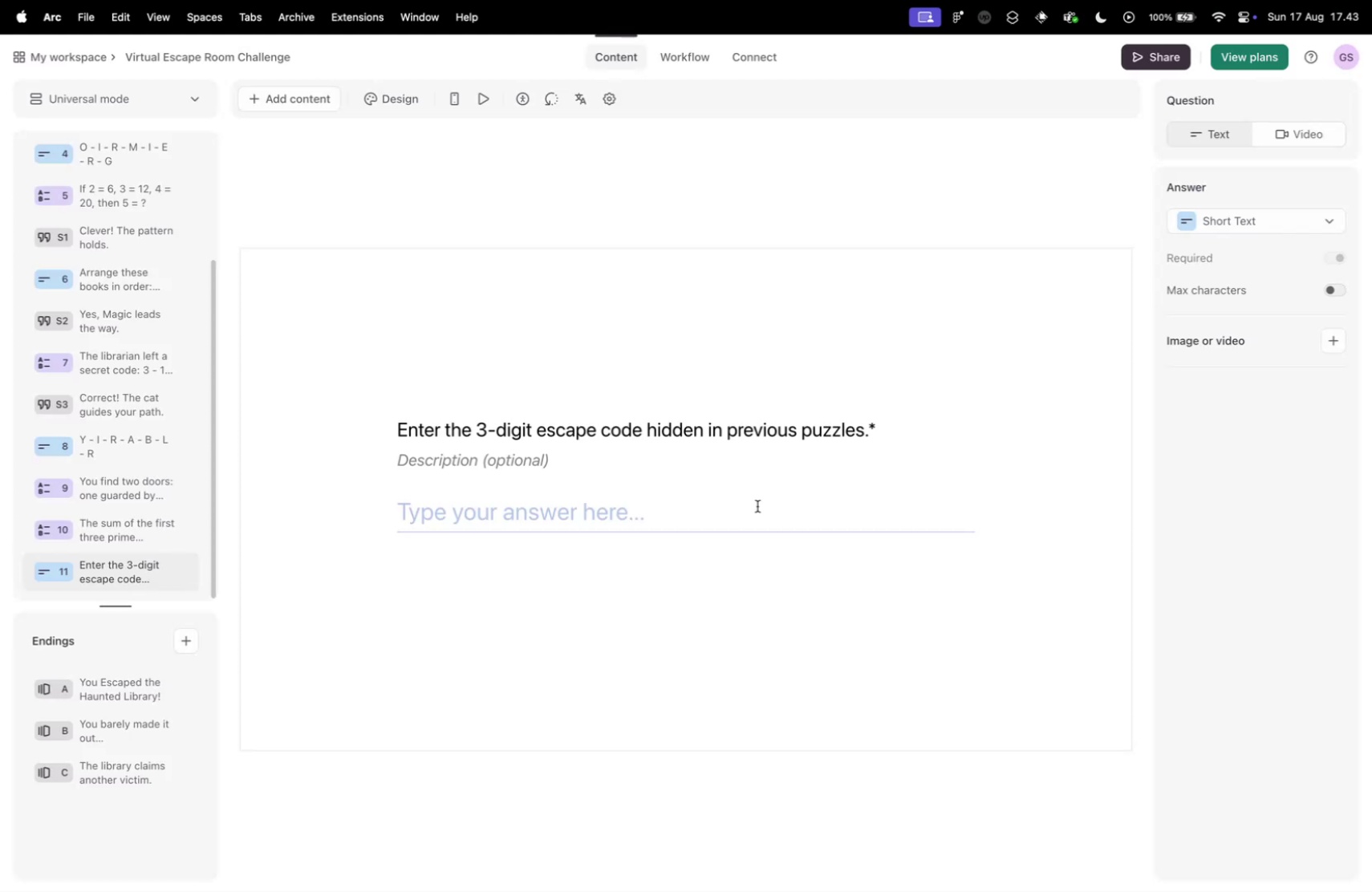 
key(Control+Tab)
 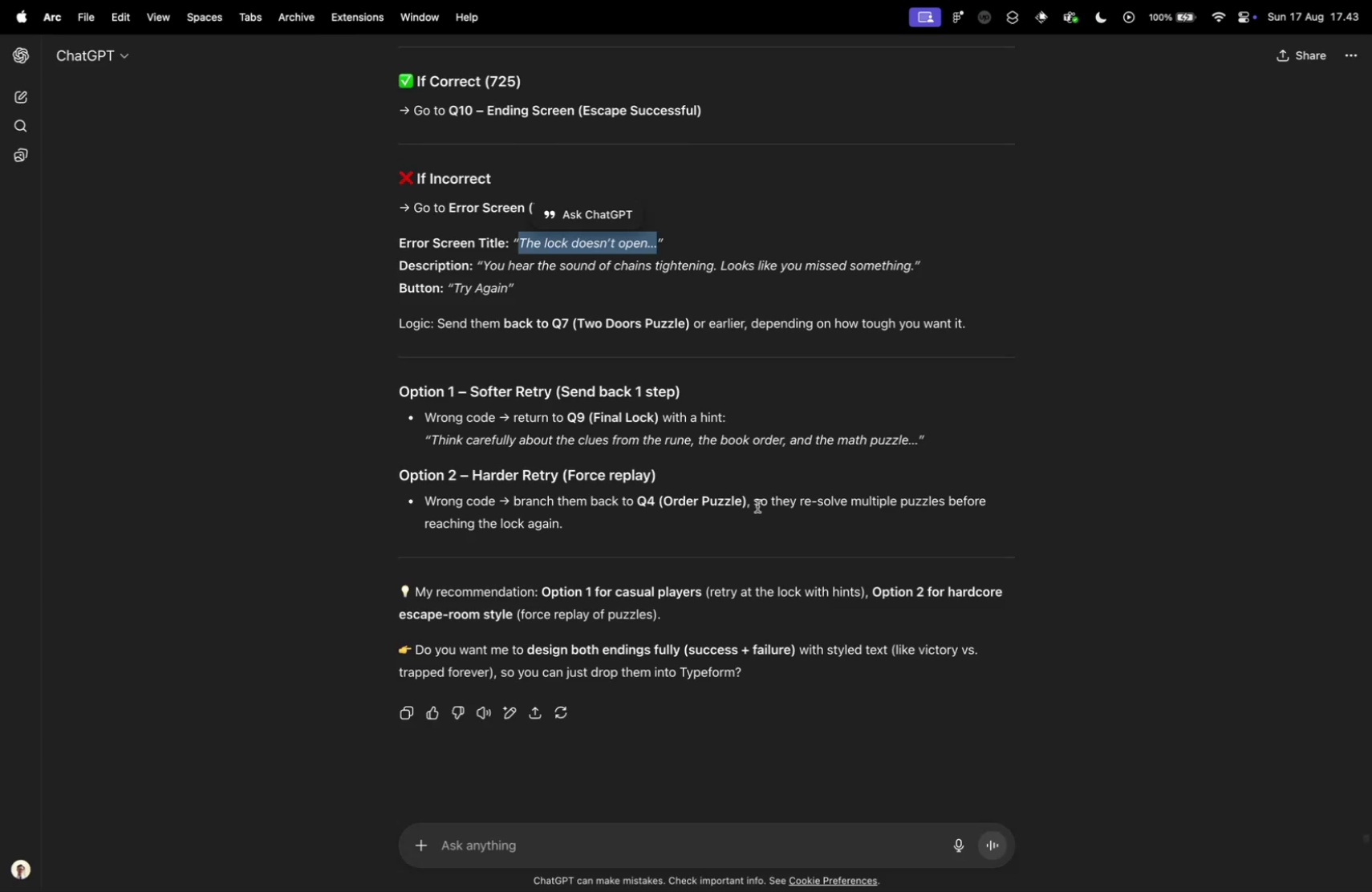 
key(Control+ControlLeft)
 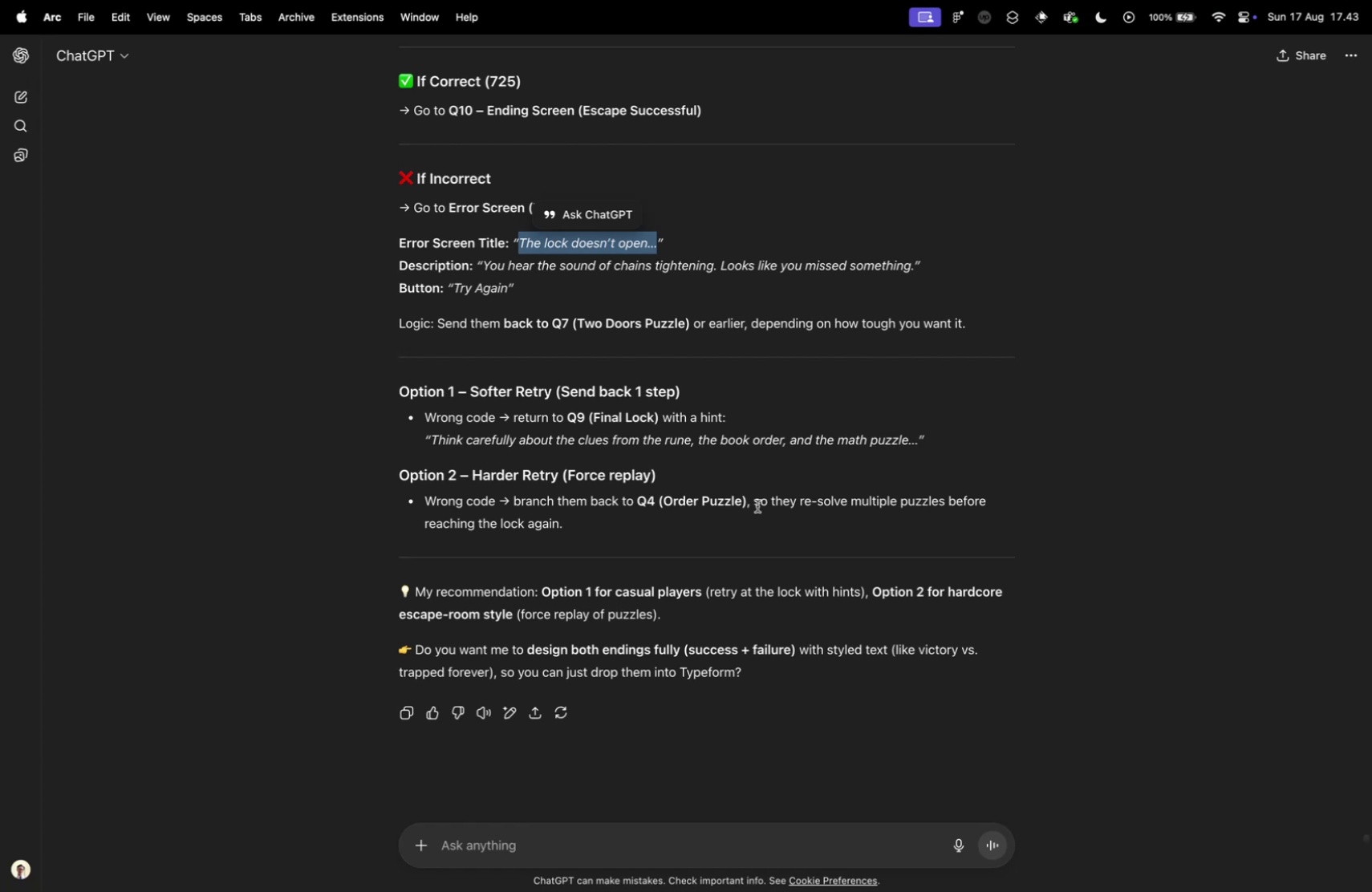 
key(Control+Tab)
 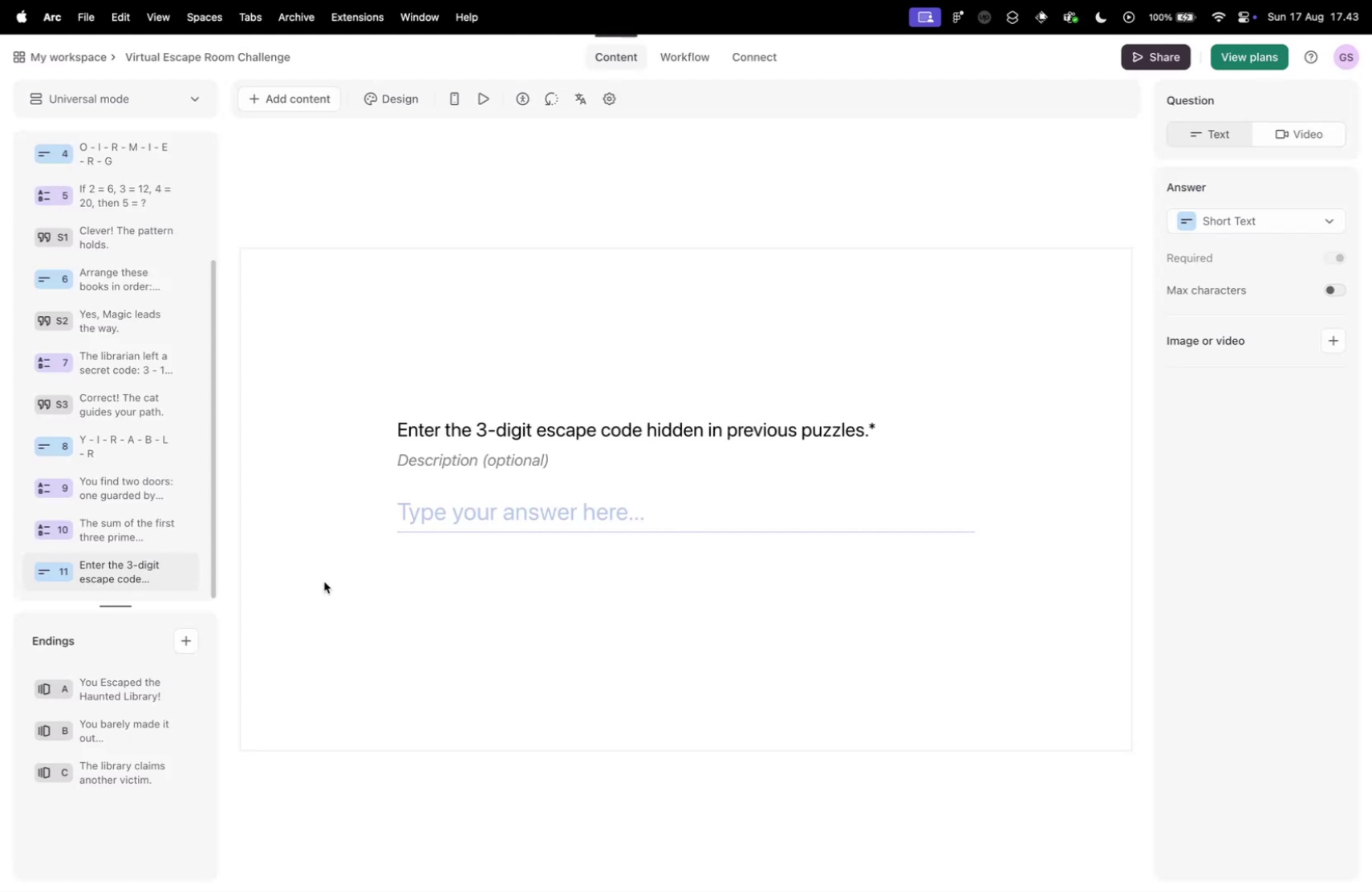 
scroll: coordinate [122, 517], scroll_direction: down, amount: 16.0
 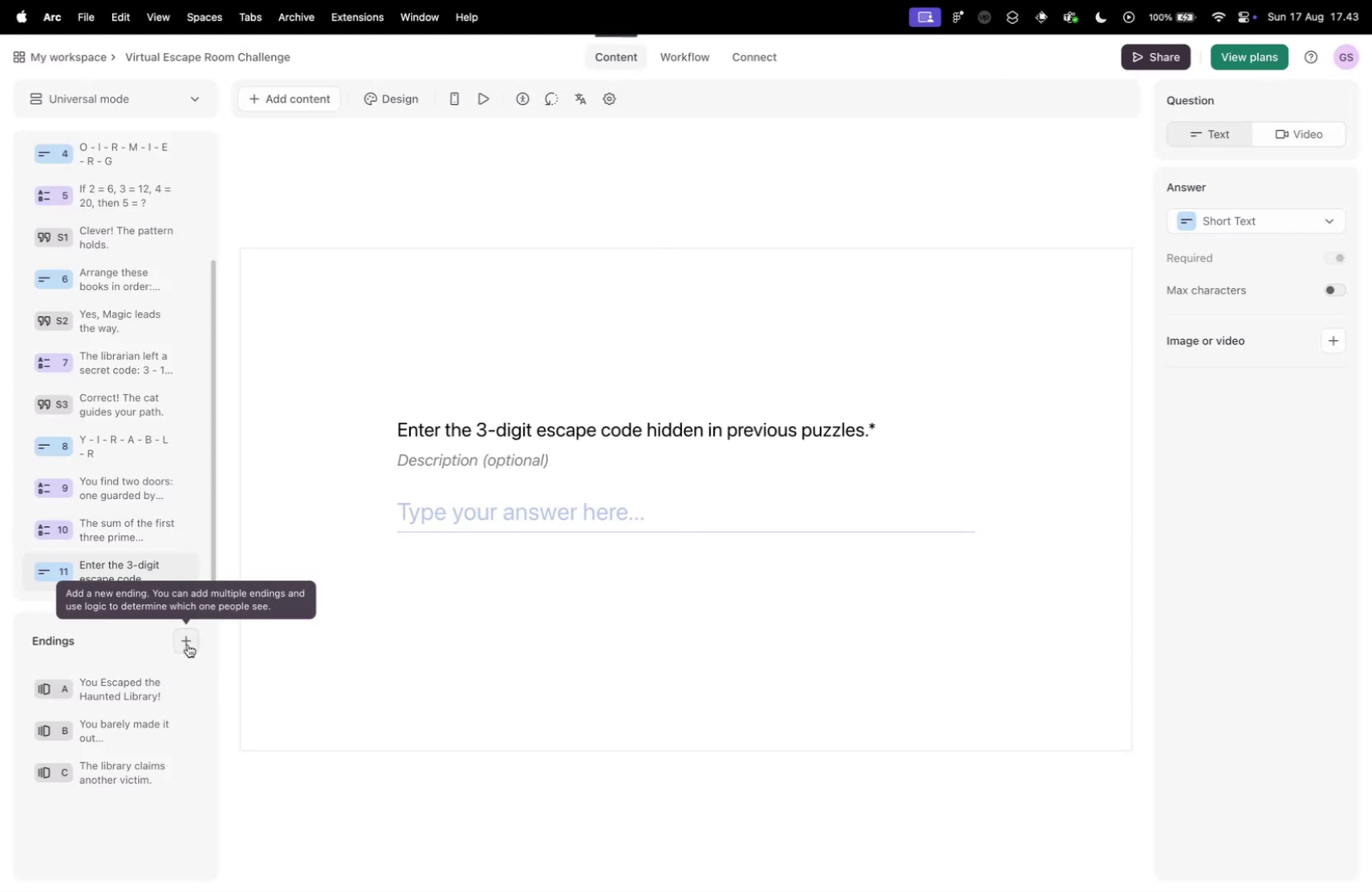 
left_click([189, 639])
 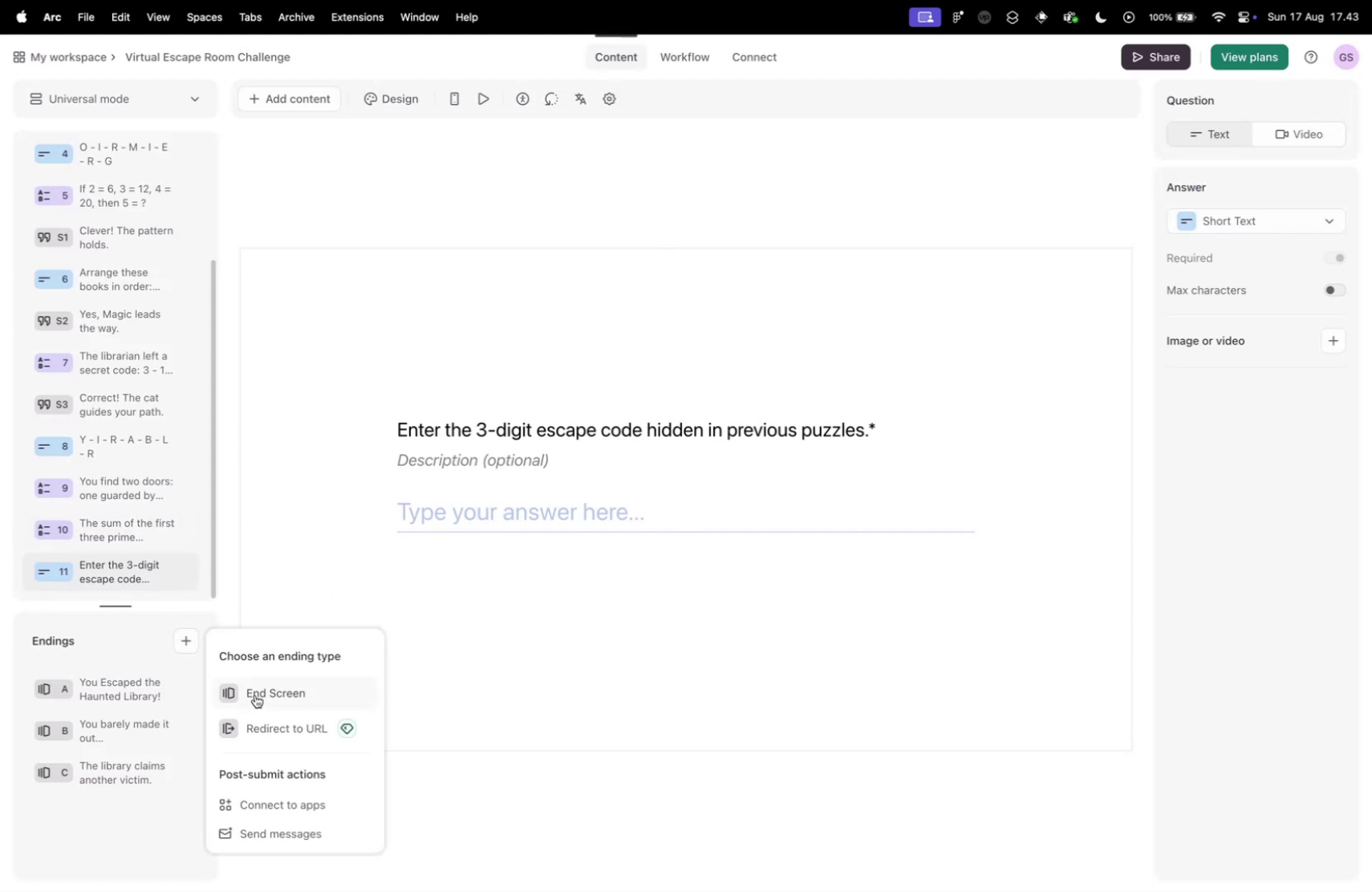 
key(Control+ControlLeft)
 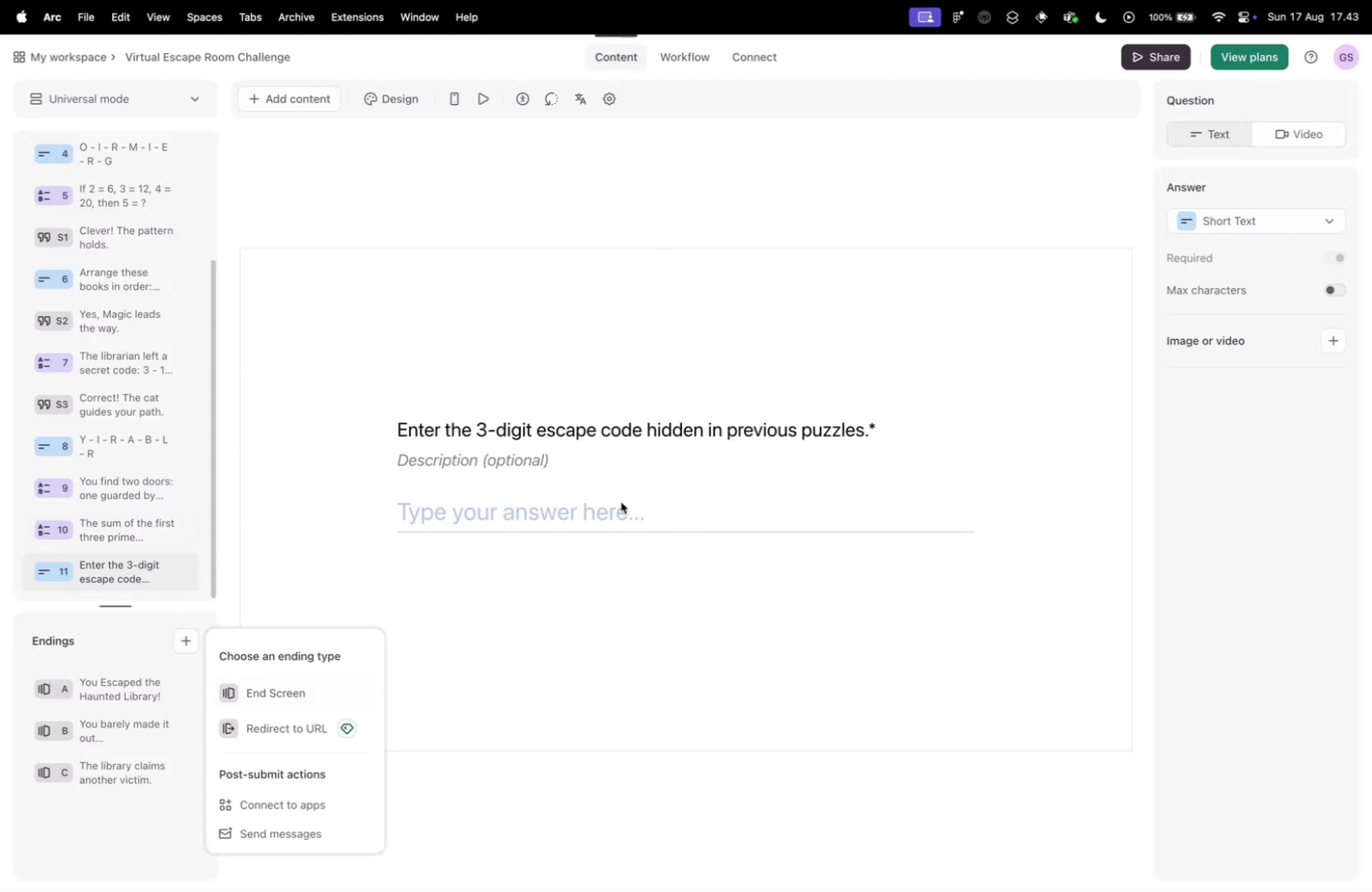 
key(Control+Tab)
 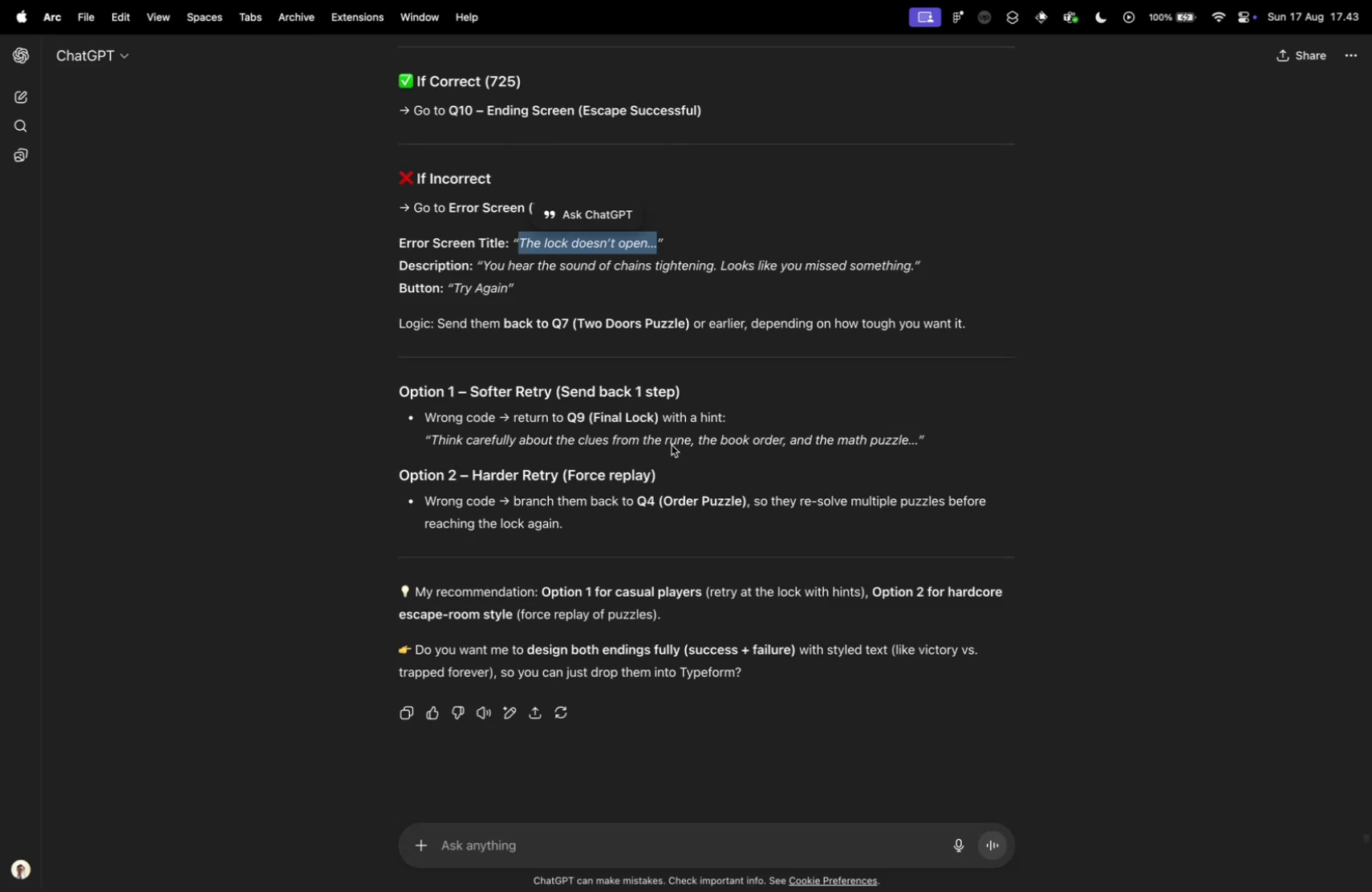 
key(Control+ControlLeft)
 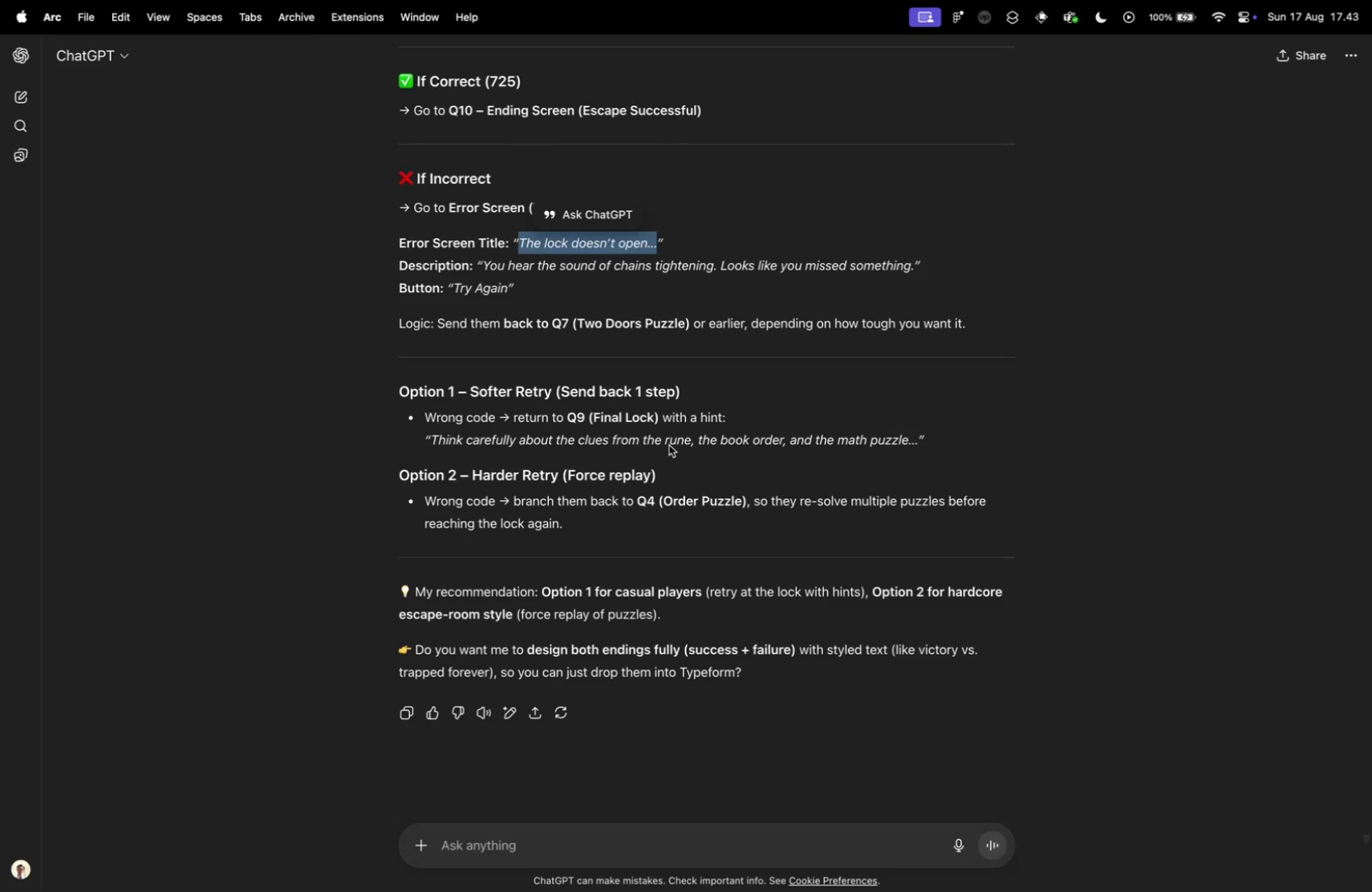 
key(Control+Tab)
 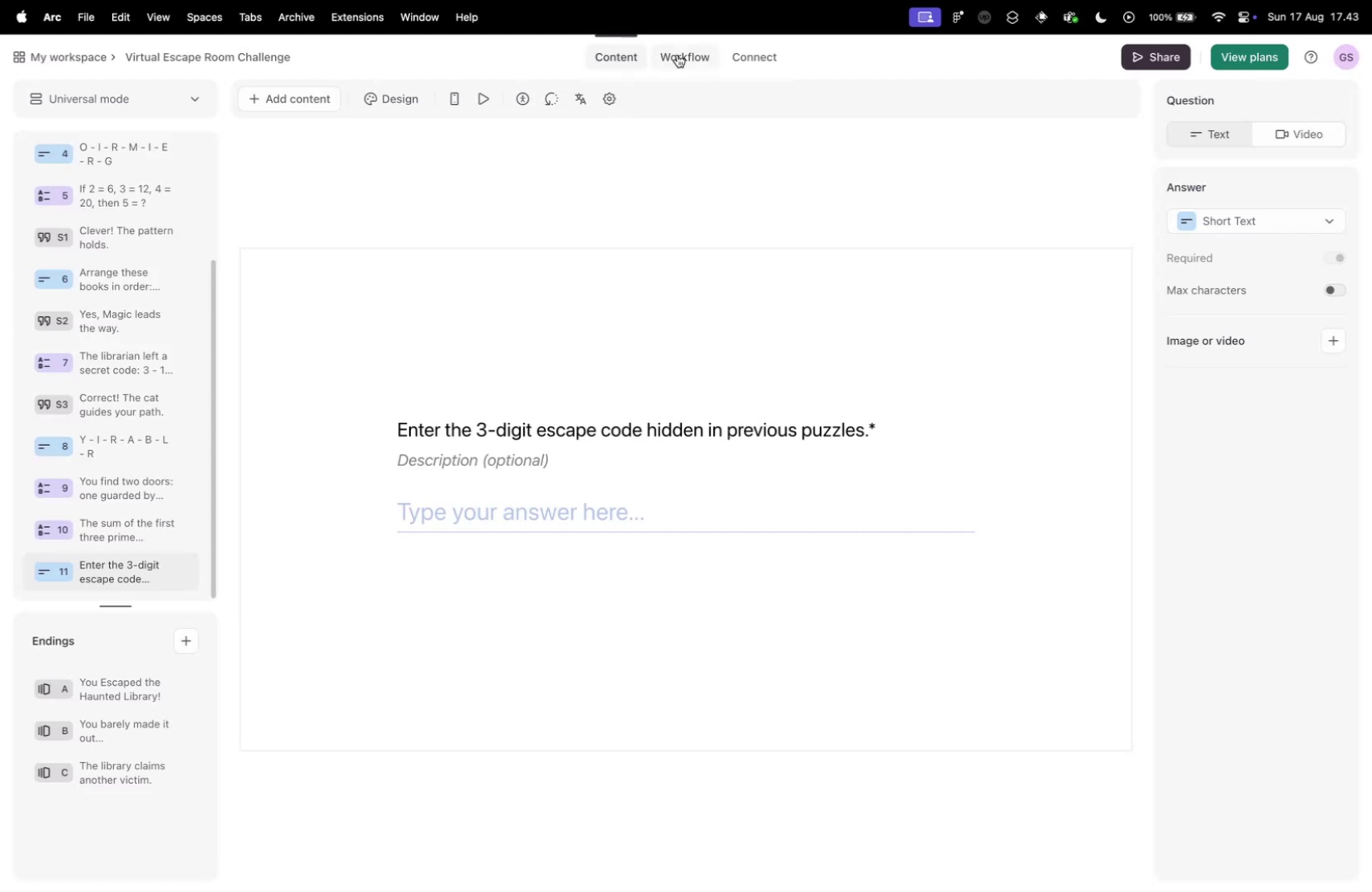 
double_click([676, 57])
 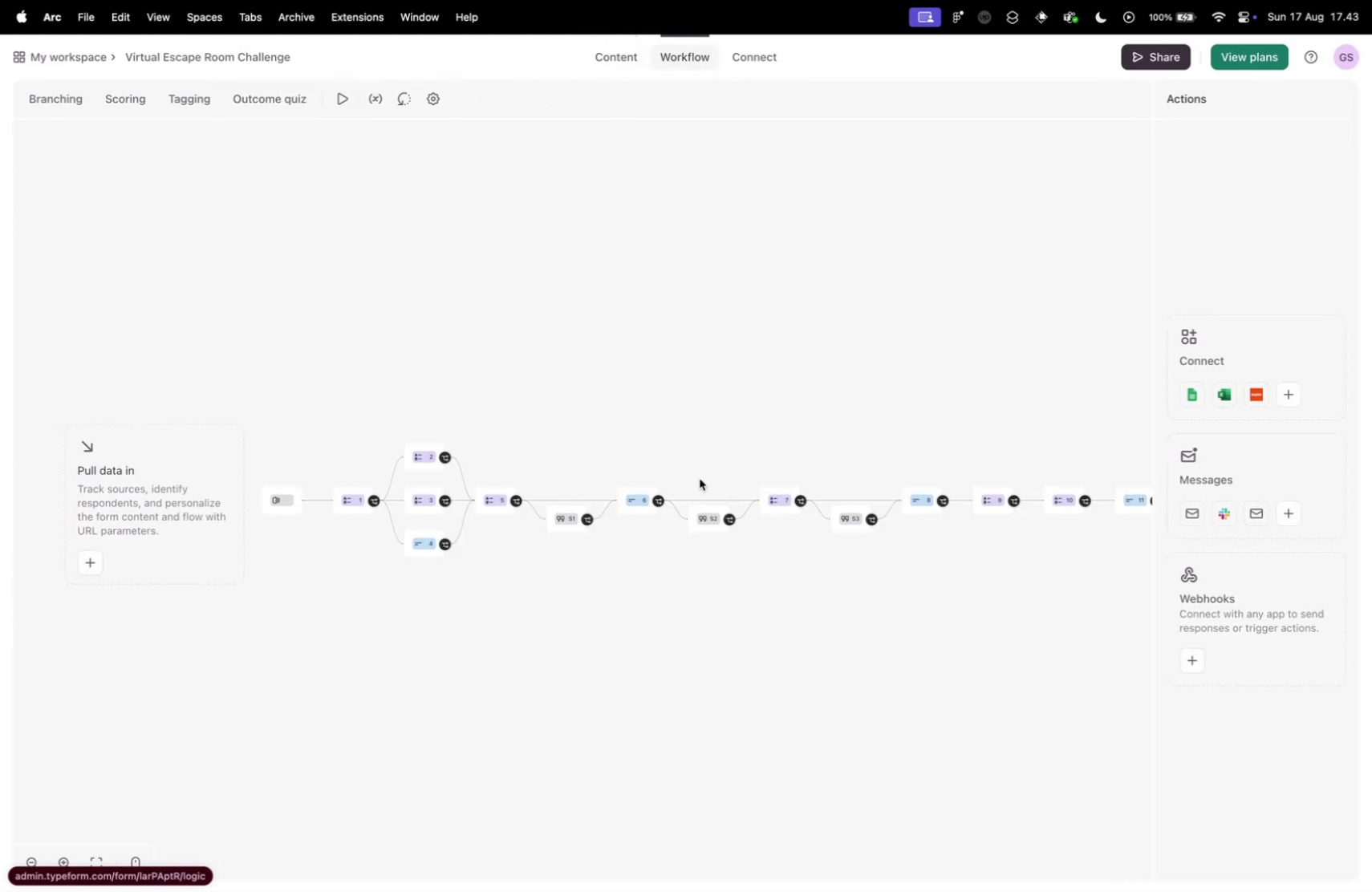 
scroll: coordinate [701, 483], scroll_direction: down, amount: 5.0
 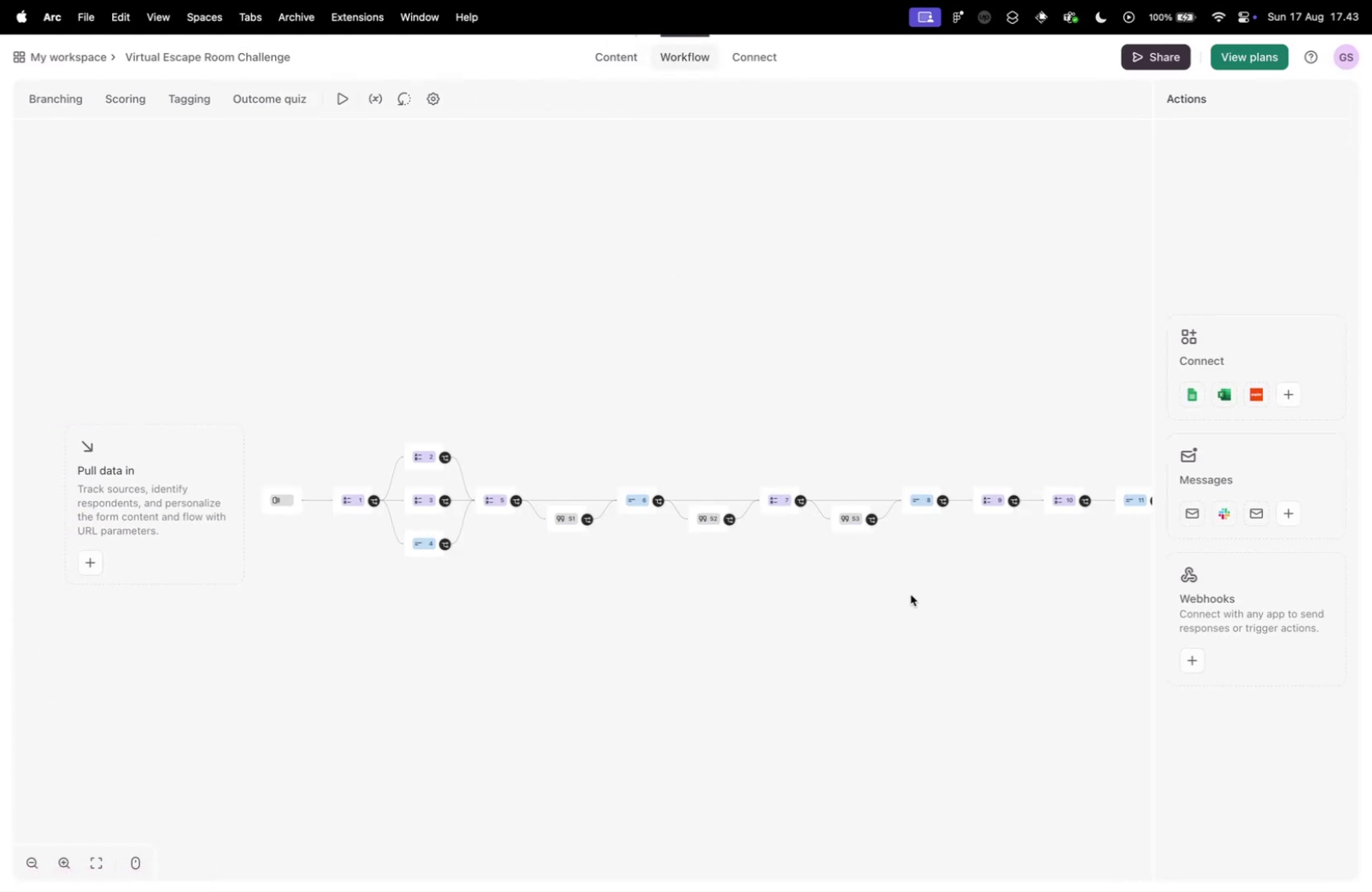 
left_click_drag(start_coordinate=[932, 602], to_coordinate=[555, 567])
 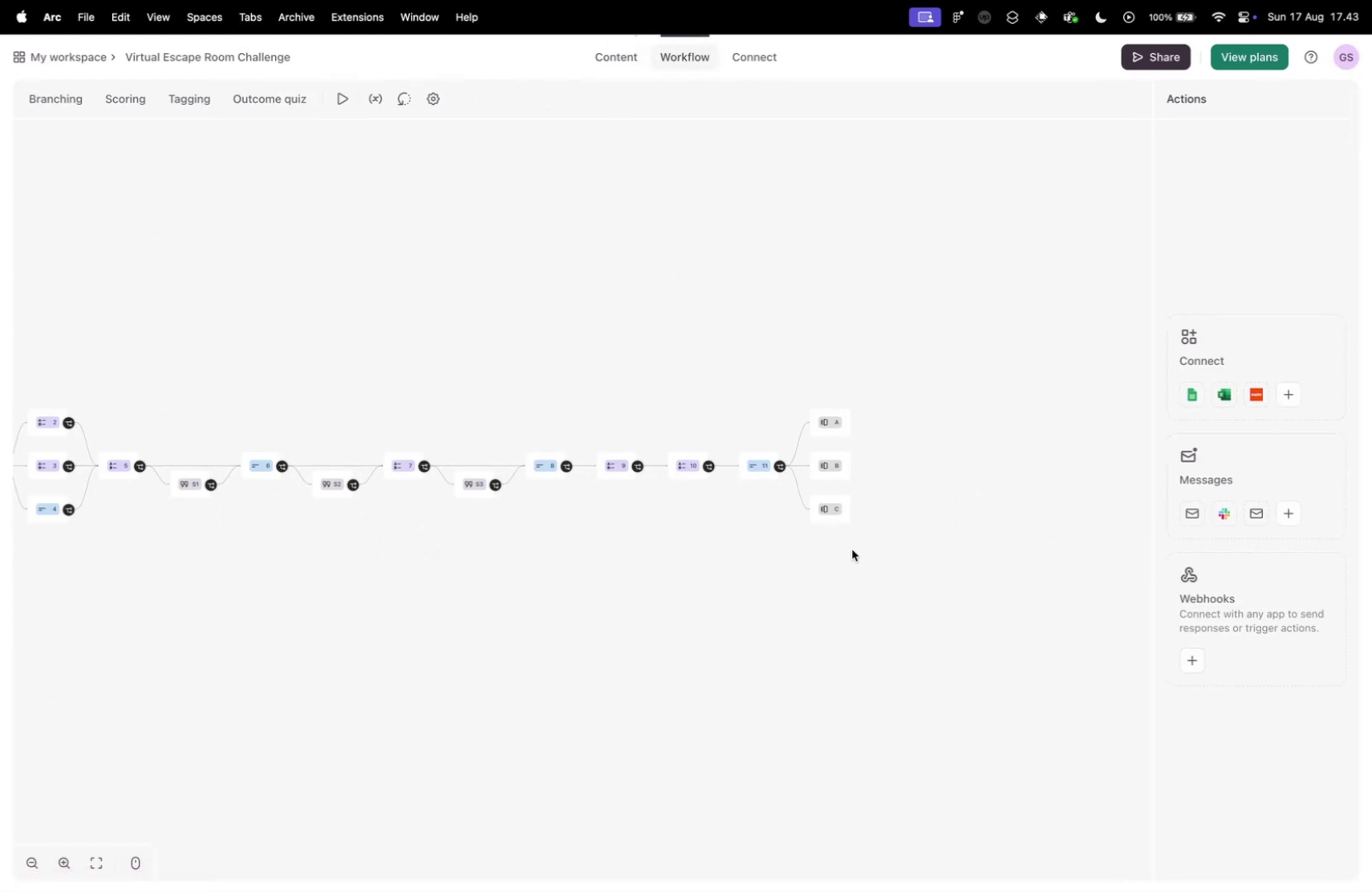 
left_click_drag(start_coordinate=[887, 550], to_coordinate=[804, 555])
 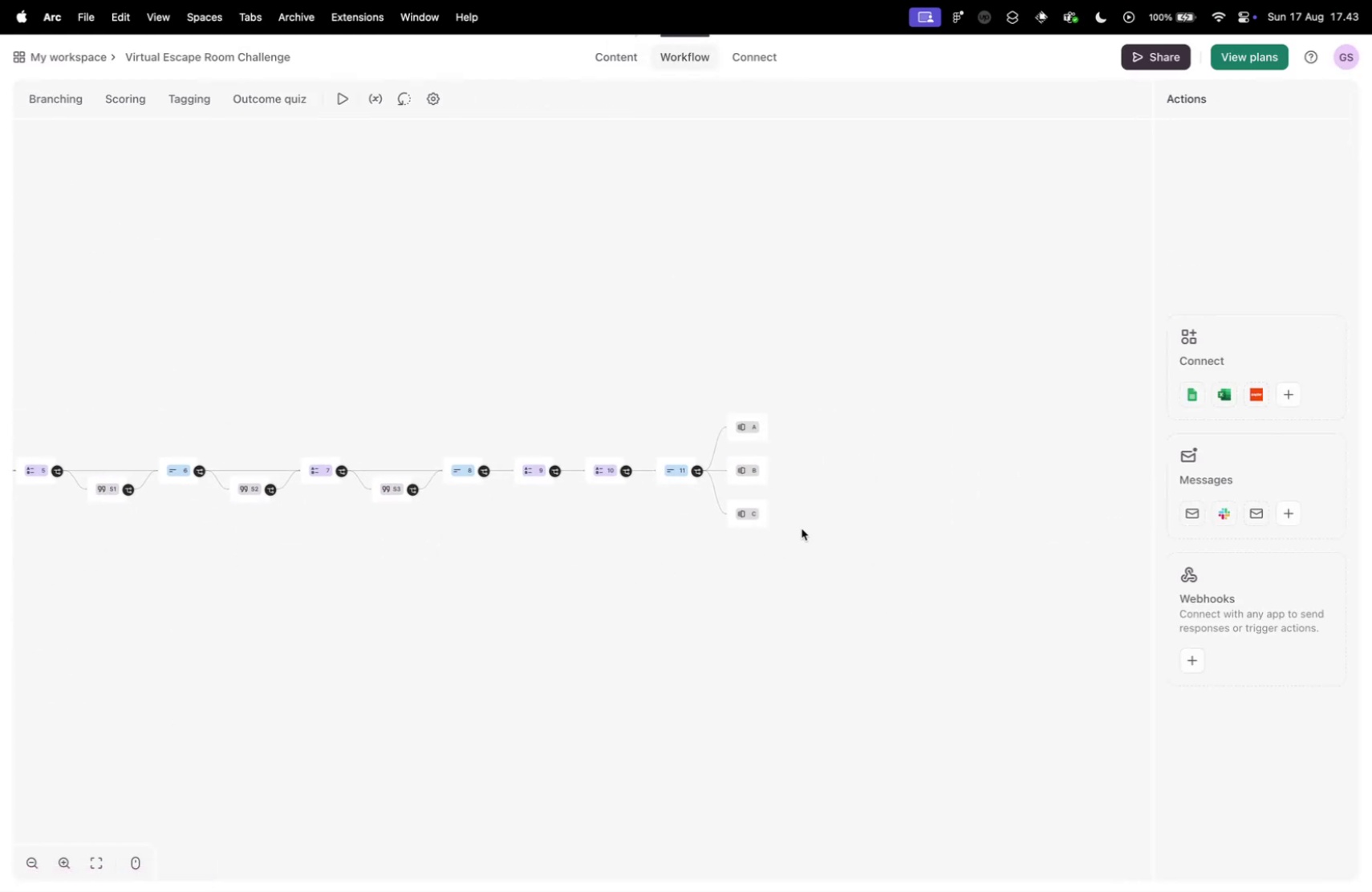 
scroll: coordinate [747, 505], scroll_direction: up, amount: 16.0
 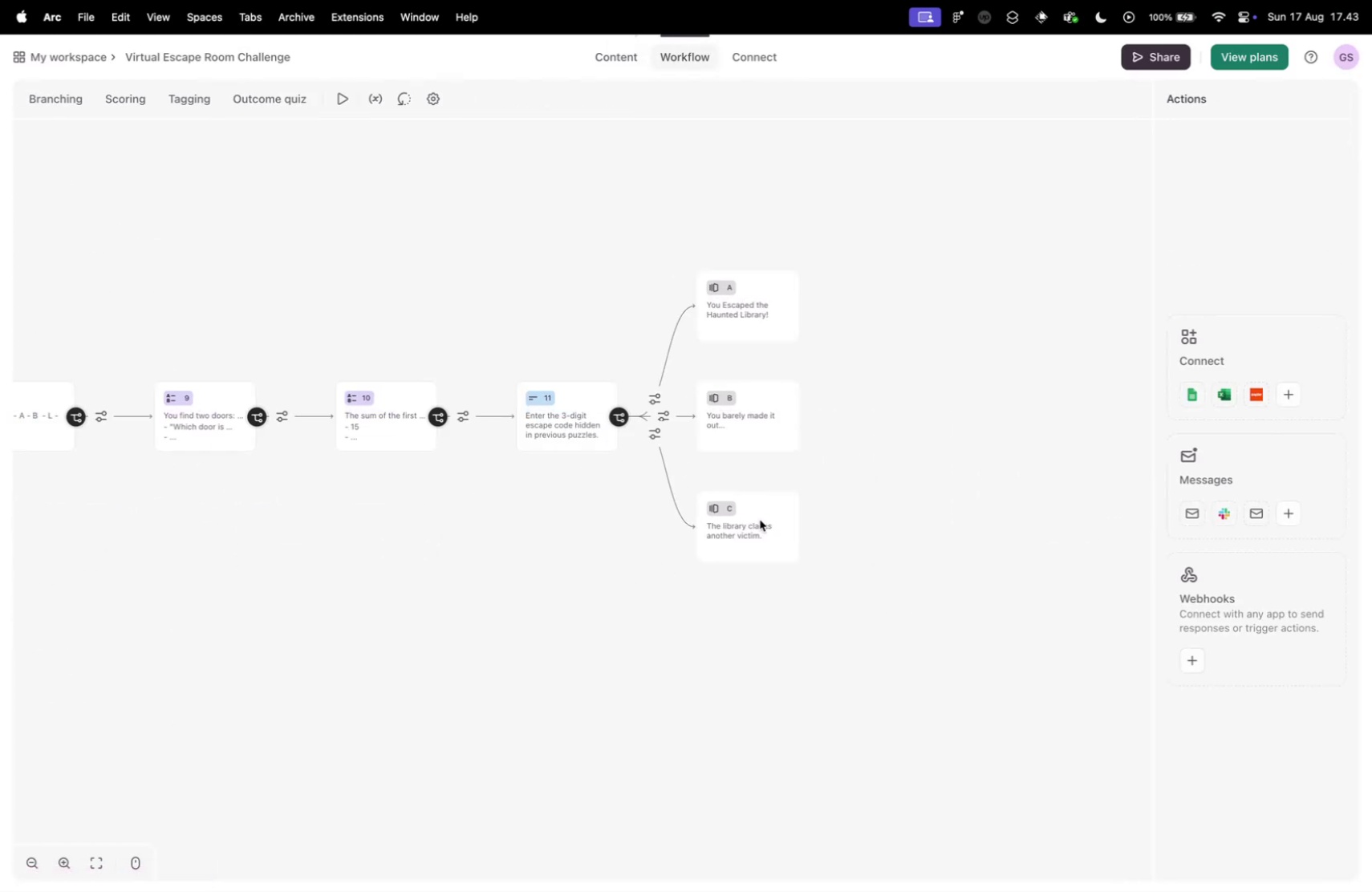 
left_click([760, 519])
 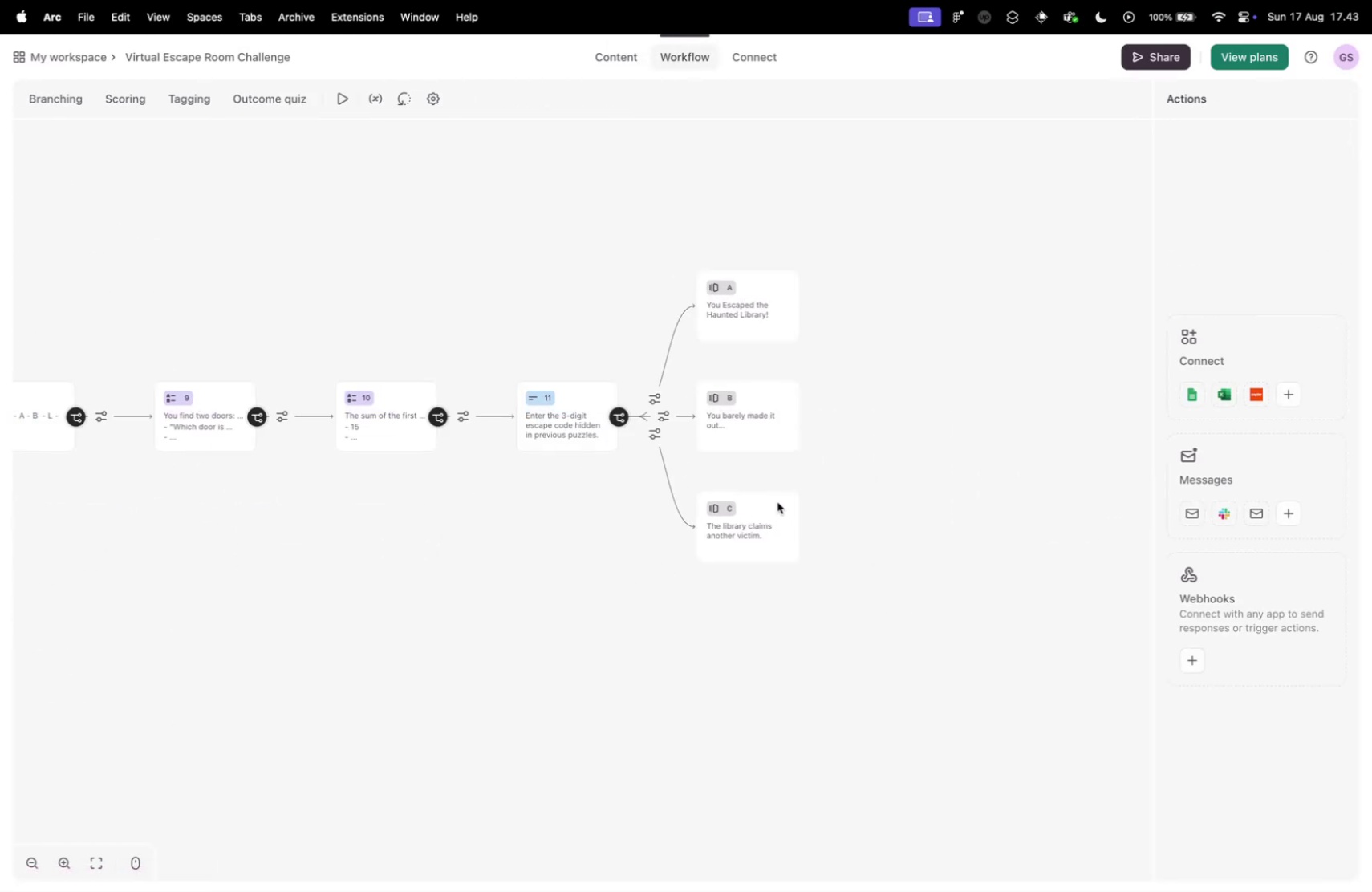 
double_click([777, 501])
 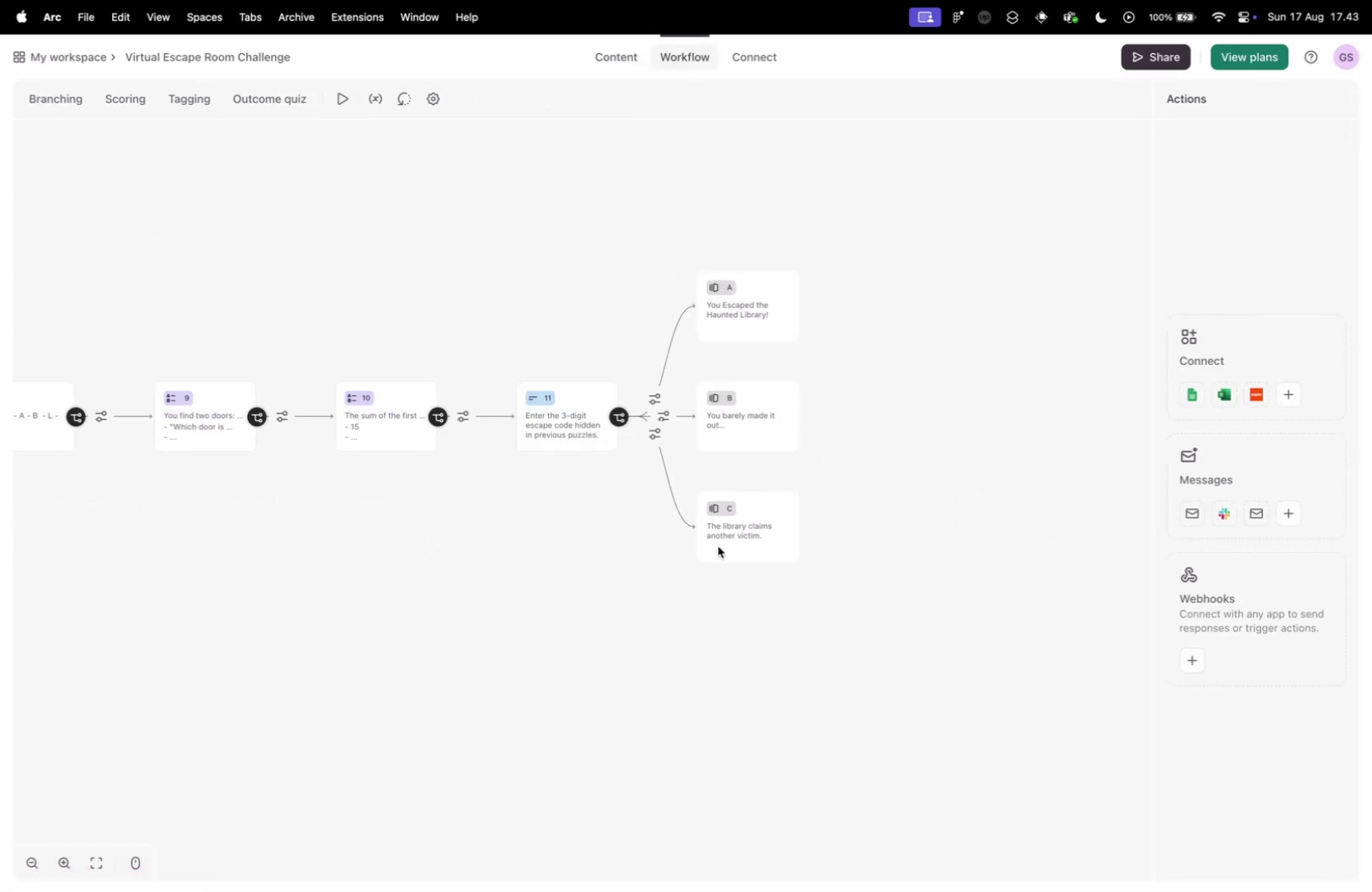 
triple_click([718, 545])
 